 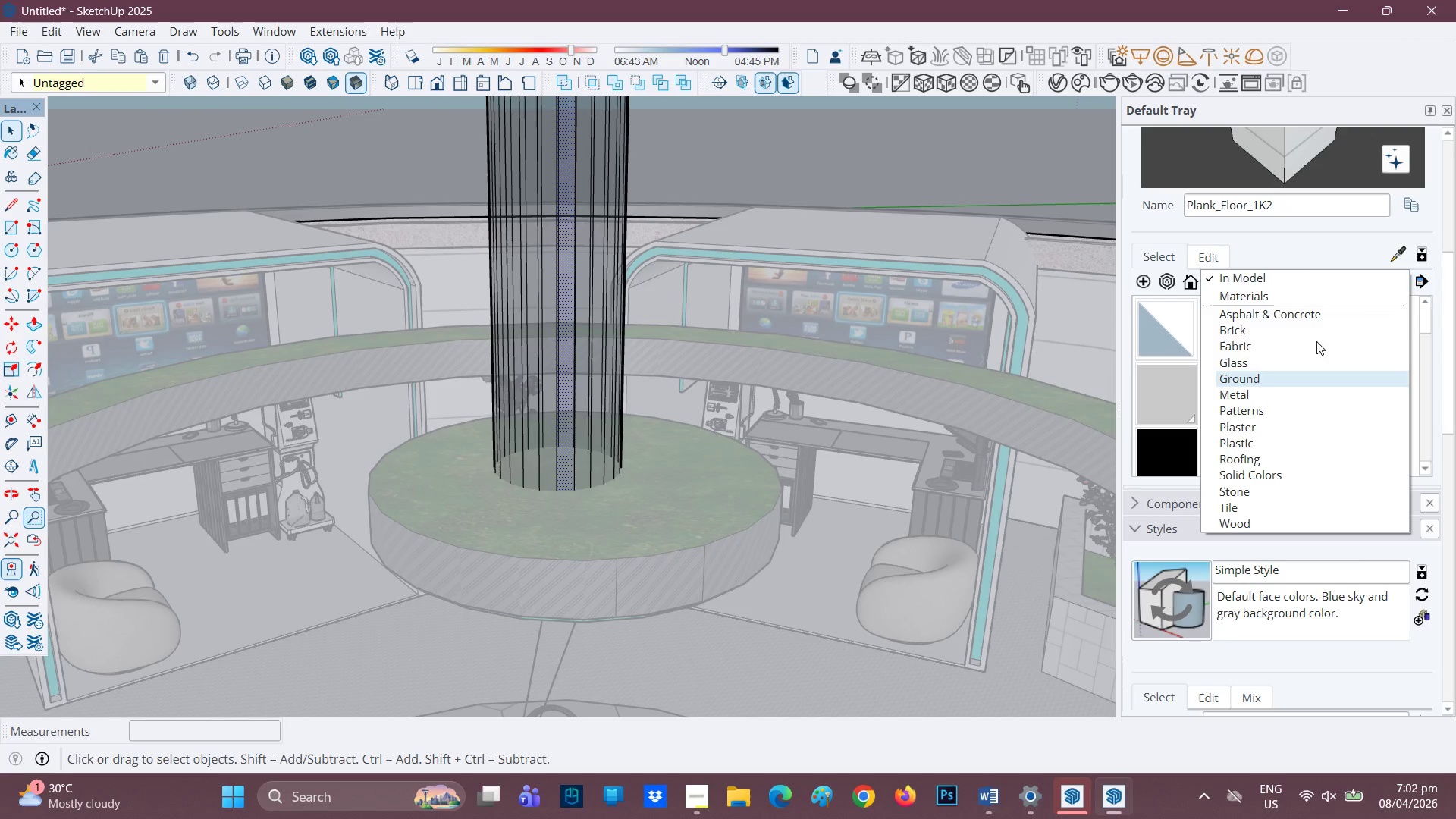 
mouse_move([1345, 313])
 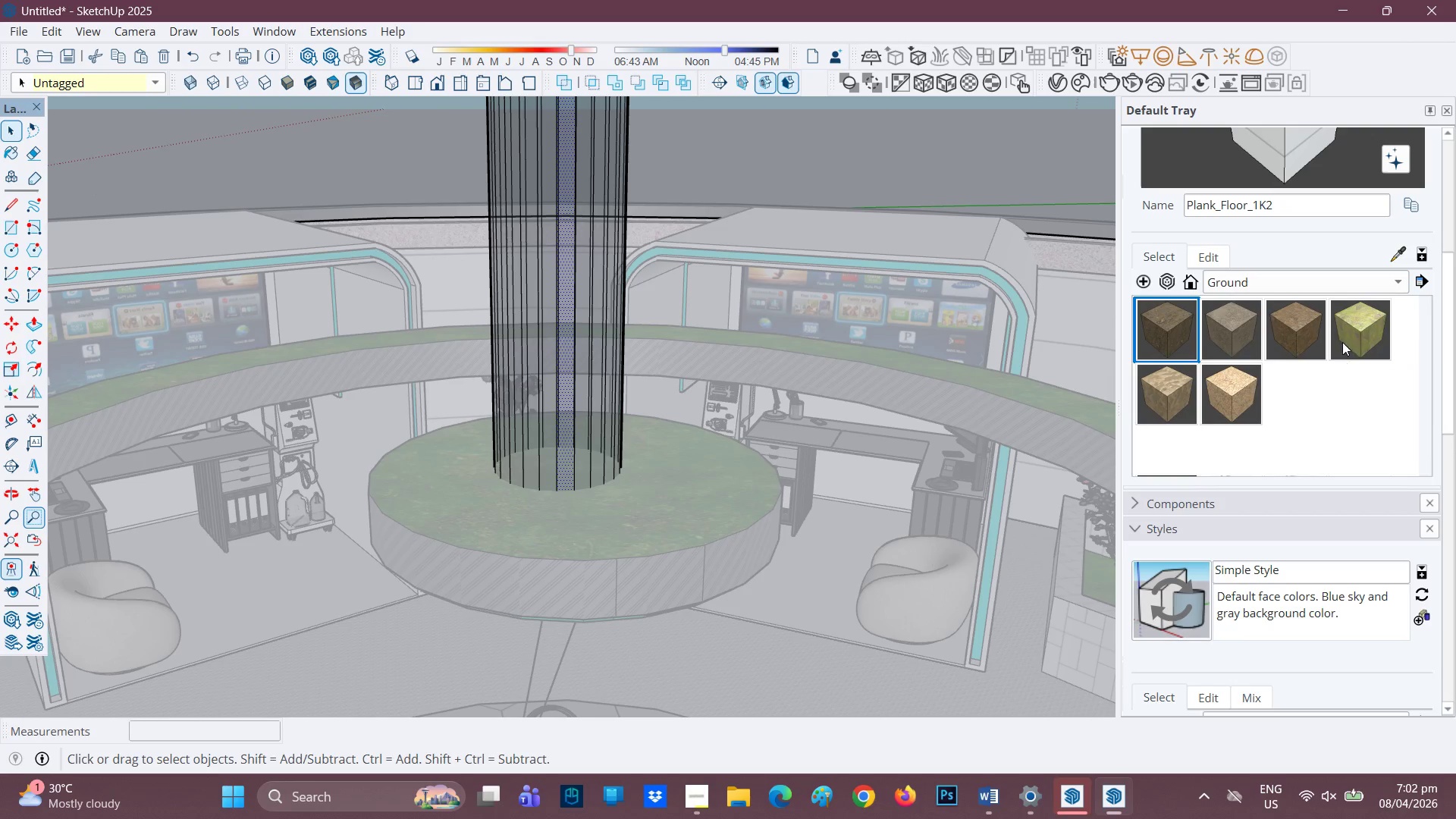 
mouse_move([1365, 331])
 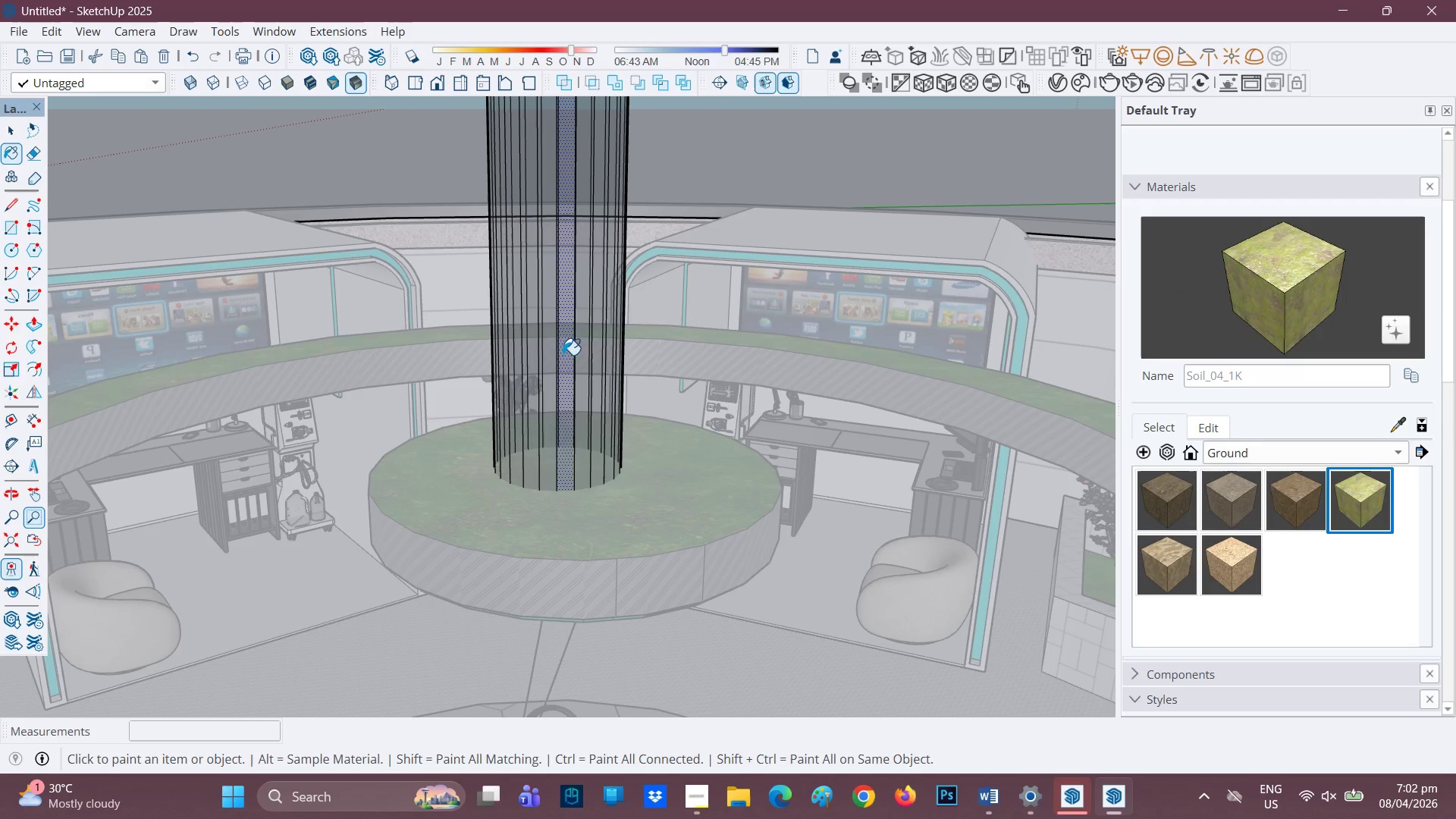 
left_click([570, 350])
 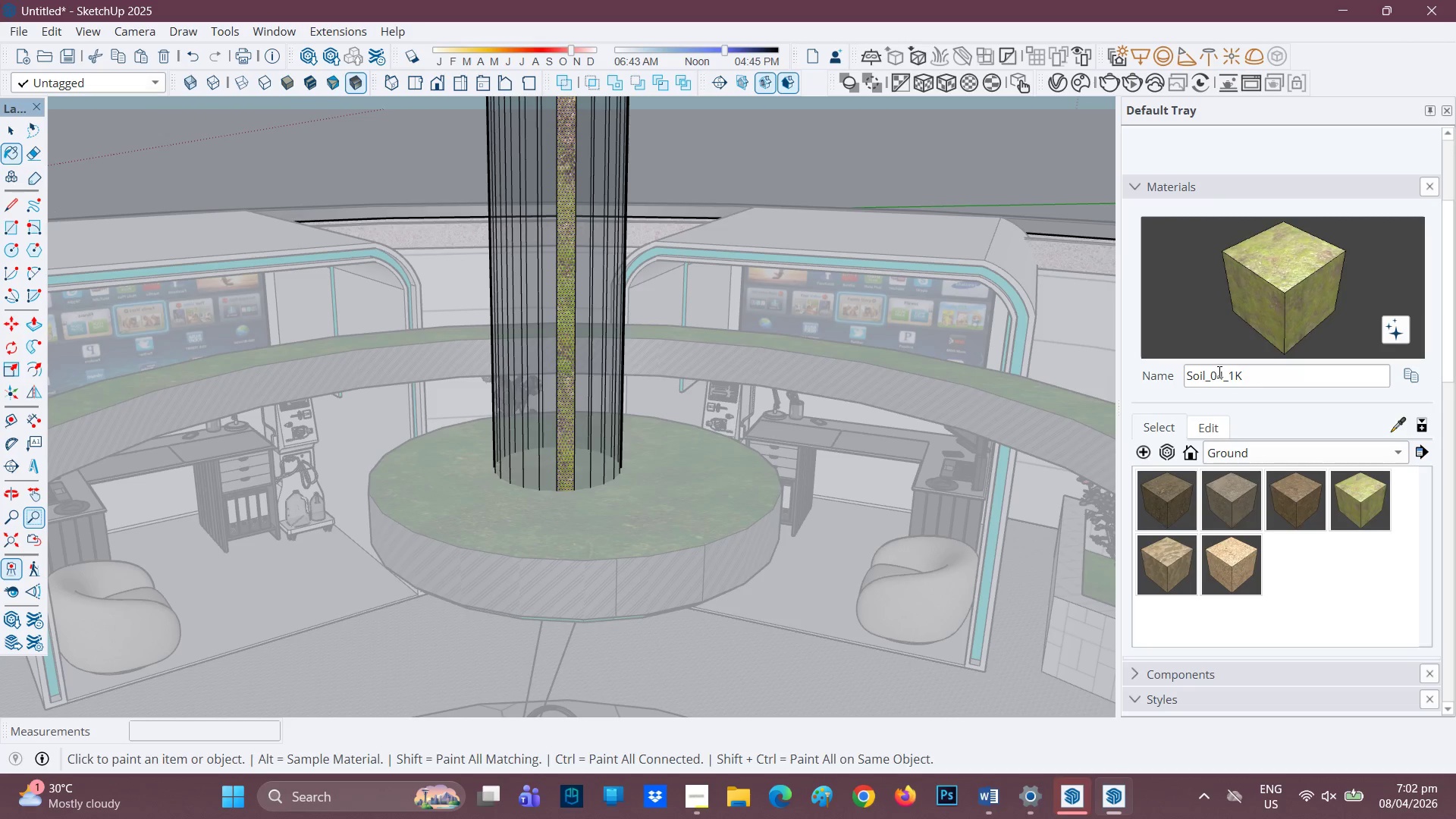 
left_click([1417, 379])
 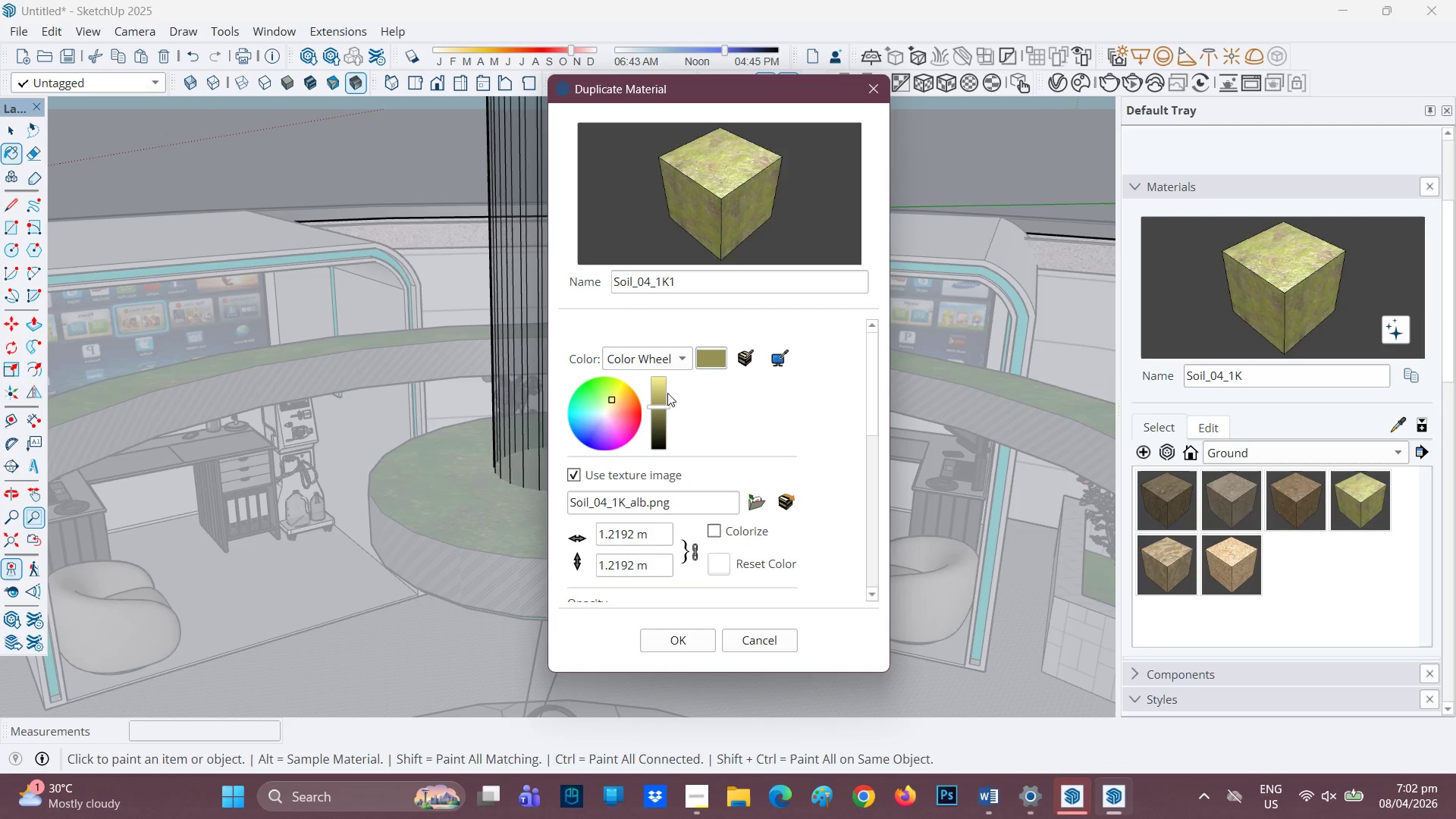 
left_click_drag(start_coordinate=[664, 402], to_coordinate=[667, 359])
 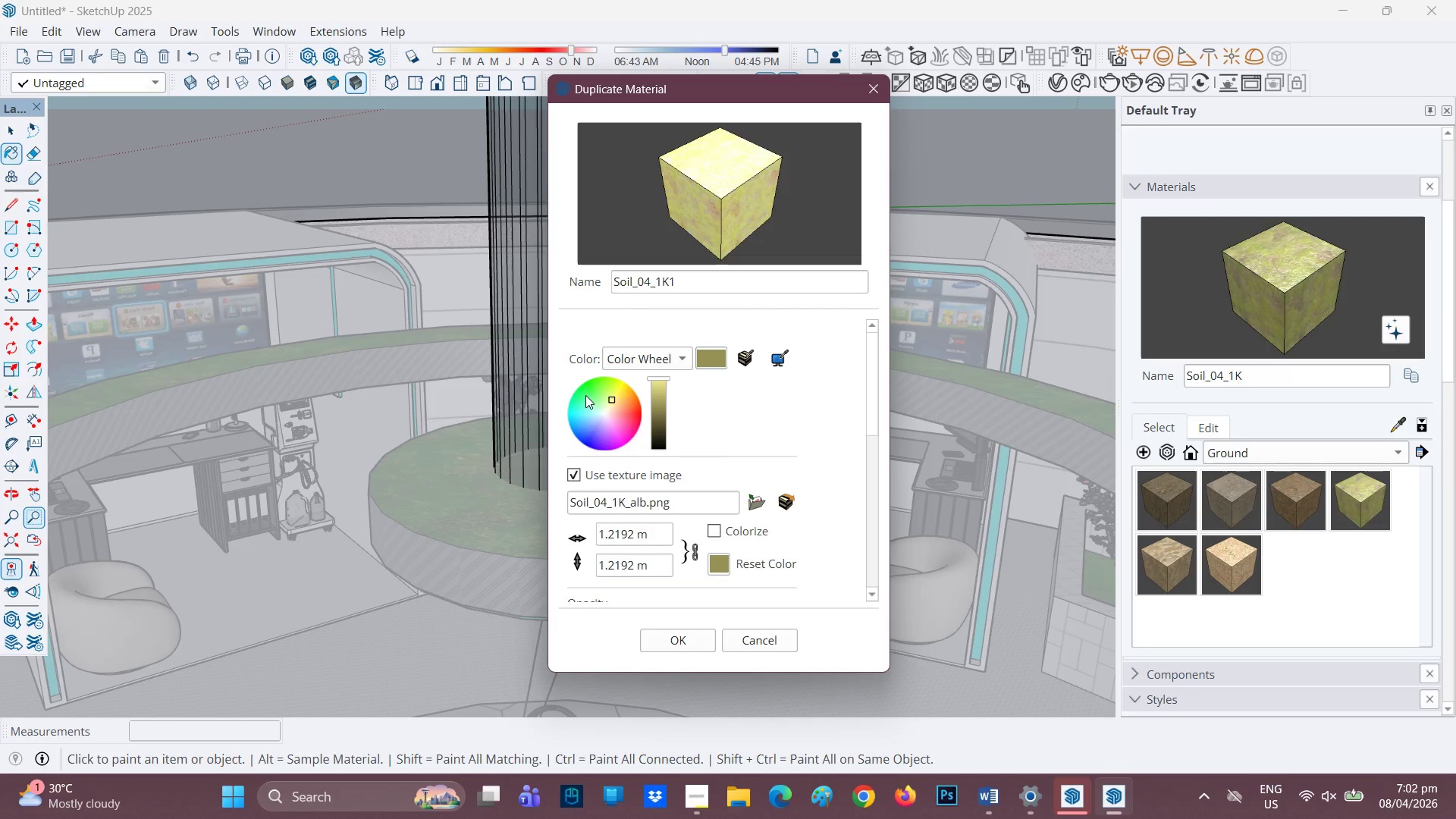 
left_click([592, 388])
 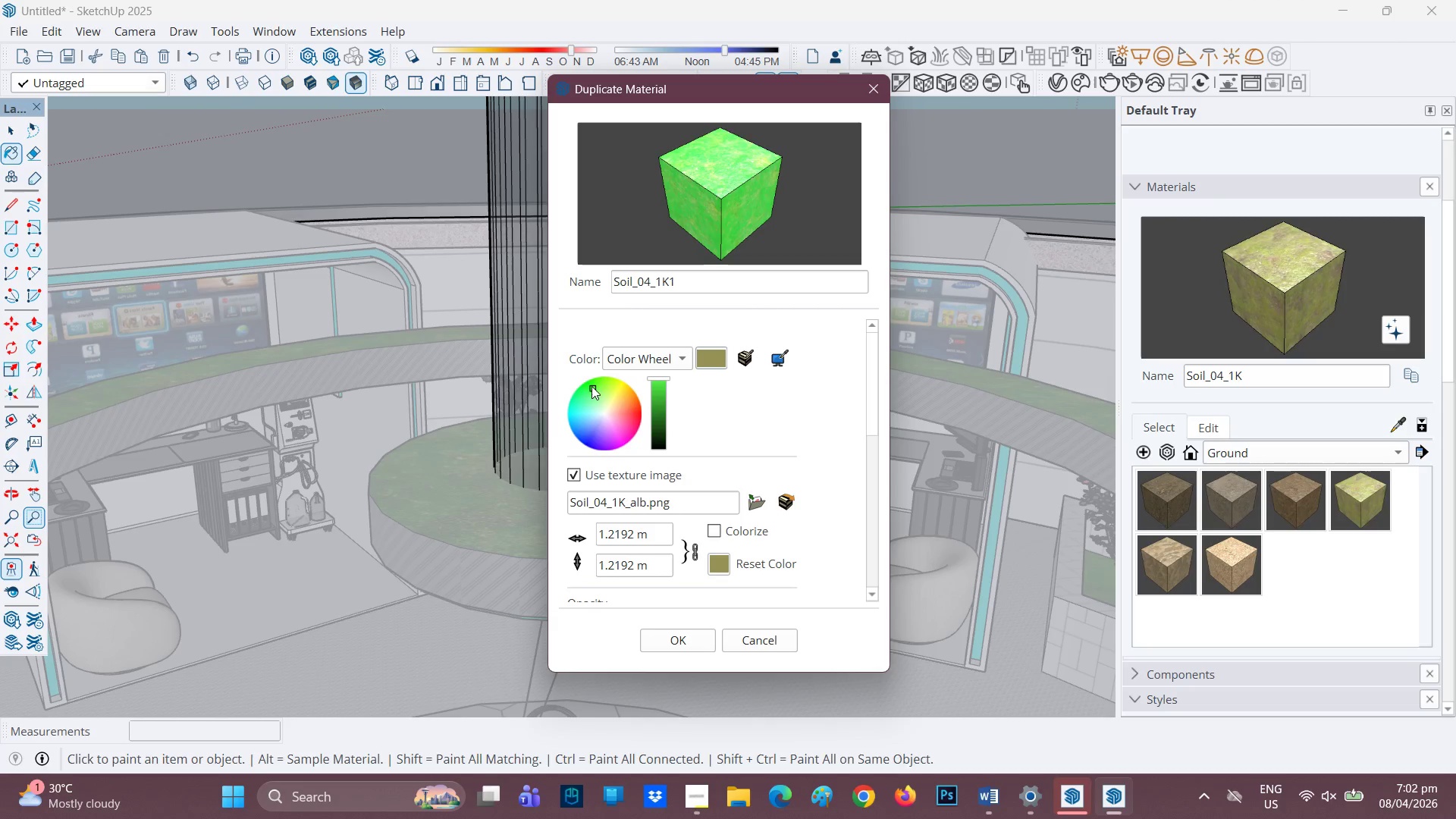 
left_click_drag(start_coordinate=[592, 386], to_coordinate=[579, 359])
 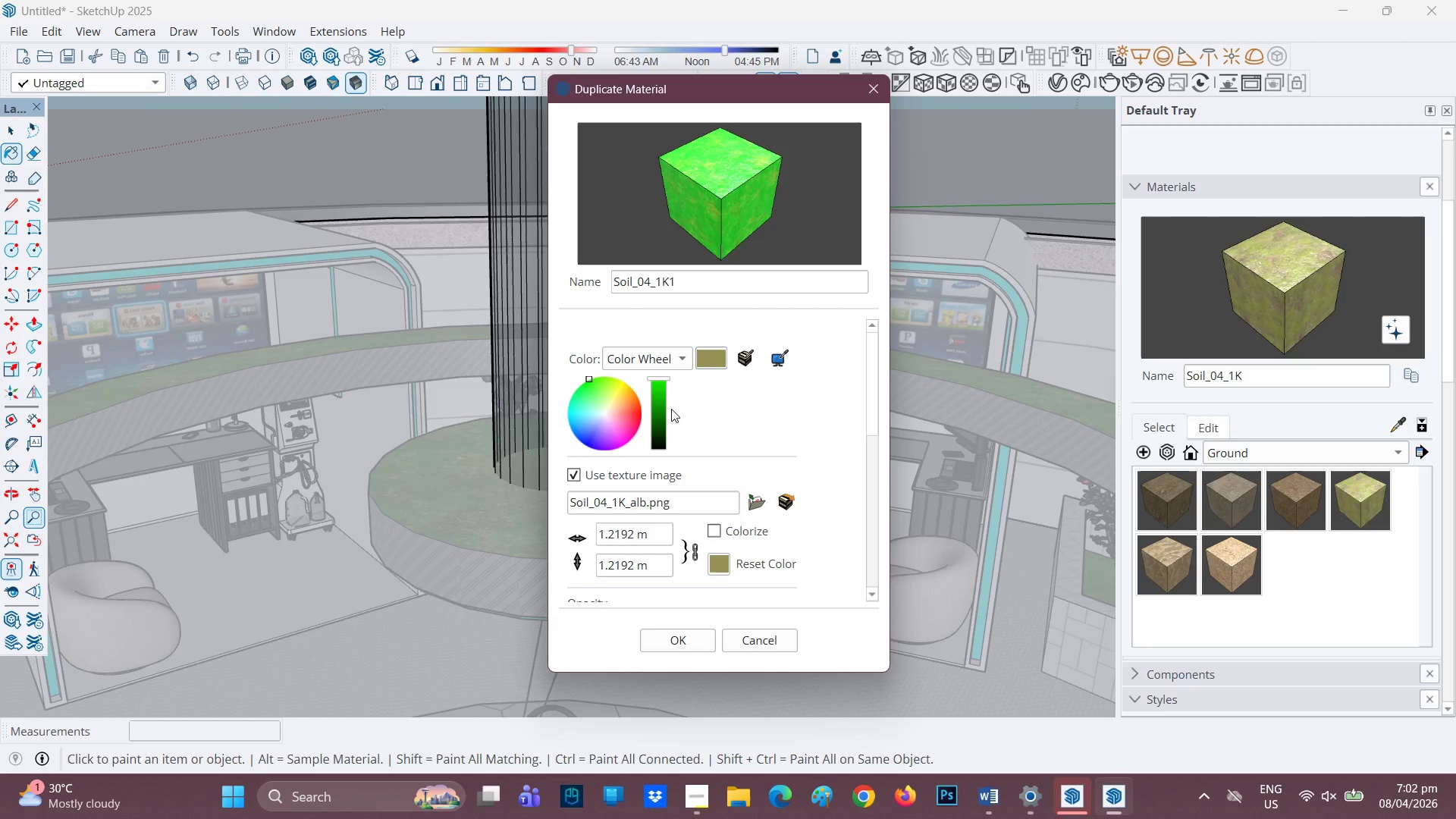 
left_click([663, 404])
 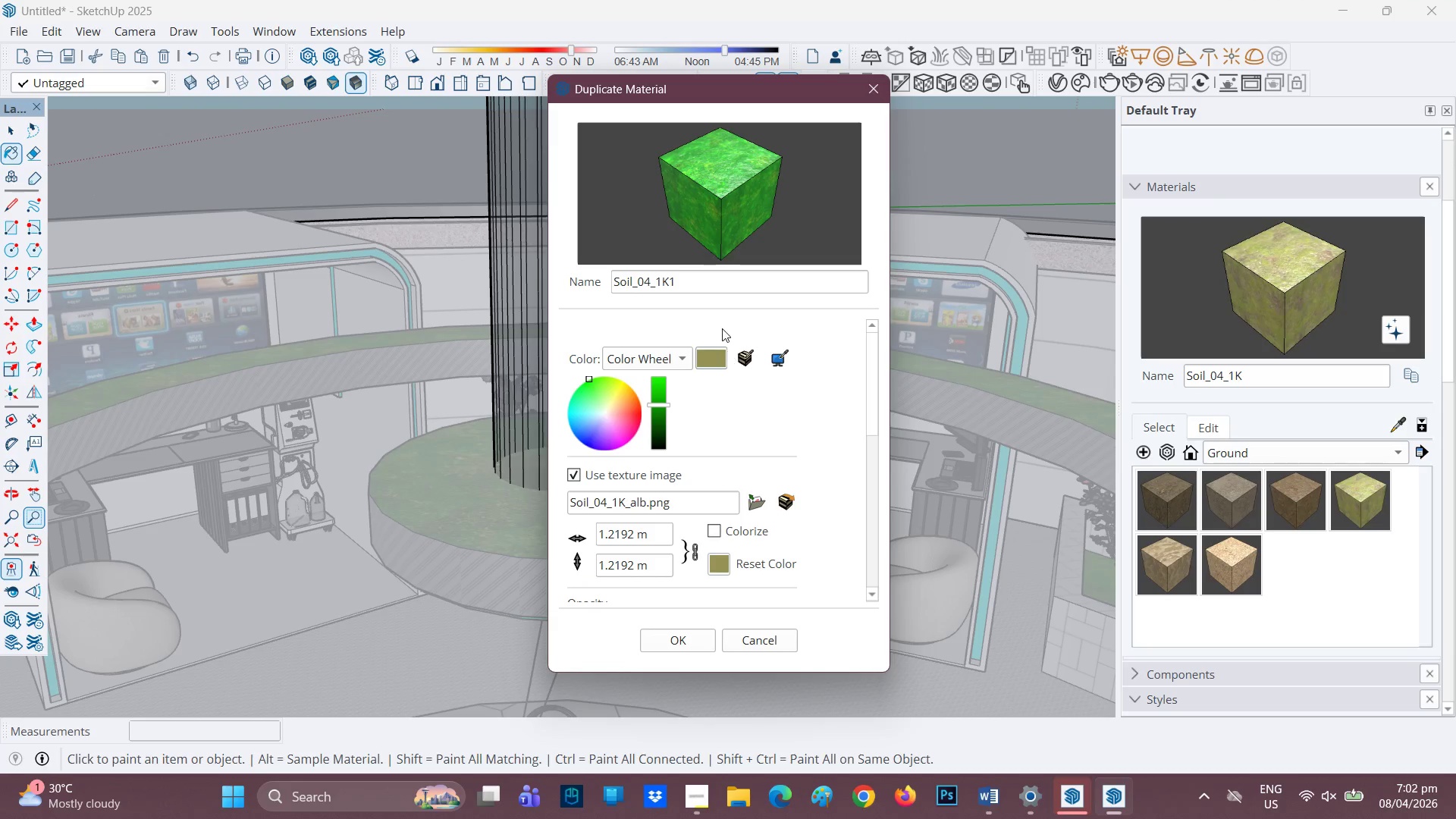 
left_click_drag(start_coordinate=[699, 281], to_coordinate=[596, 266])
 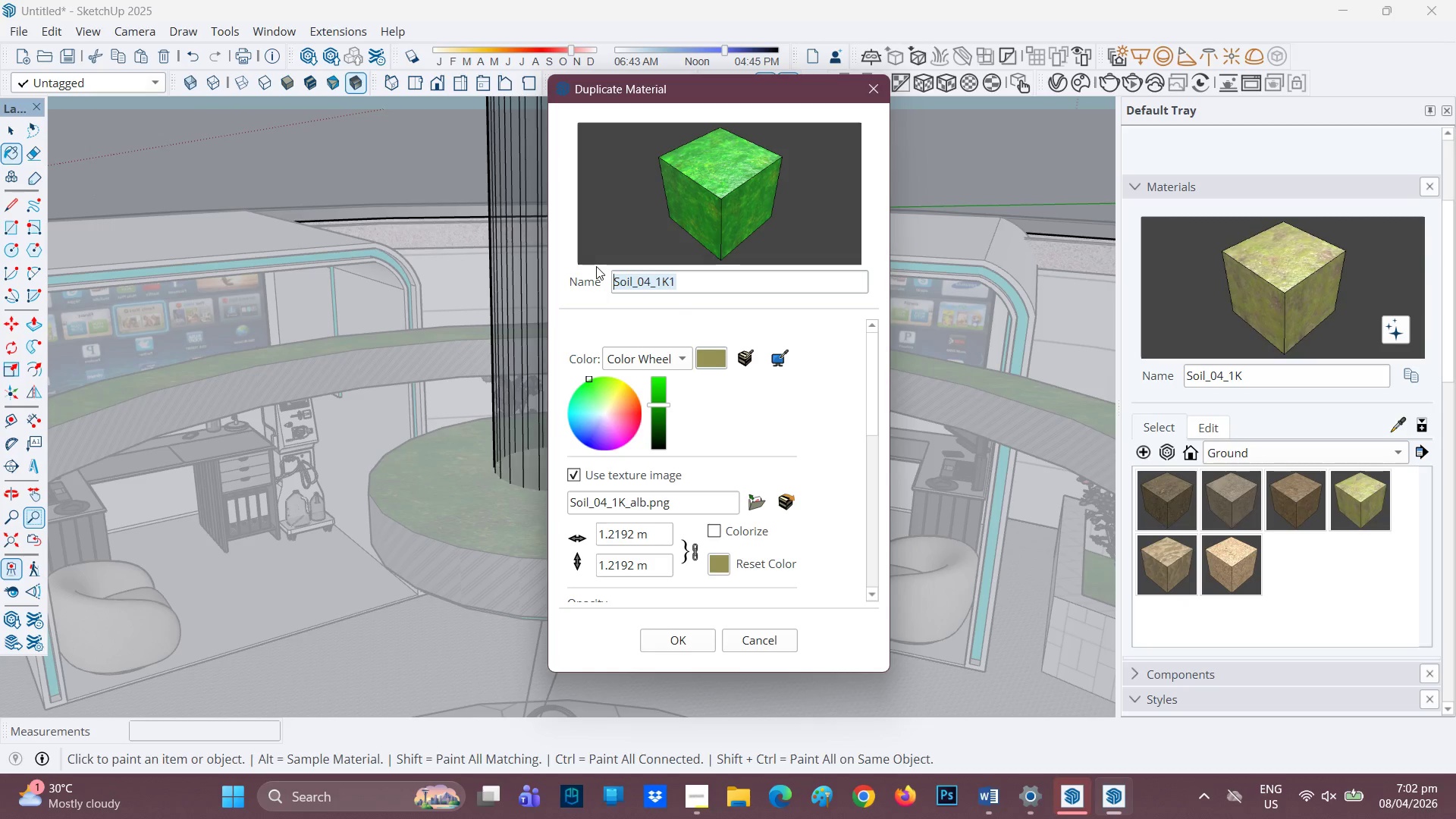 
type(LA)
key(Backspace)
key(Backspace)
type(WALL GRASS)
 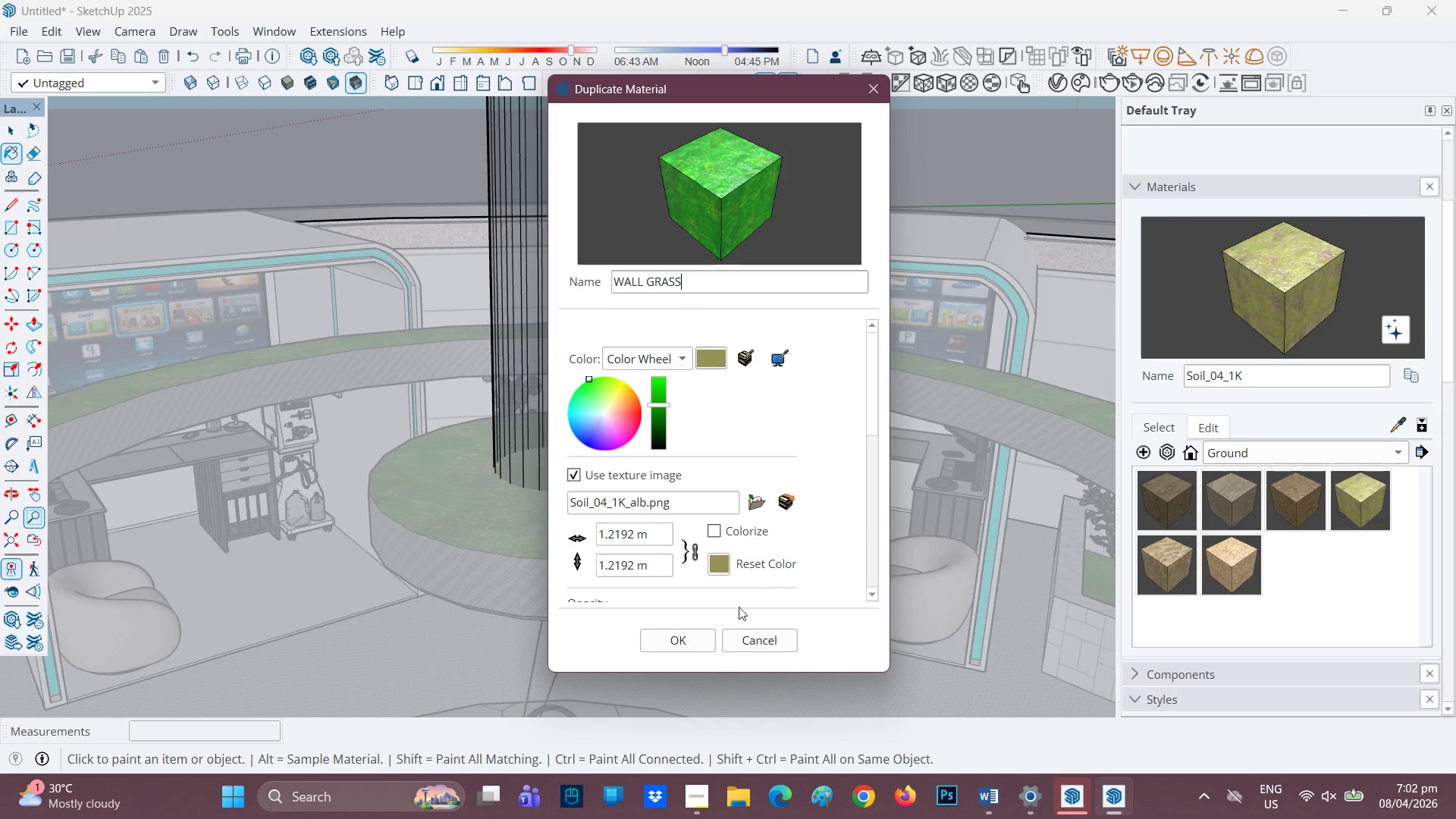 
left_click([679, 643])
 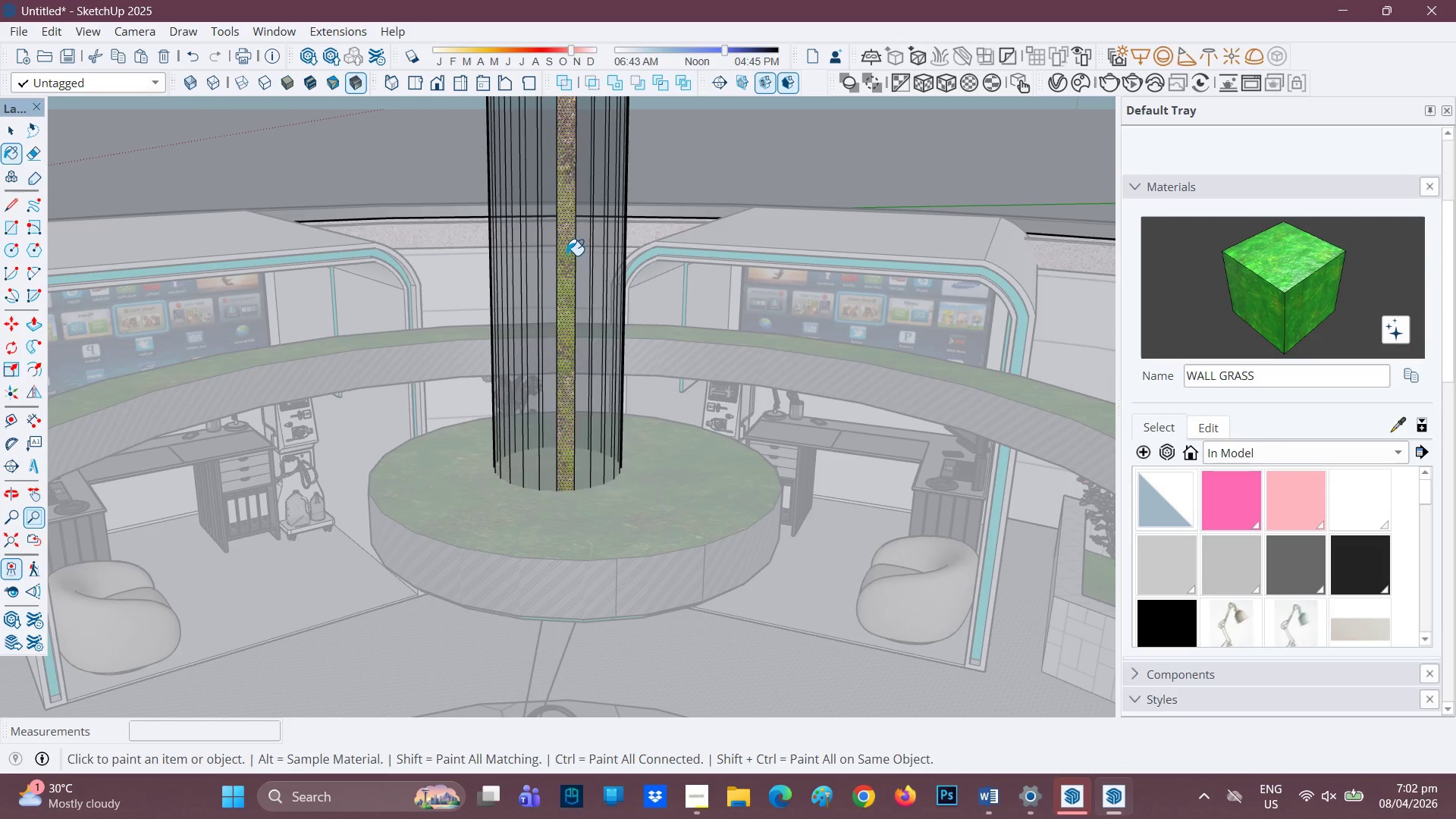 
scroll: coordinate [595, 262], scroll_direction: up, amount: 3.0
 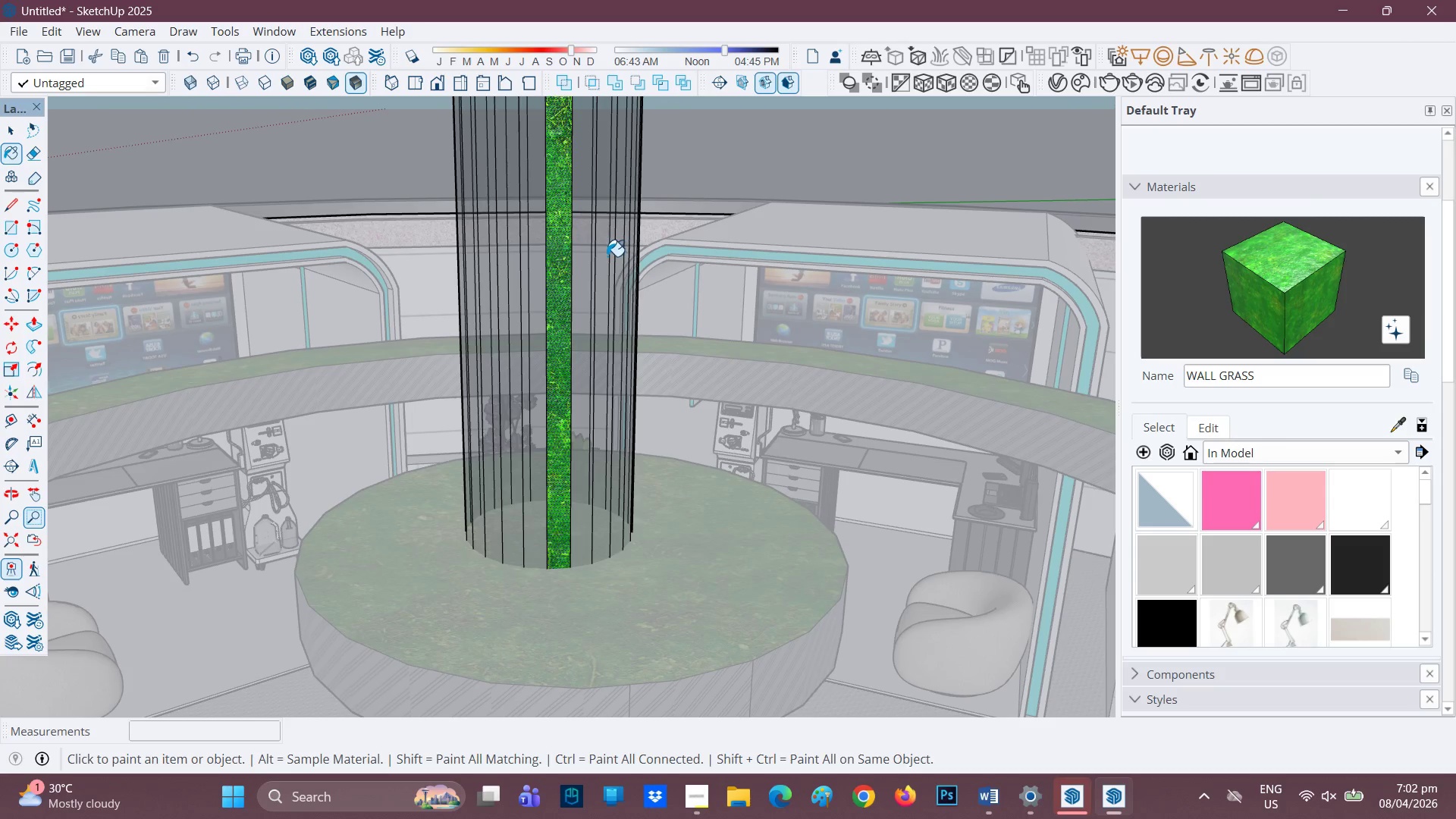 
key(Space)
 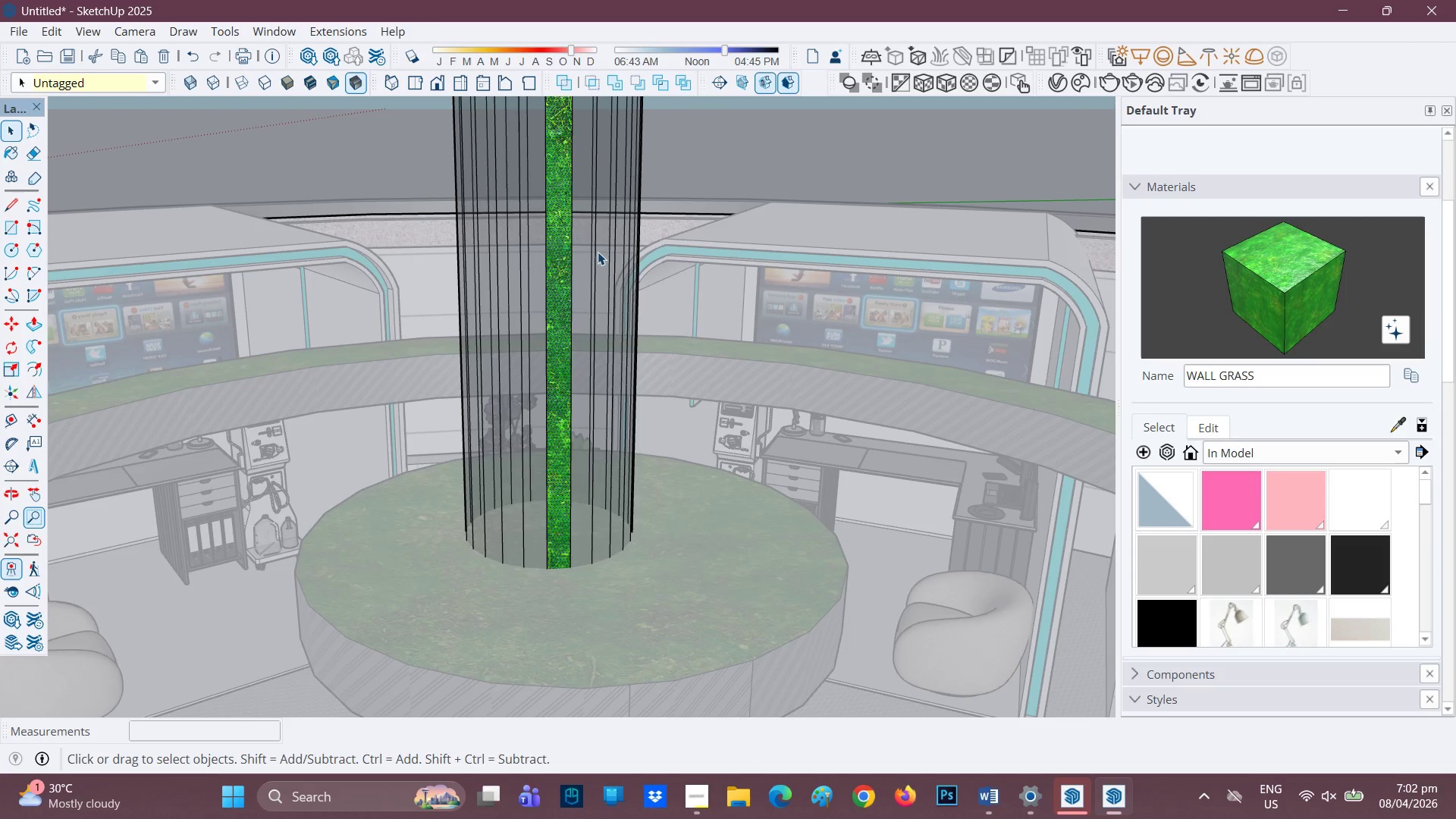 
left_click([598, 251])
 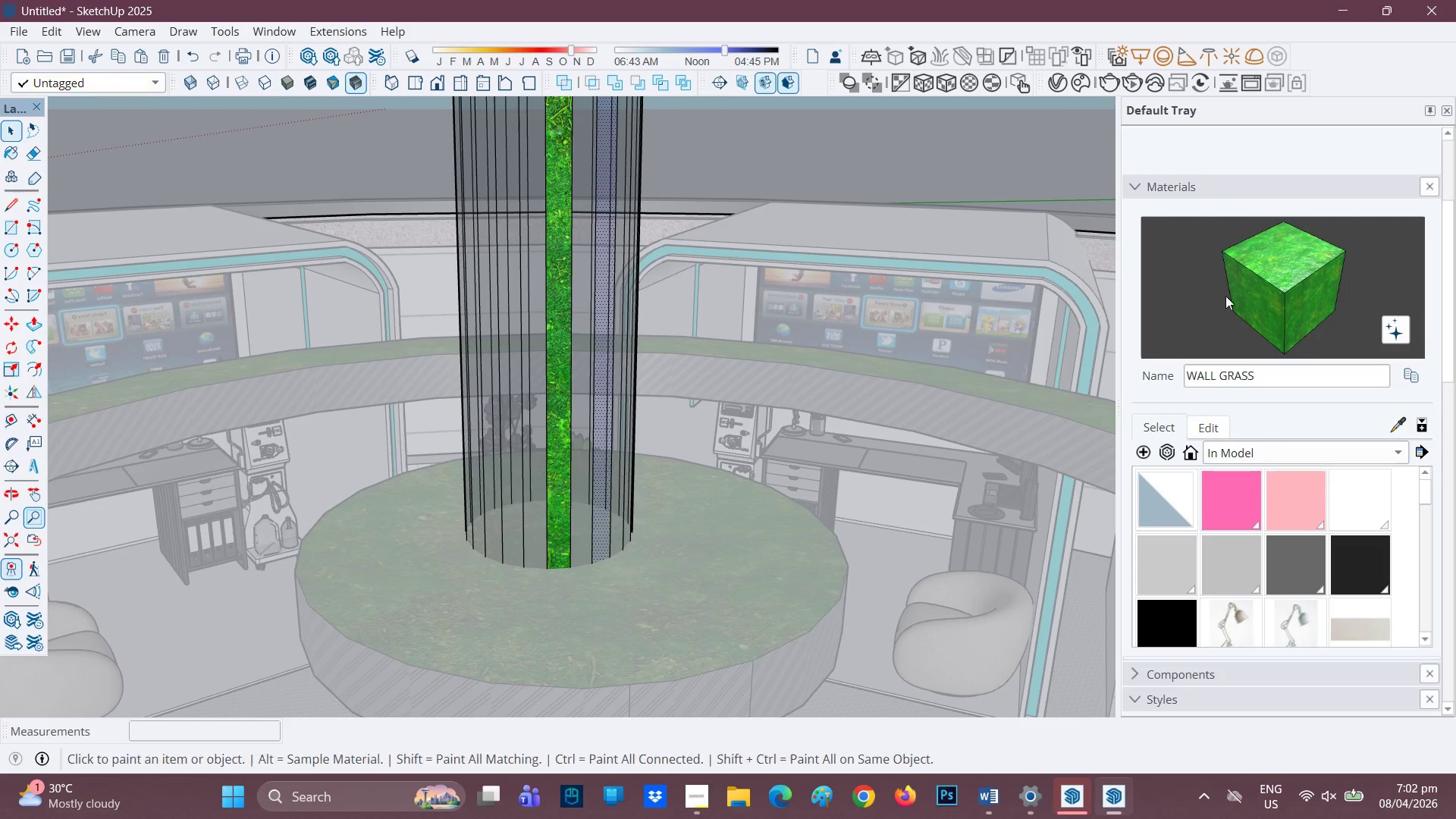 
left_click([564, 246])
 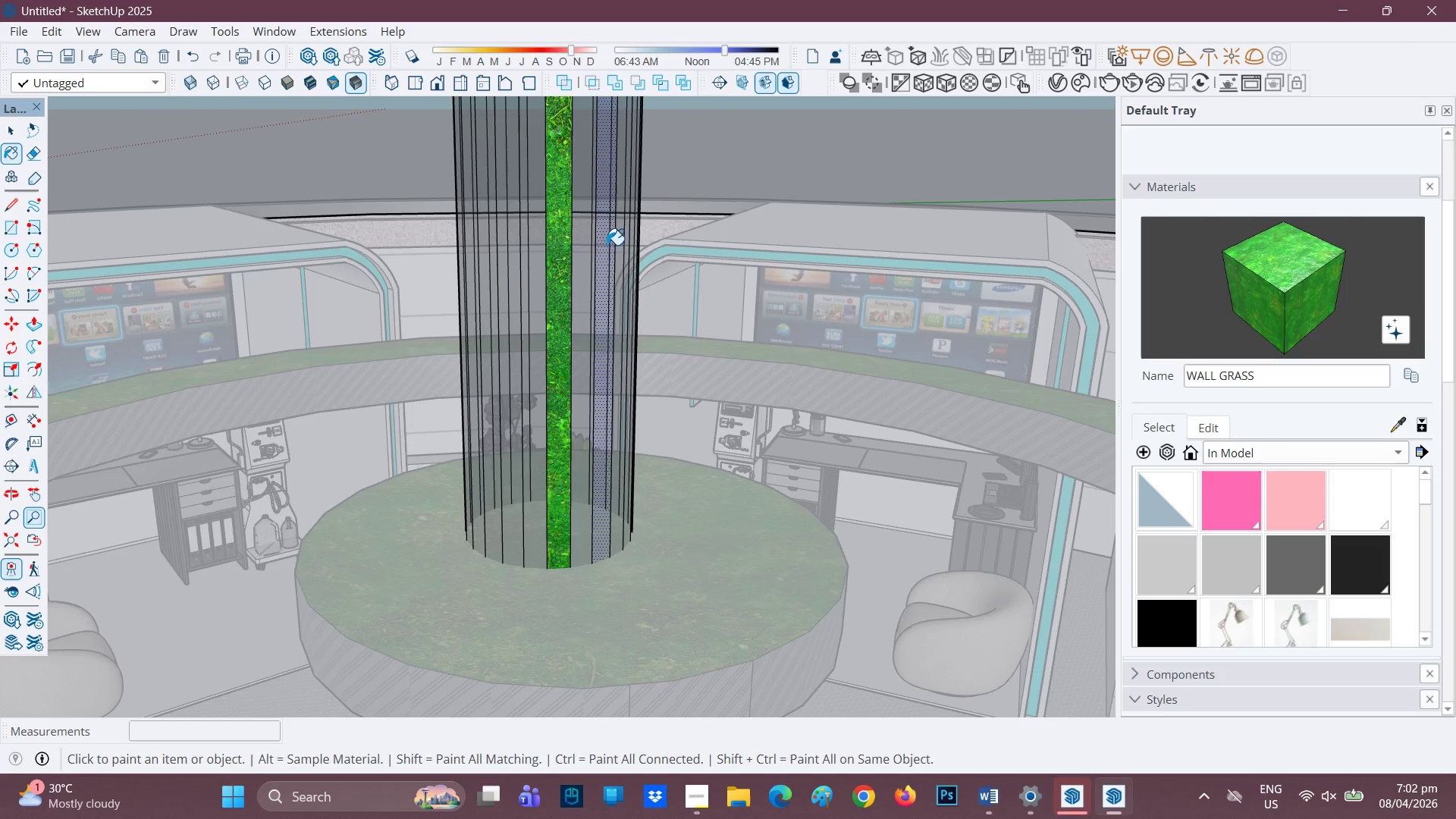 
scroll: coordinate [627, 258], scroll_direction: up, amount: 2.0
 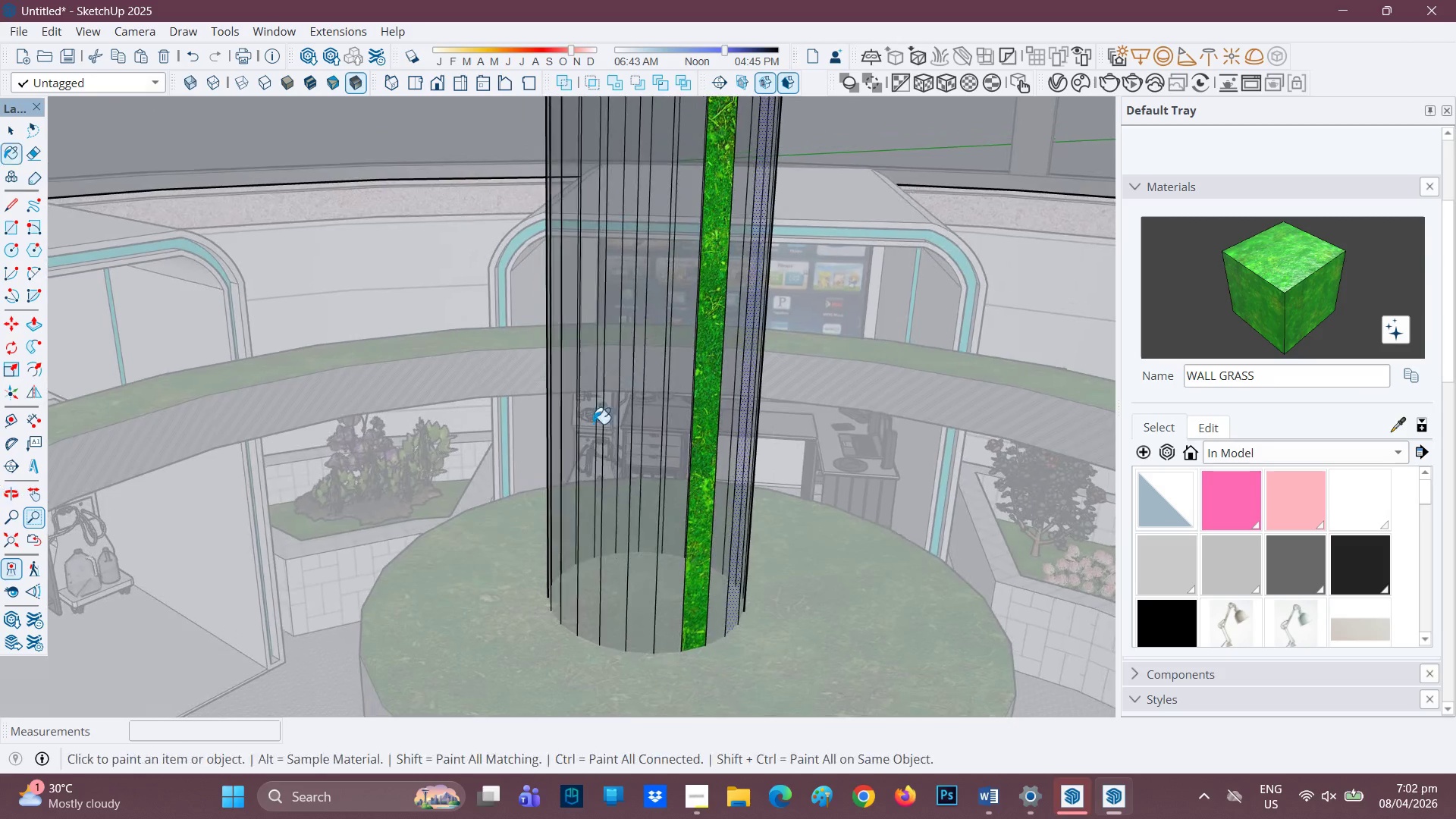 
key(Space)
 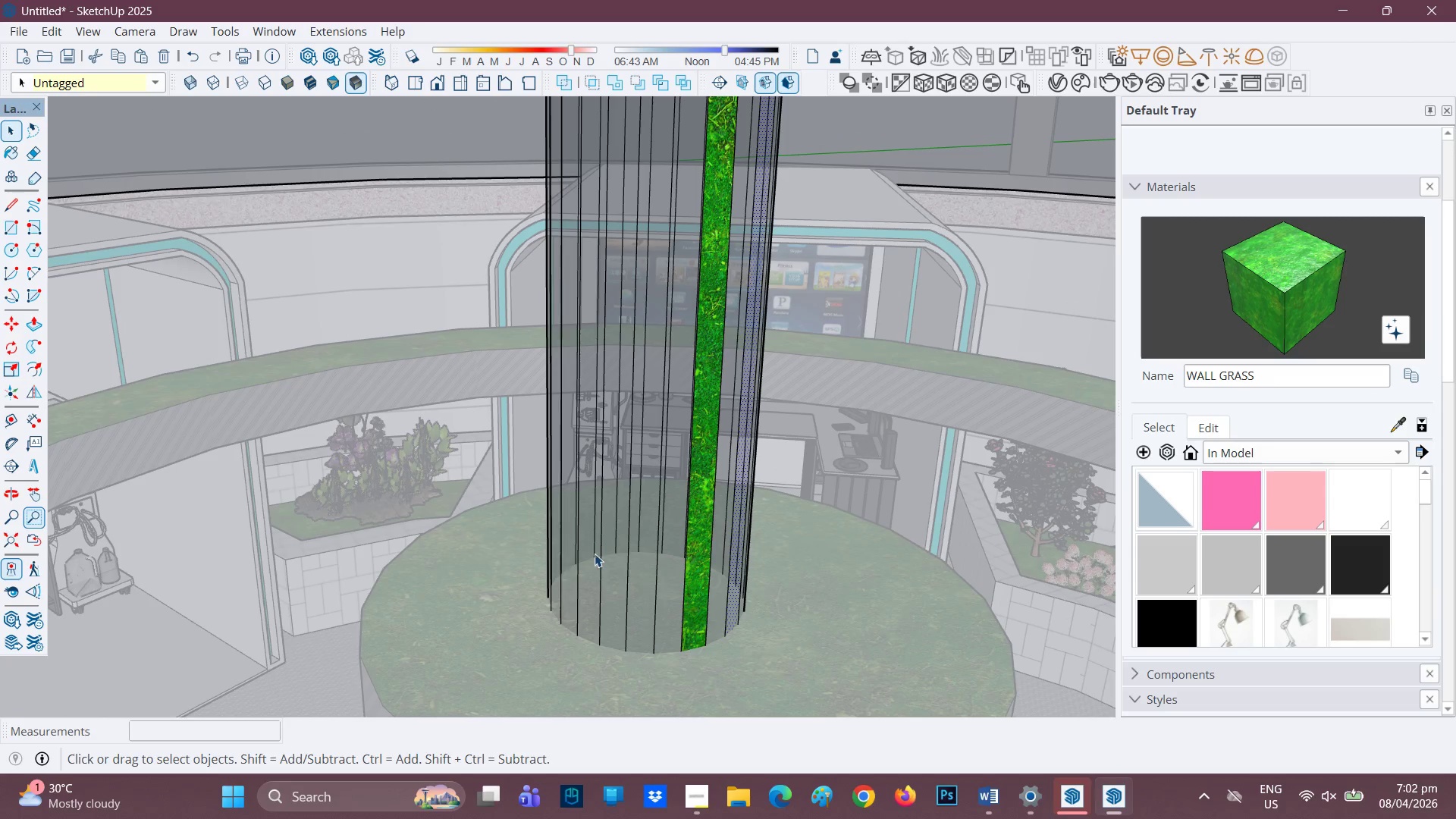 
left_click([592, 552])
 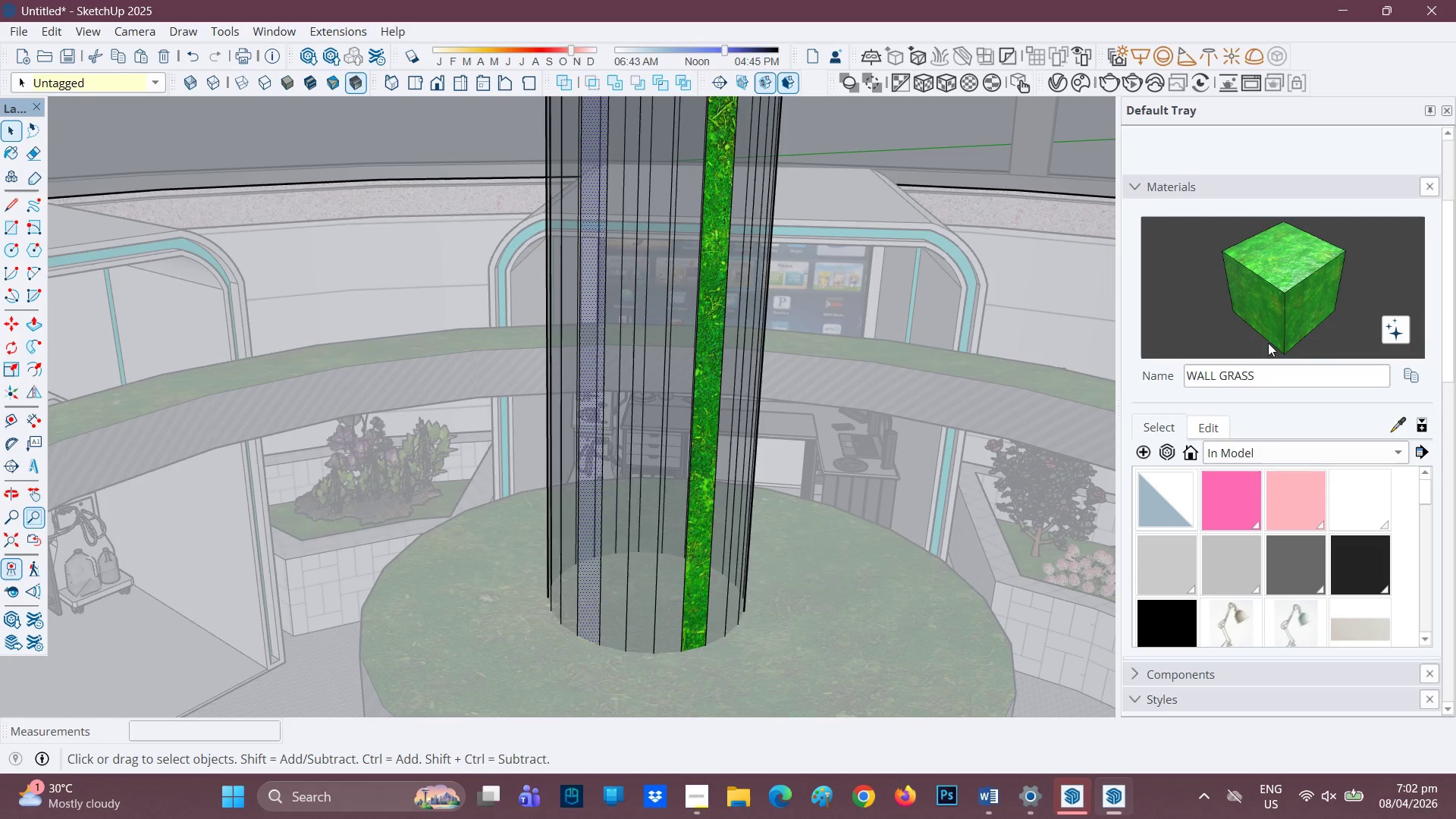 
left_click([1317, 303])
 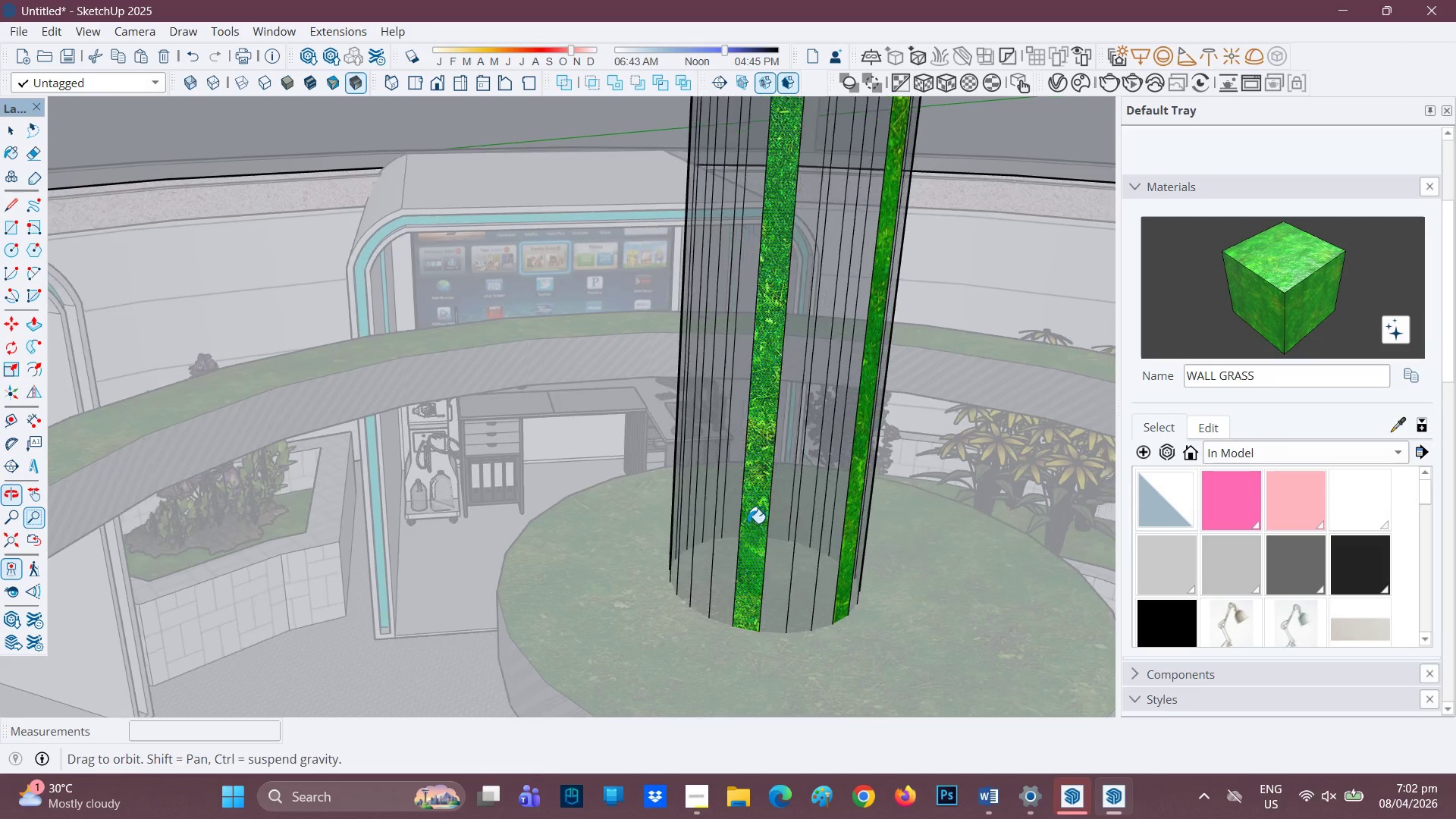 
scroll: coordinate [843, 577], scroll_direction: up, amount: 2.0
 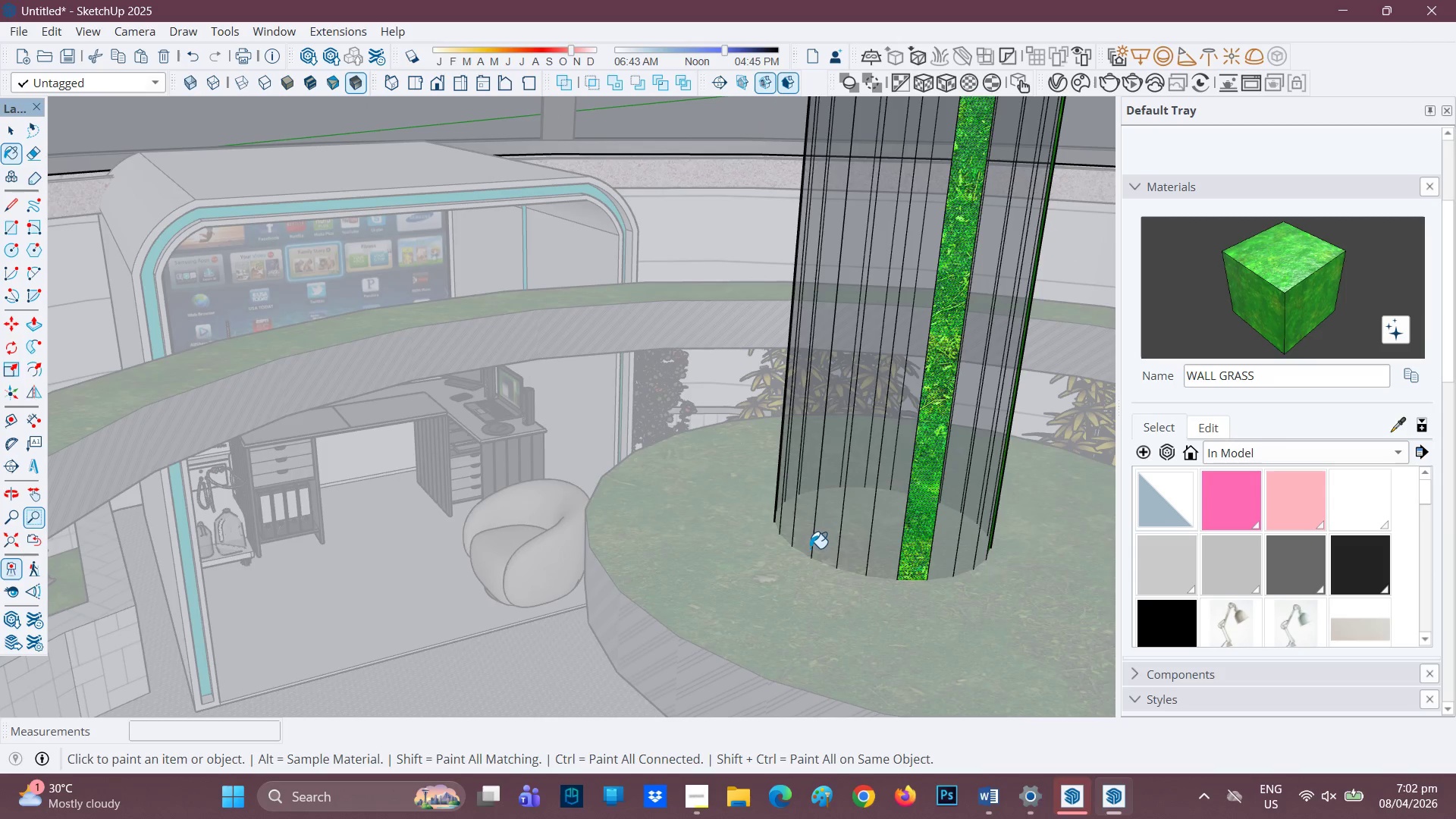 
left_click([811, 534])
 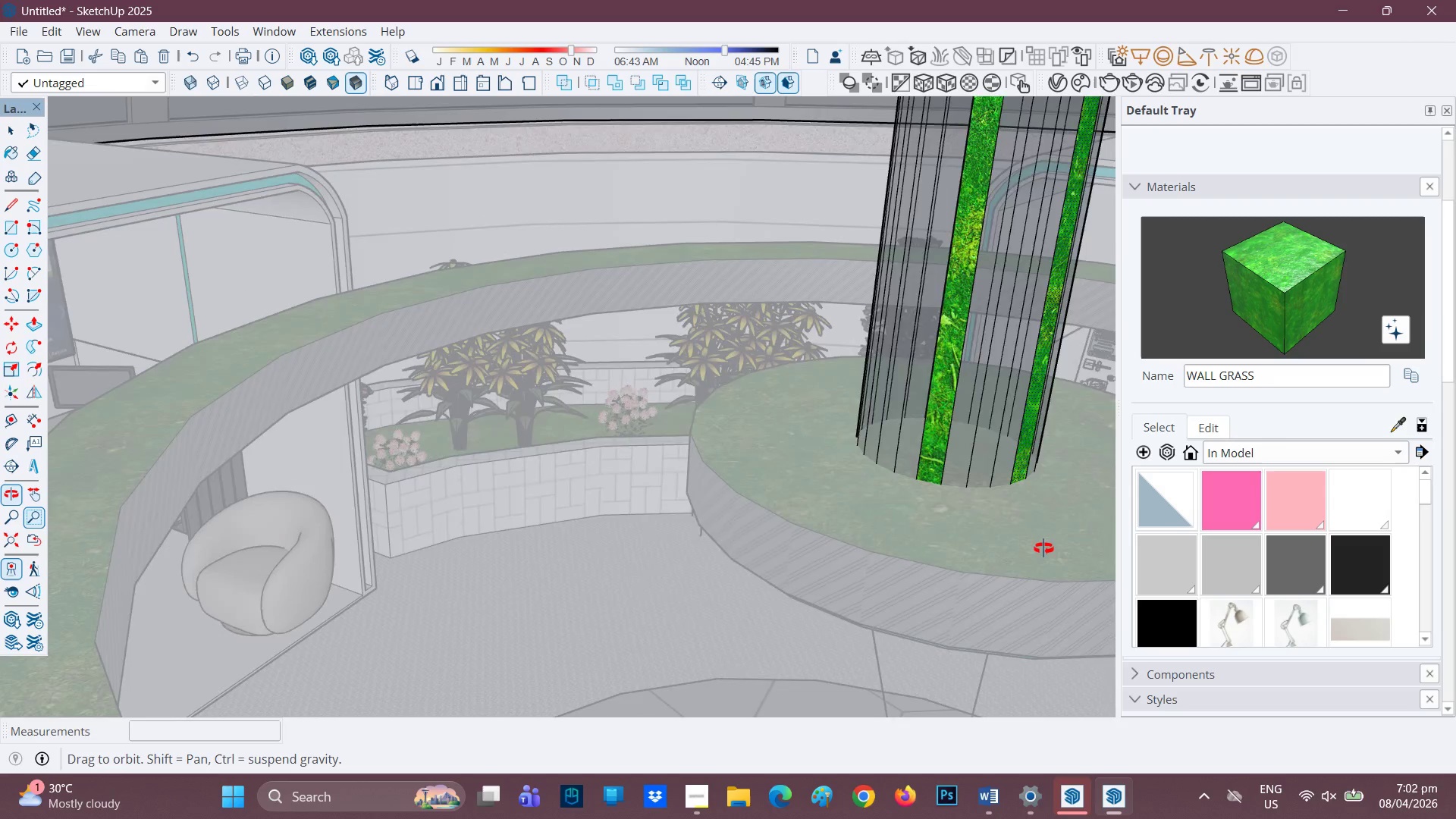 
scroll: coordinate [843, 439], scroll_direction: up, amount: 1.0
 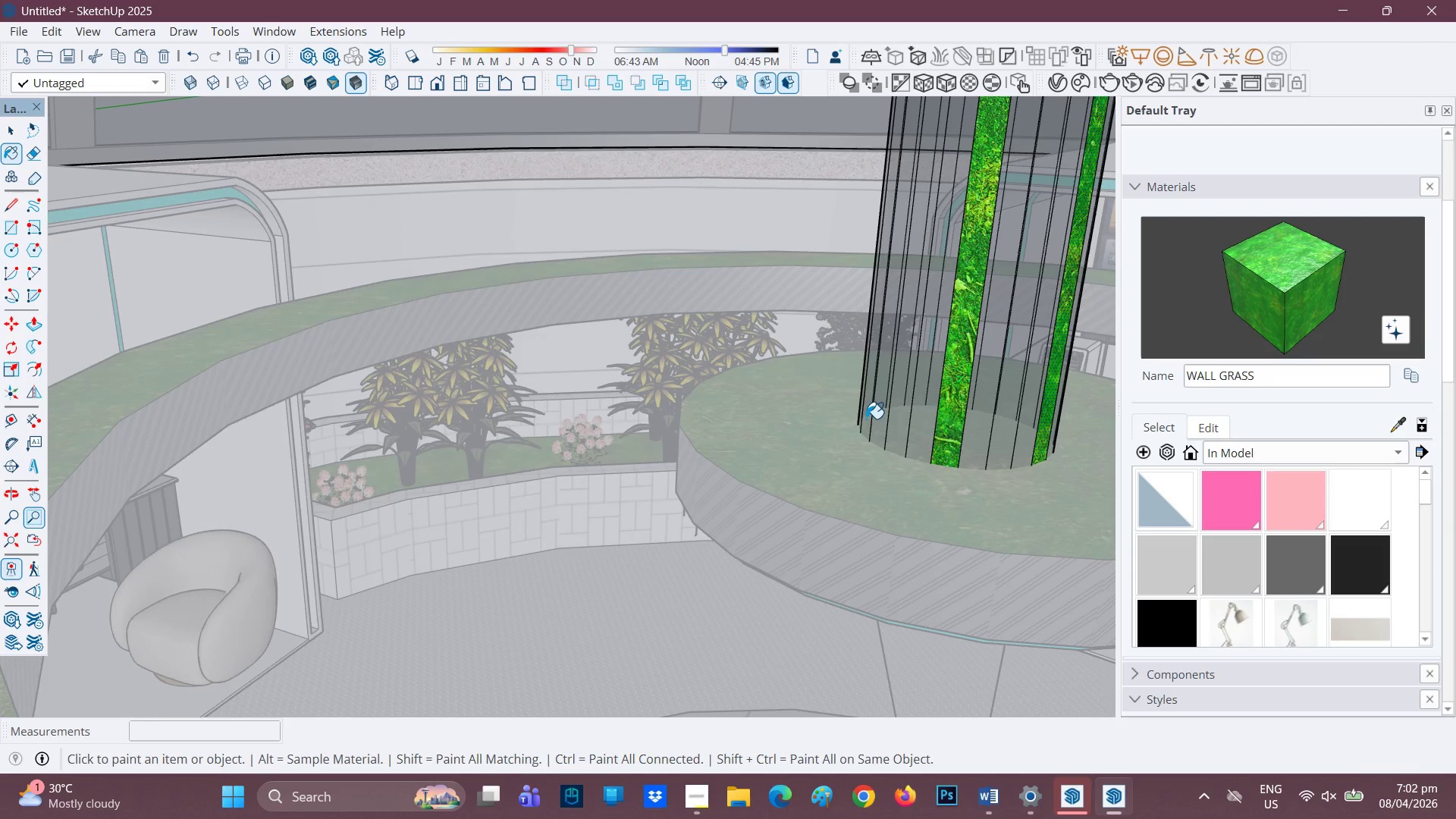 
left_click([867, 417])
 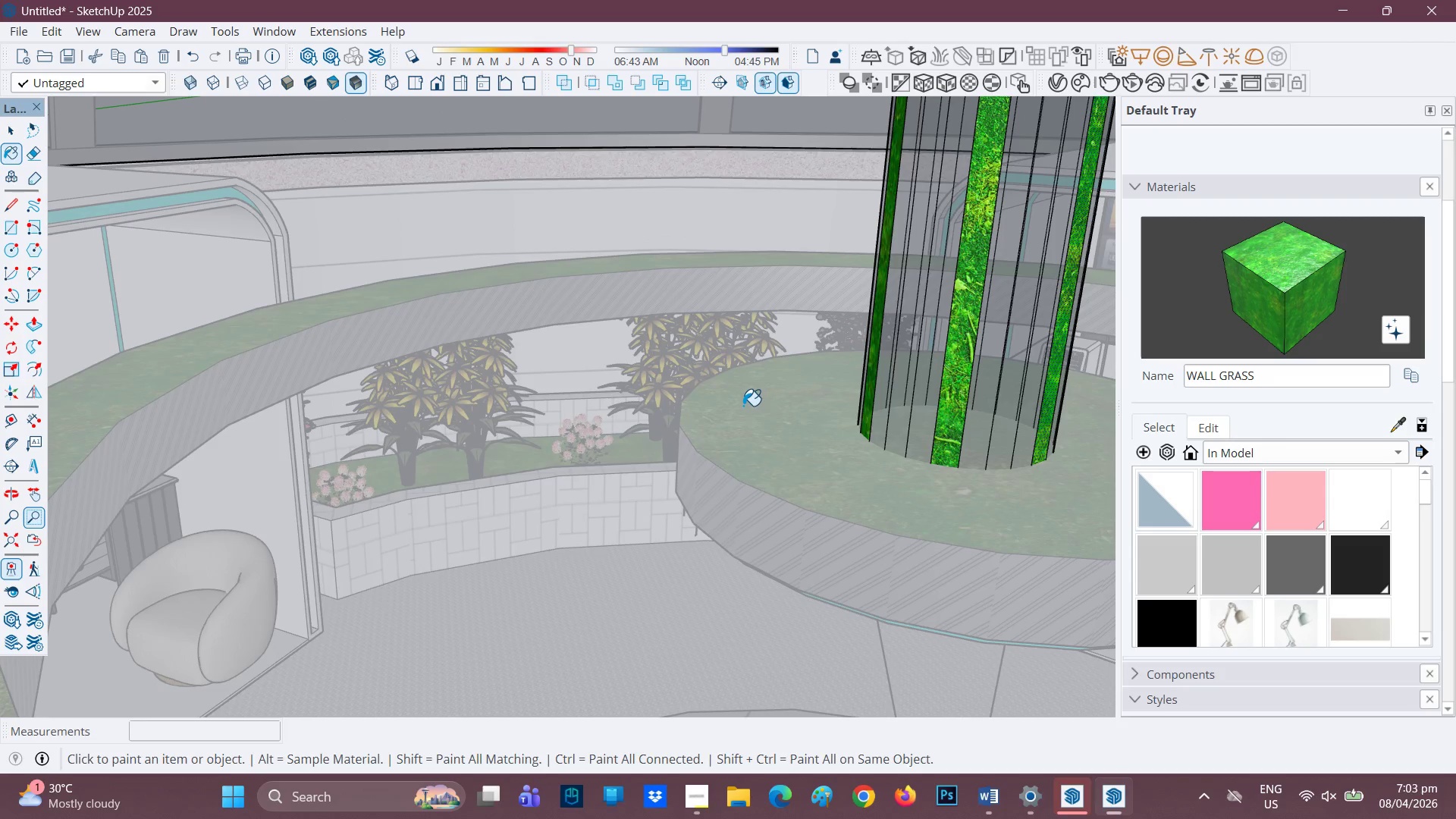 
key(H)
 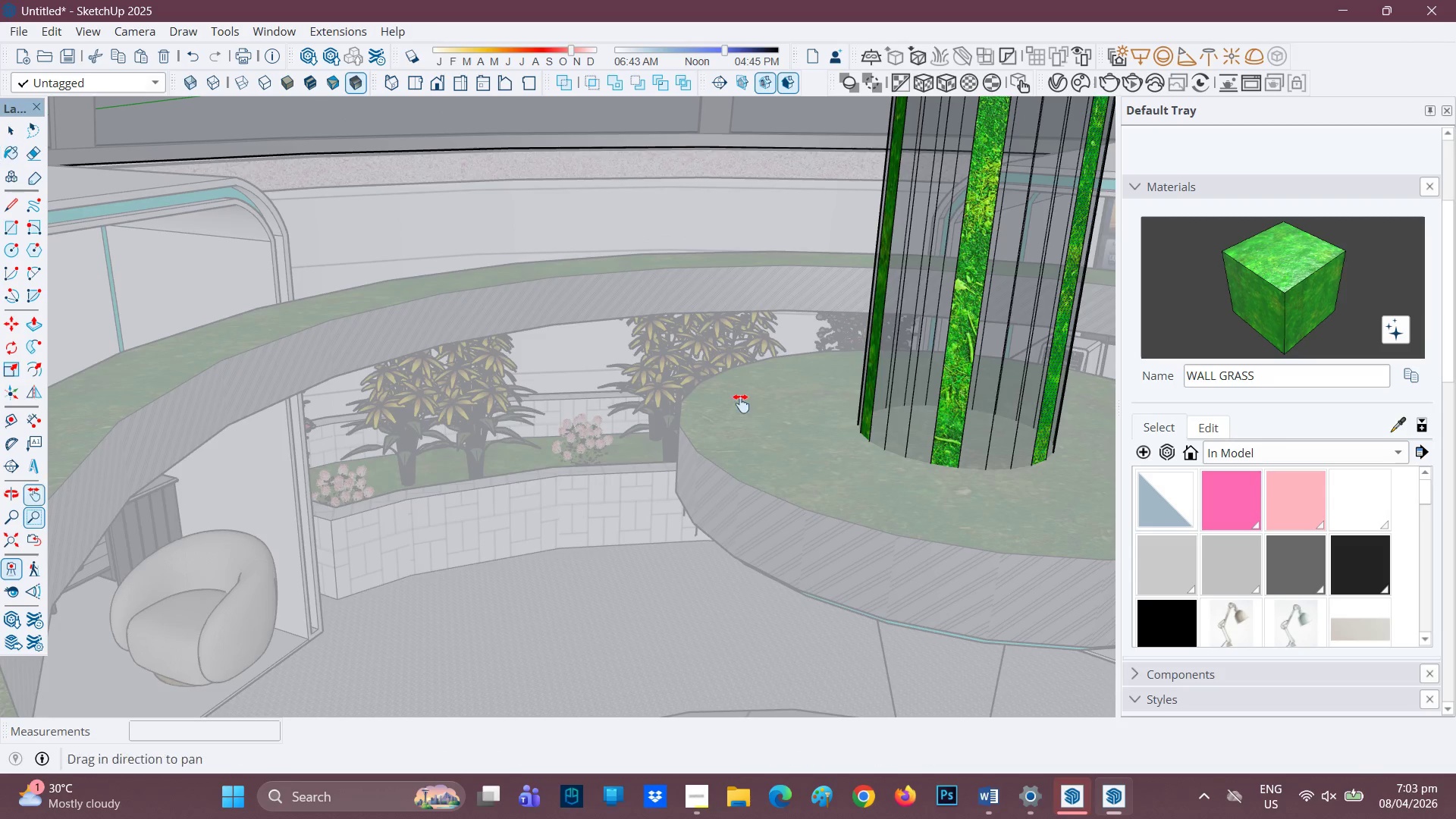 
left_click_drag(start_coordinate=[741, 403], to_coordinate=[644, 513])
 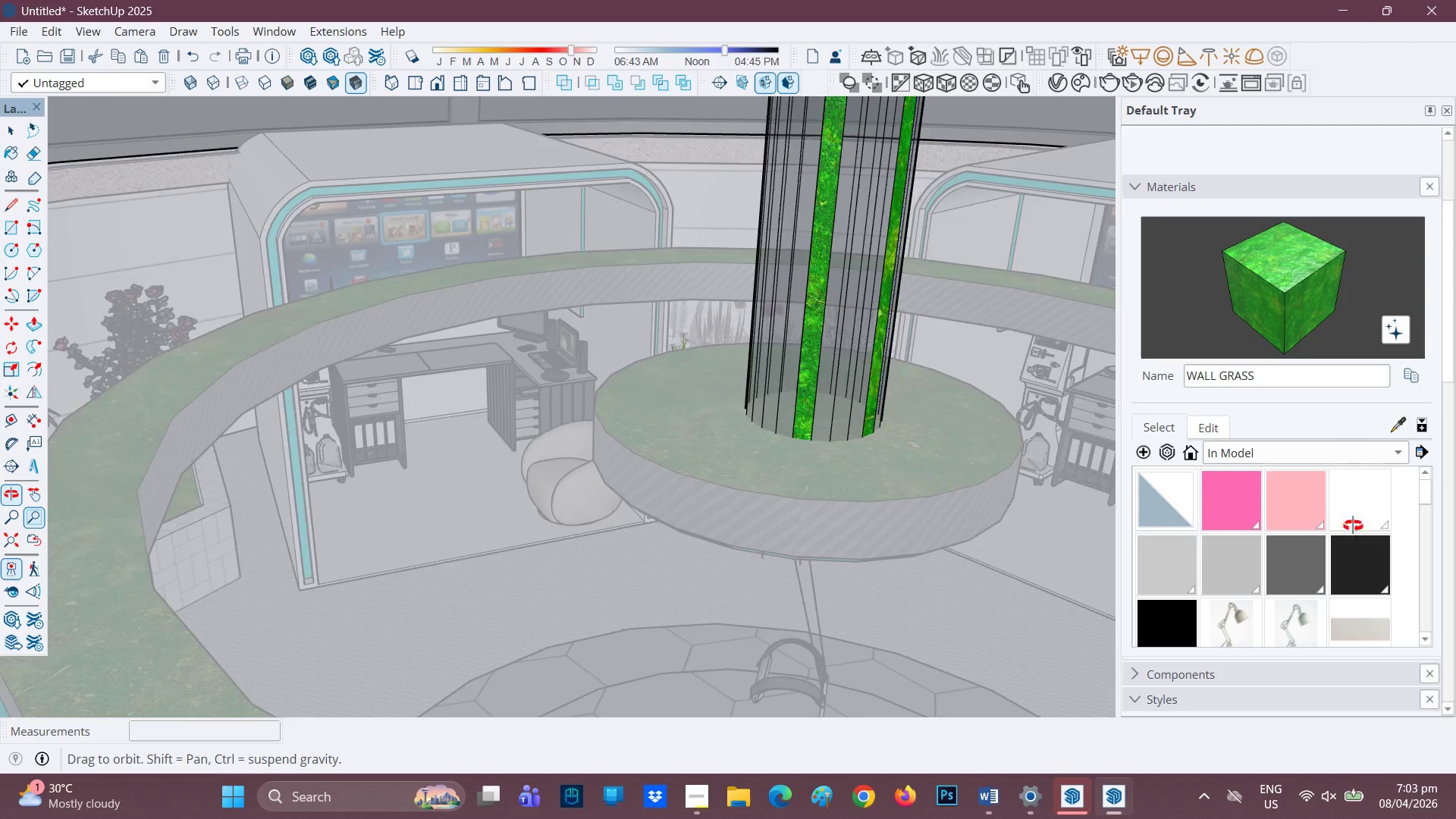 
scroll: coordinate [730, 403], scroll_direction: up, amount: 5.0
 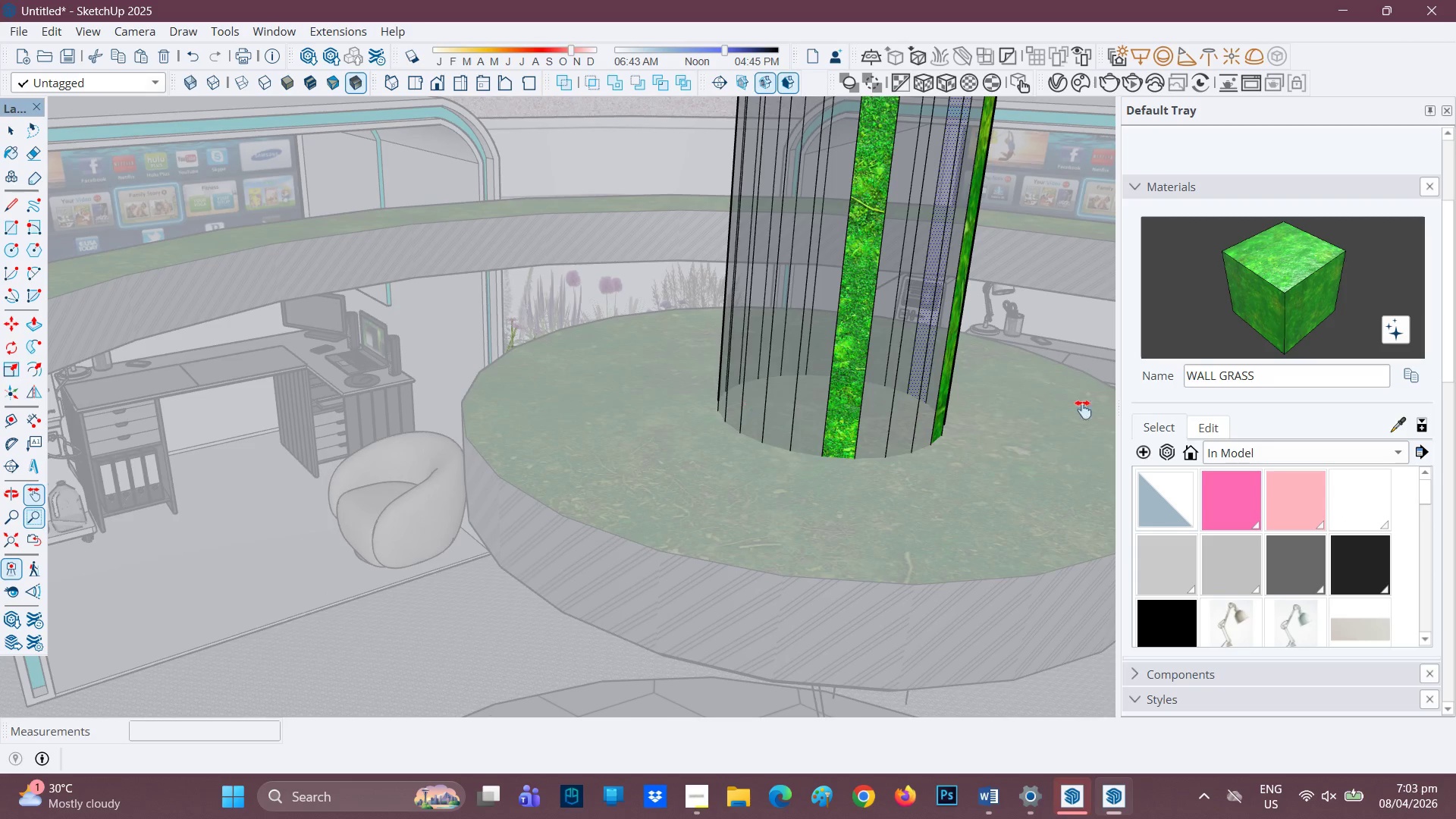 
left_click_drag(start_coordinate=[1266, 271], to_coordinate=[1269, 269])
 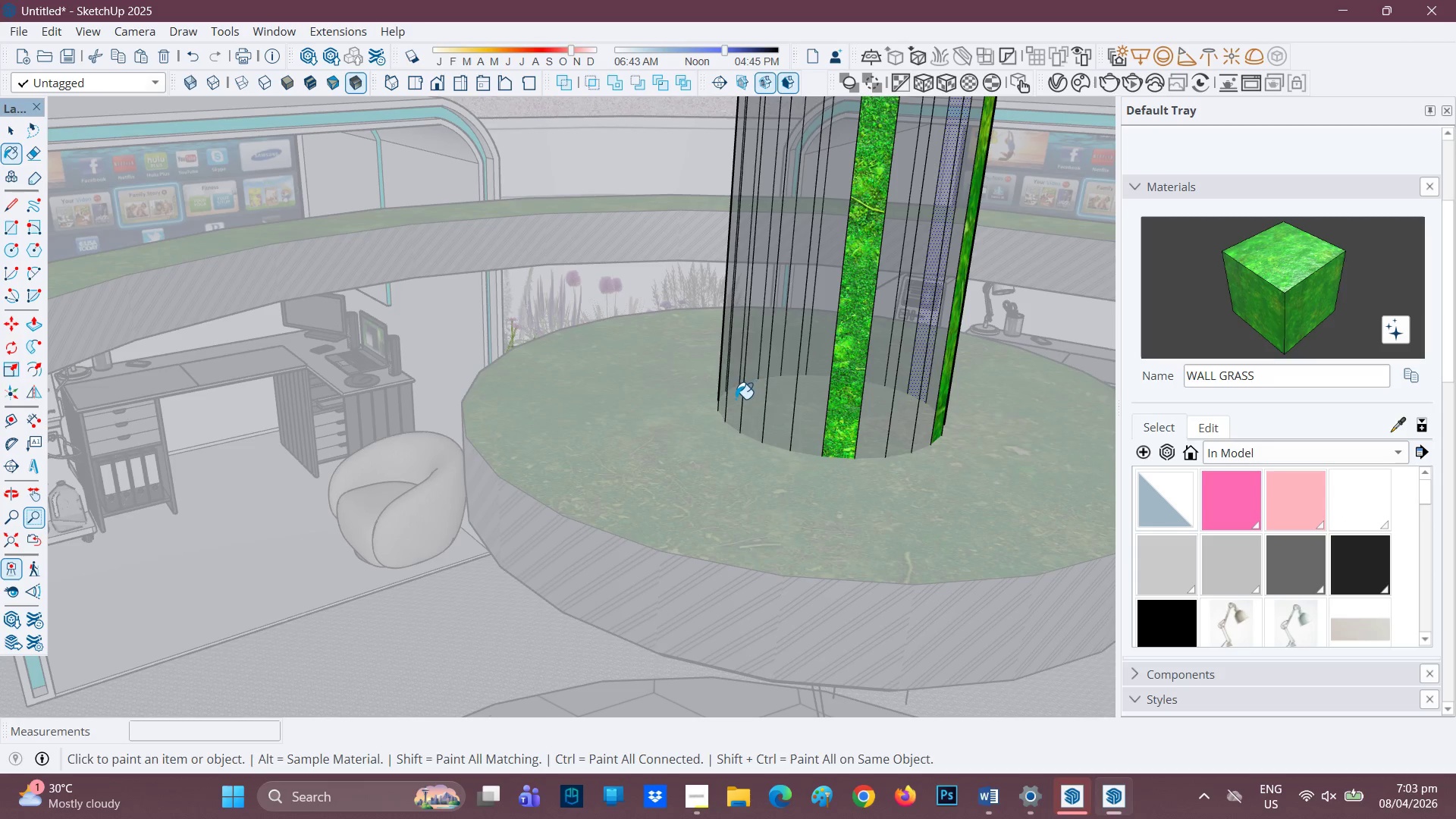 
left_click([730, 404])
 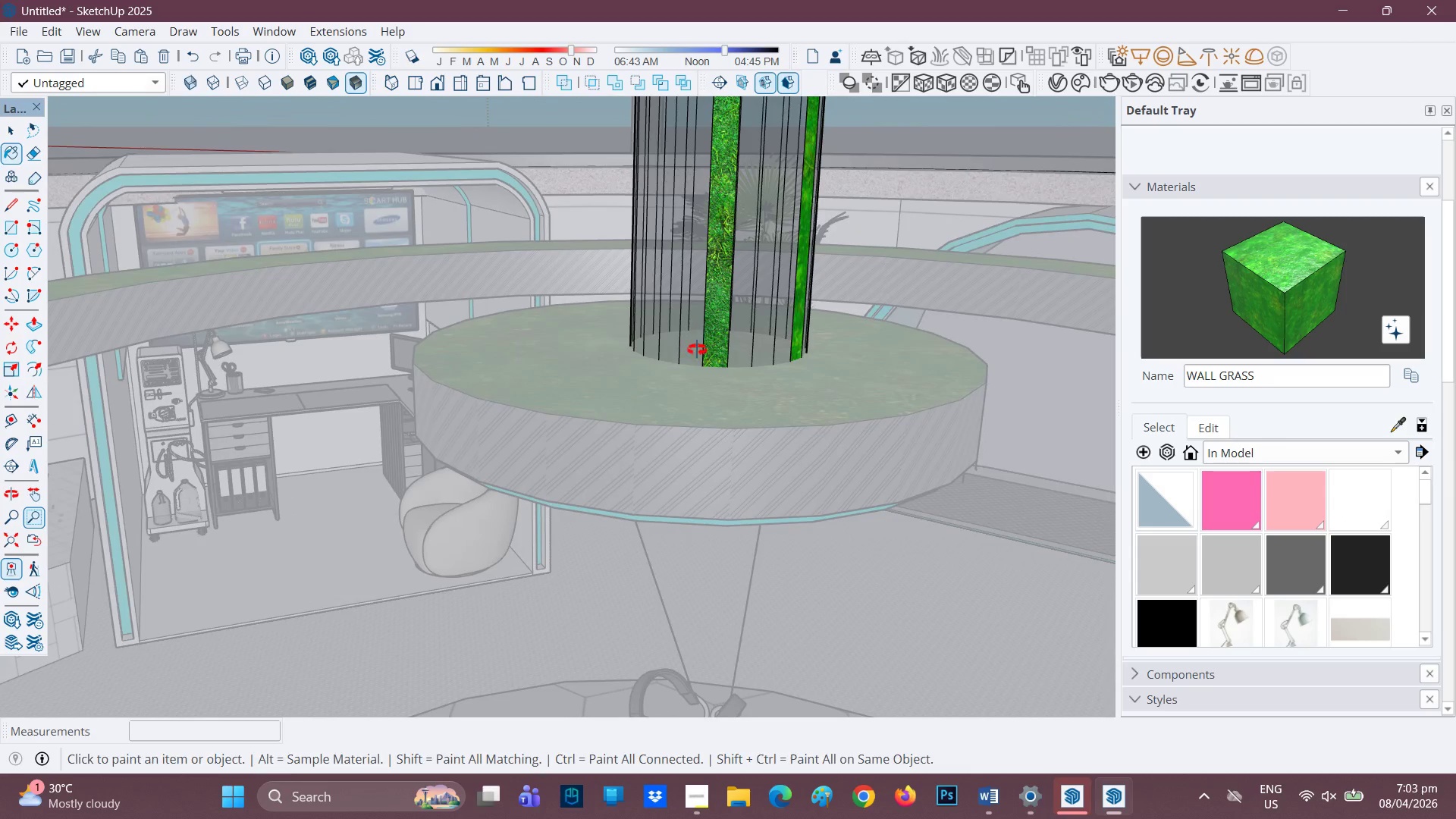 
scroll: coordinate [464, 248], scroll_direction: up, amount: 3.0
 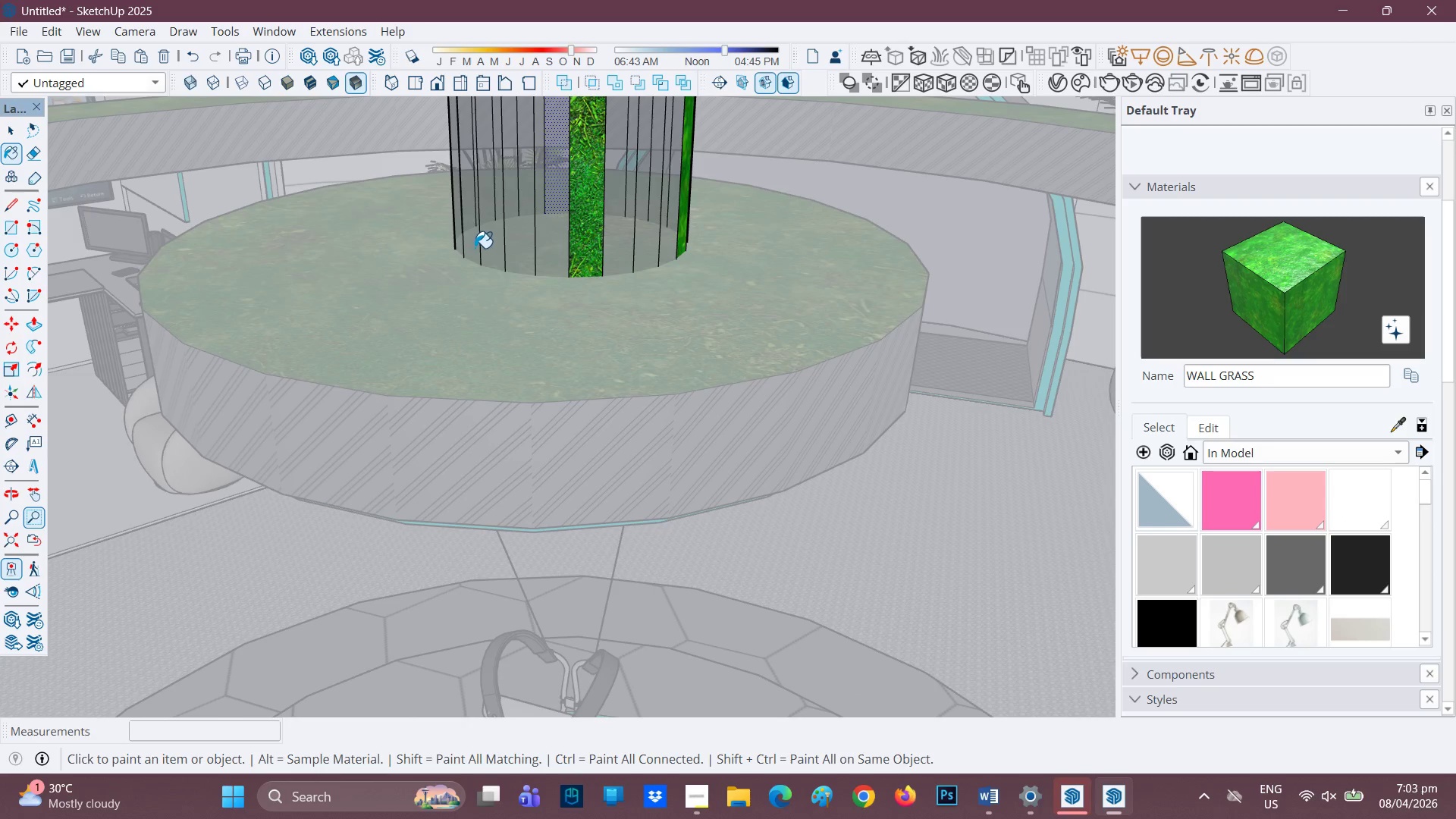 
left_click([469, 246])
 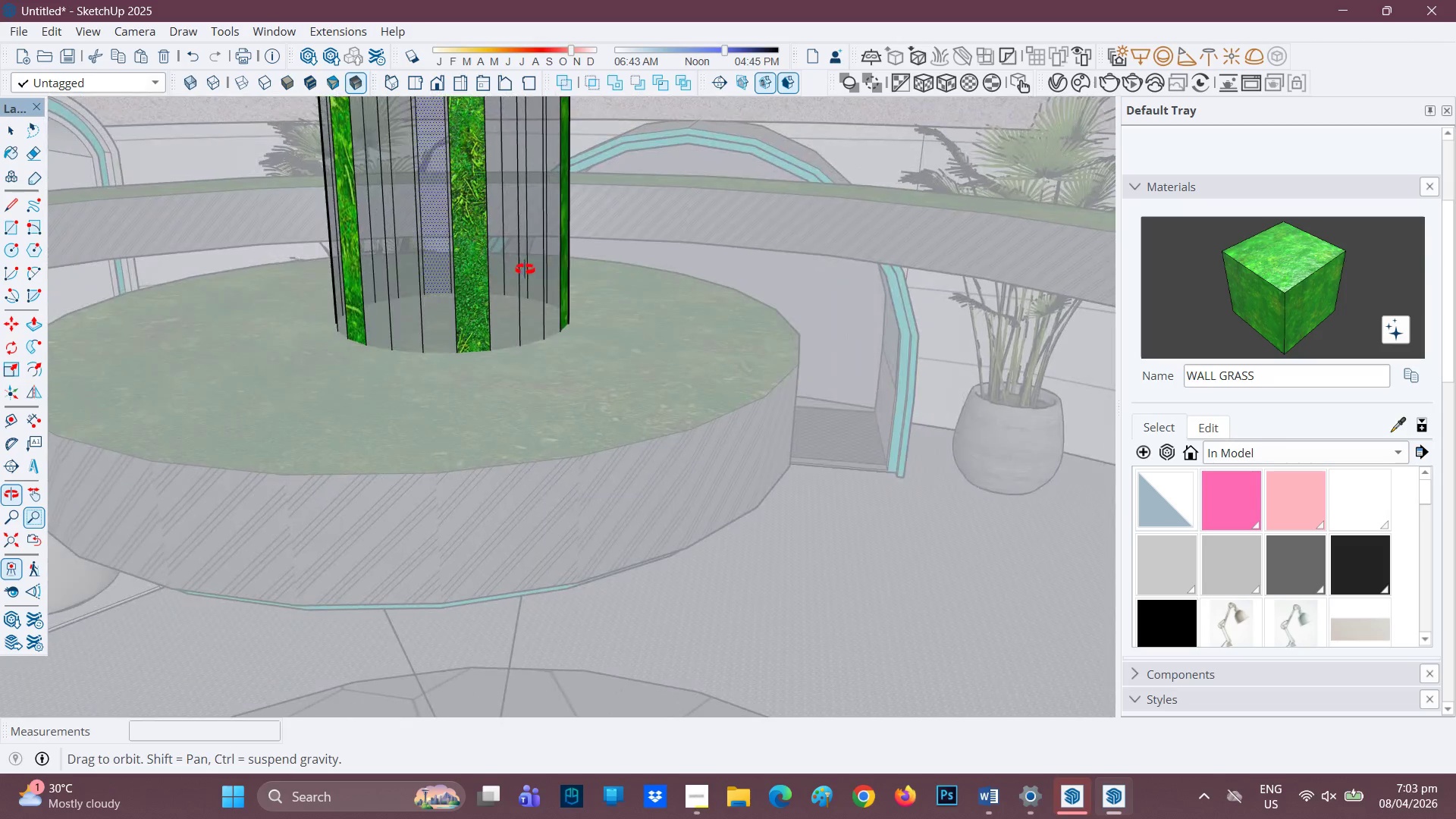 
key(H)
 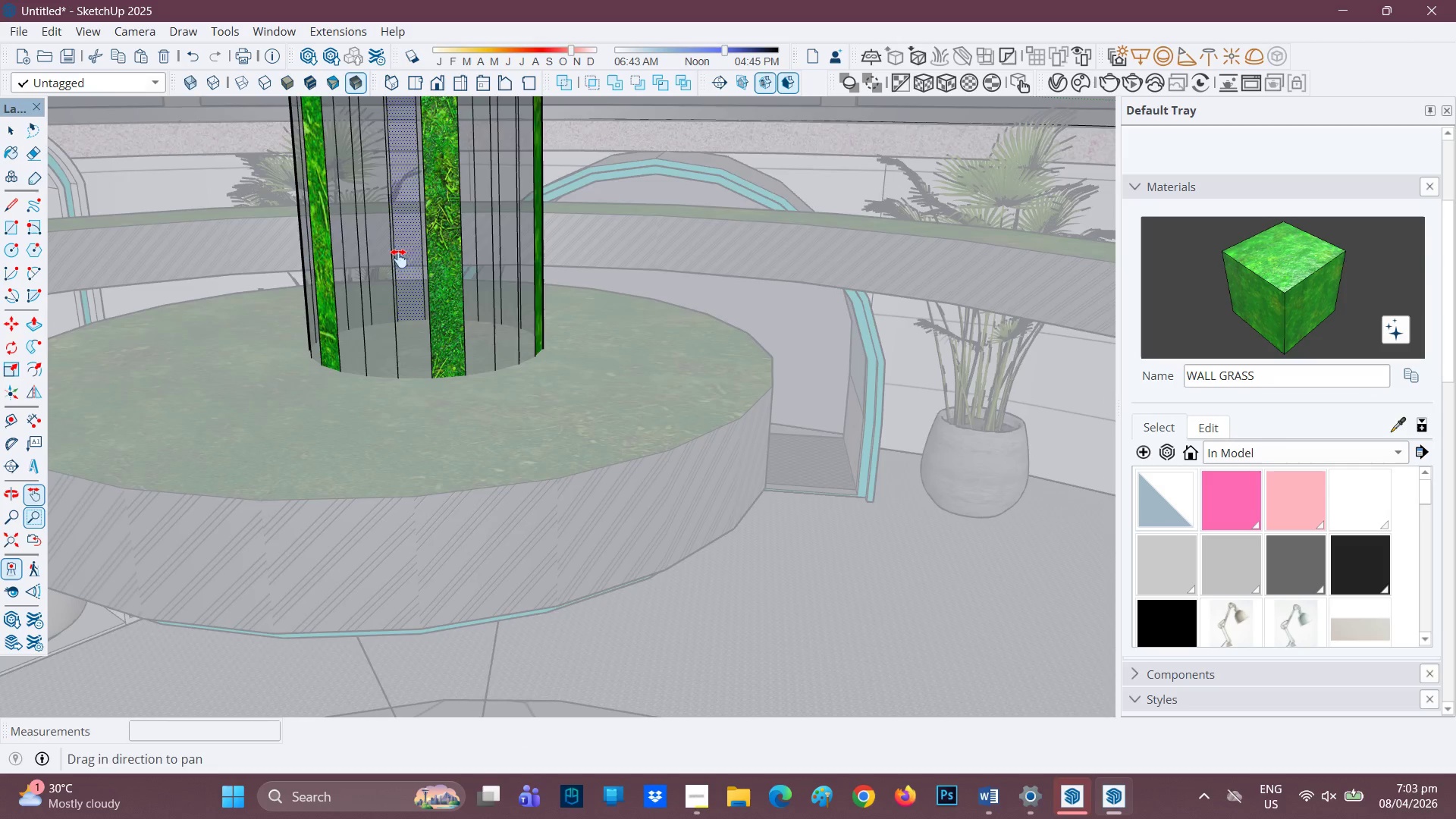 
left_click_drag(start_coordinate=[398, 259], to_coordinate=[643, 388])
 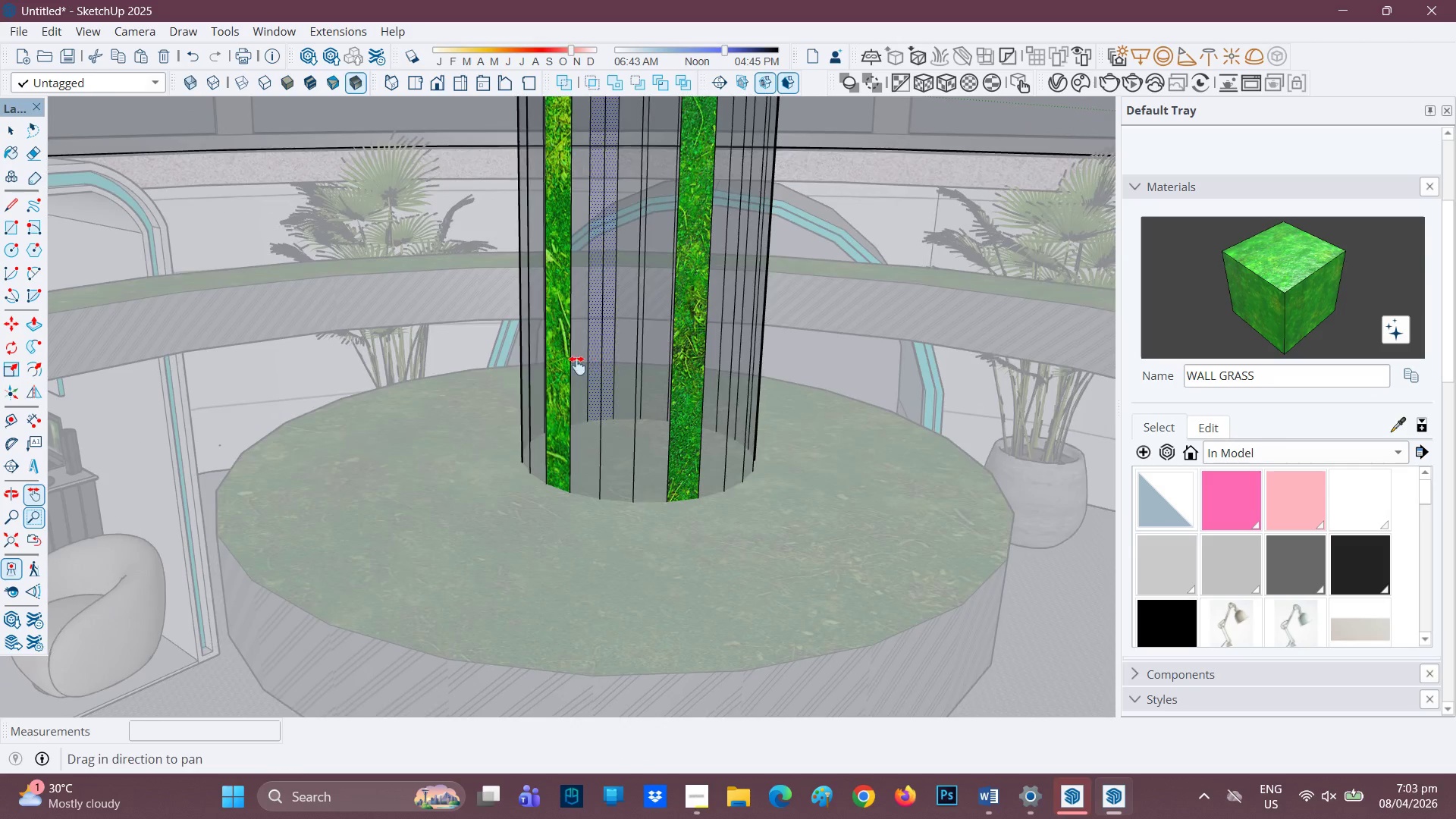 
scroll: coordinate [591, 403], scroll_direction: down, amount: 6.0
 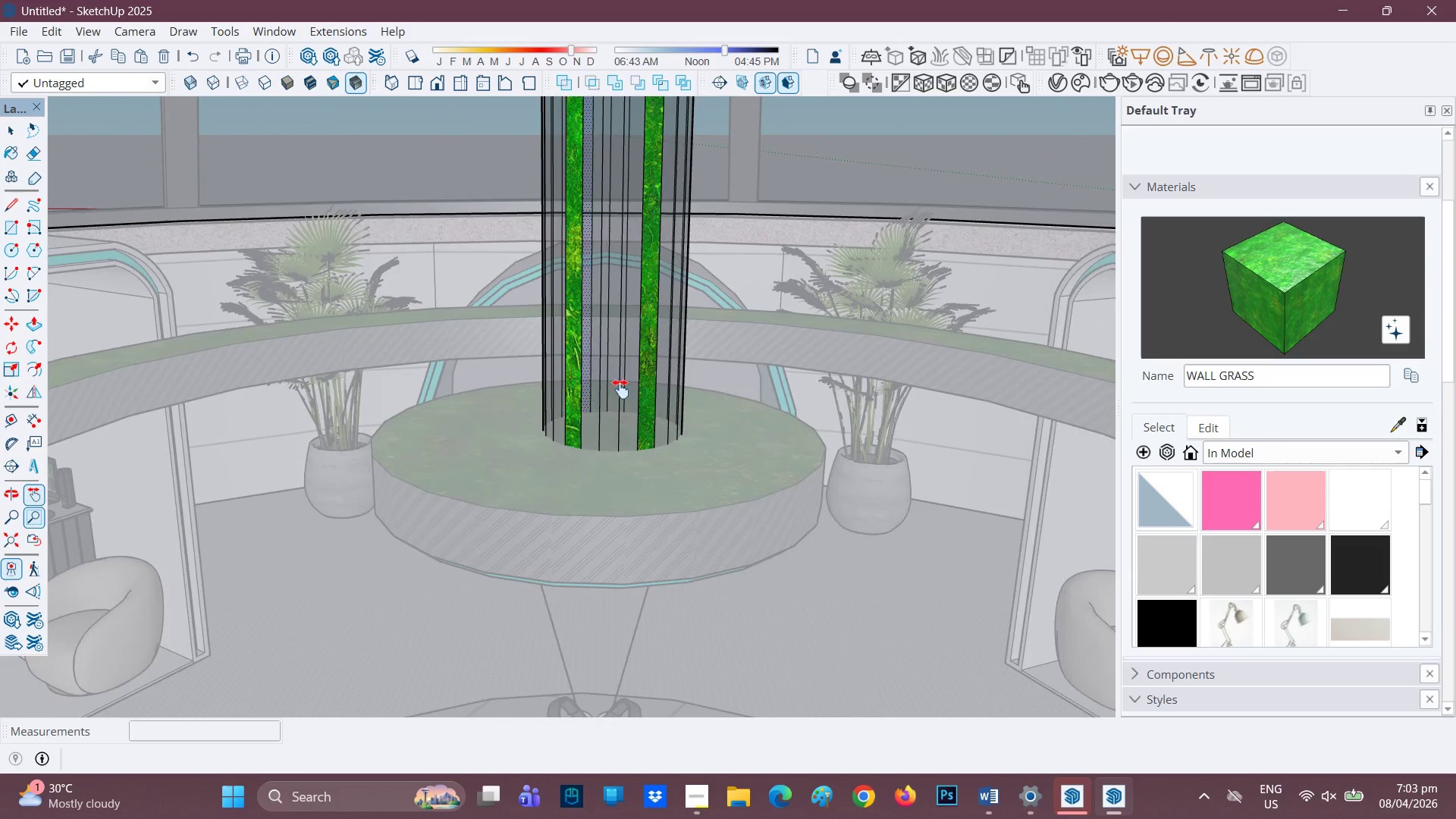 
scroll: coordinate [637, 384], scroll_direction: up, amount: 9.0
 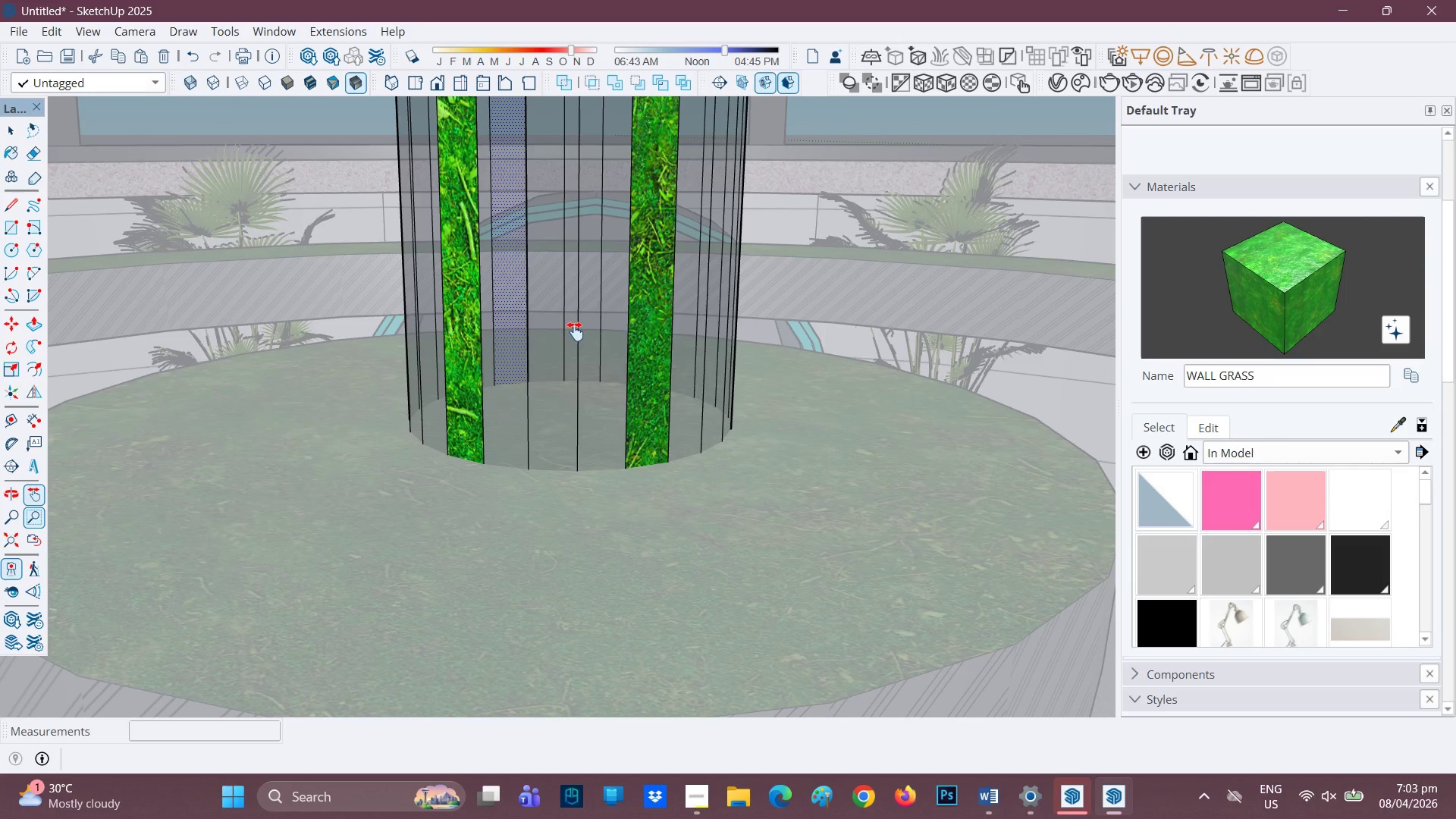 
scroll: coordinate [637, 377], scroll_direction: down, amount: 16.0
 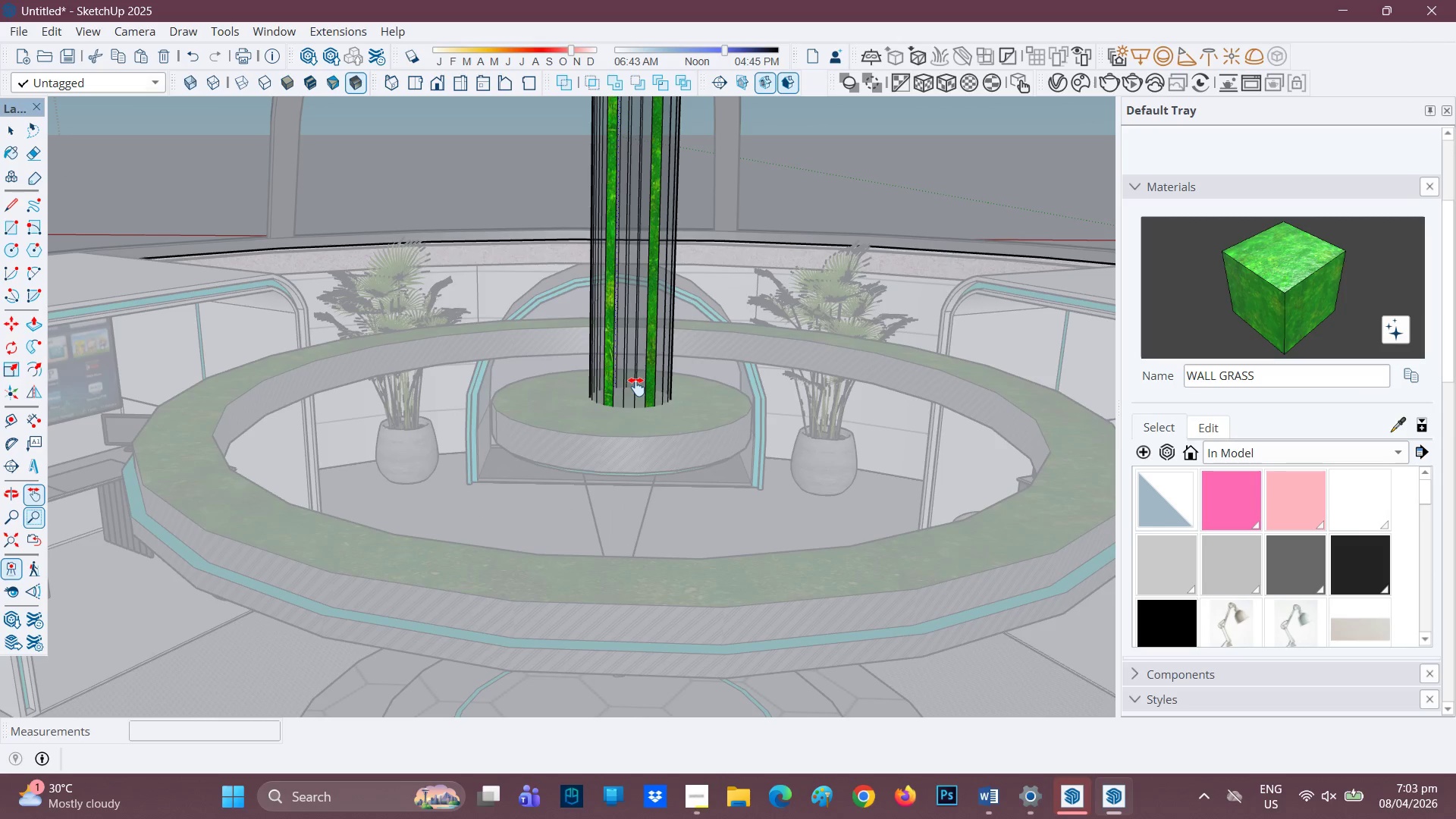 
scroll: coordinate [636, 387], scroll_direction: none, amount: 0.0
 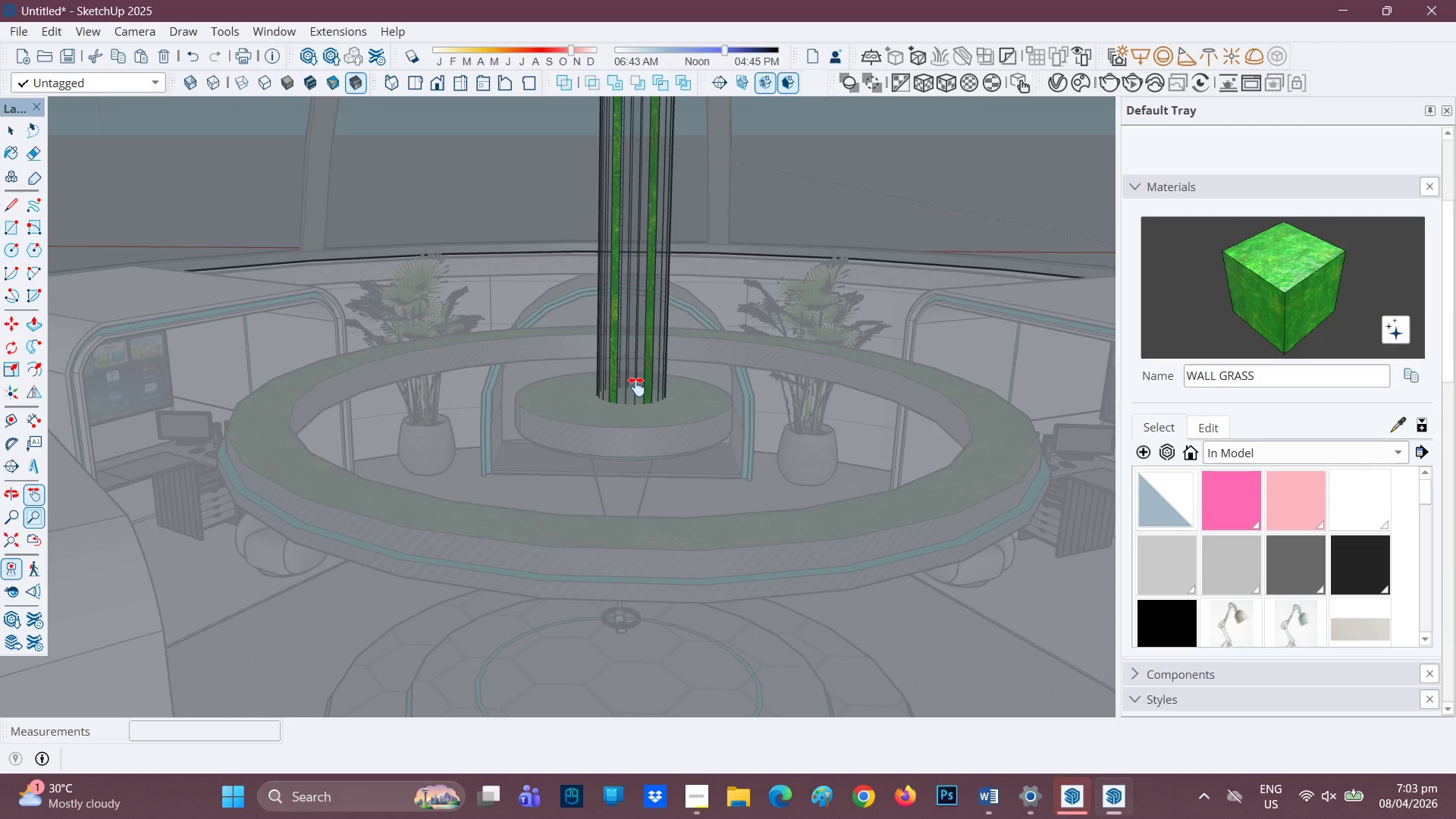 
scroll: coordinate [652, 348], scroll_direction: up, amount: 88.0
 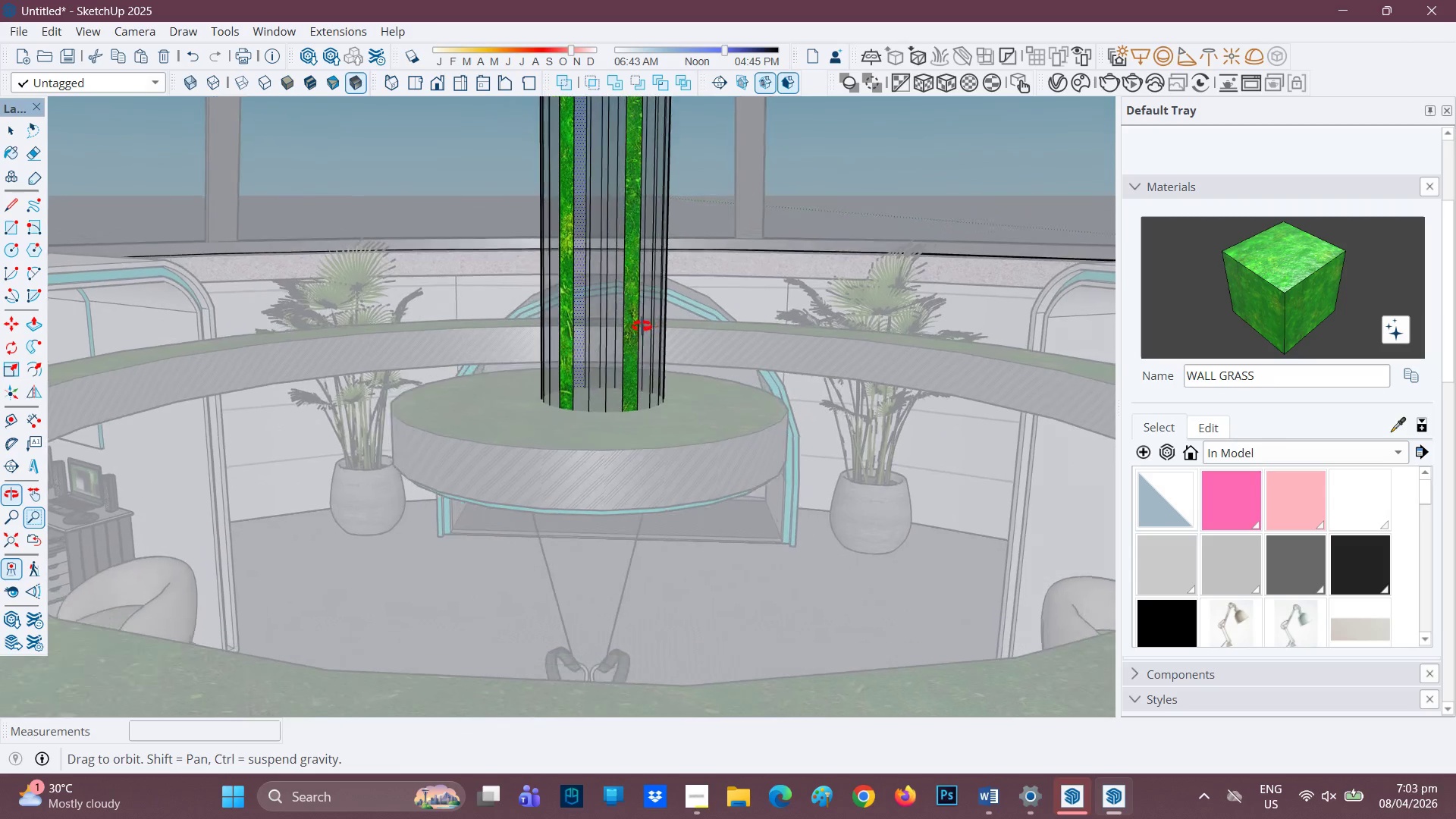 
key(H)
 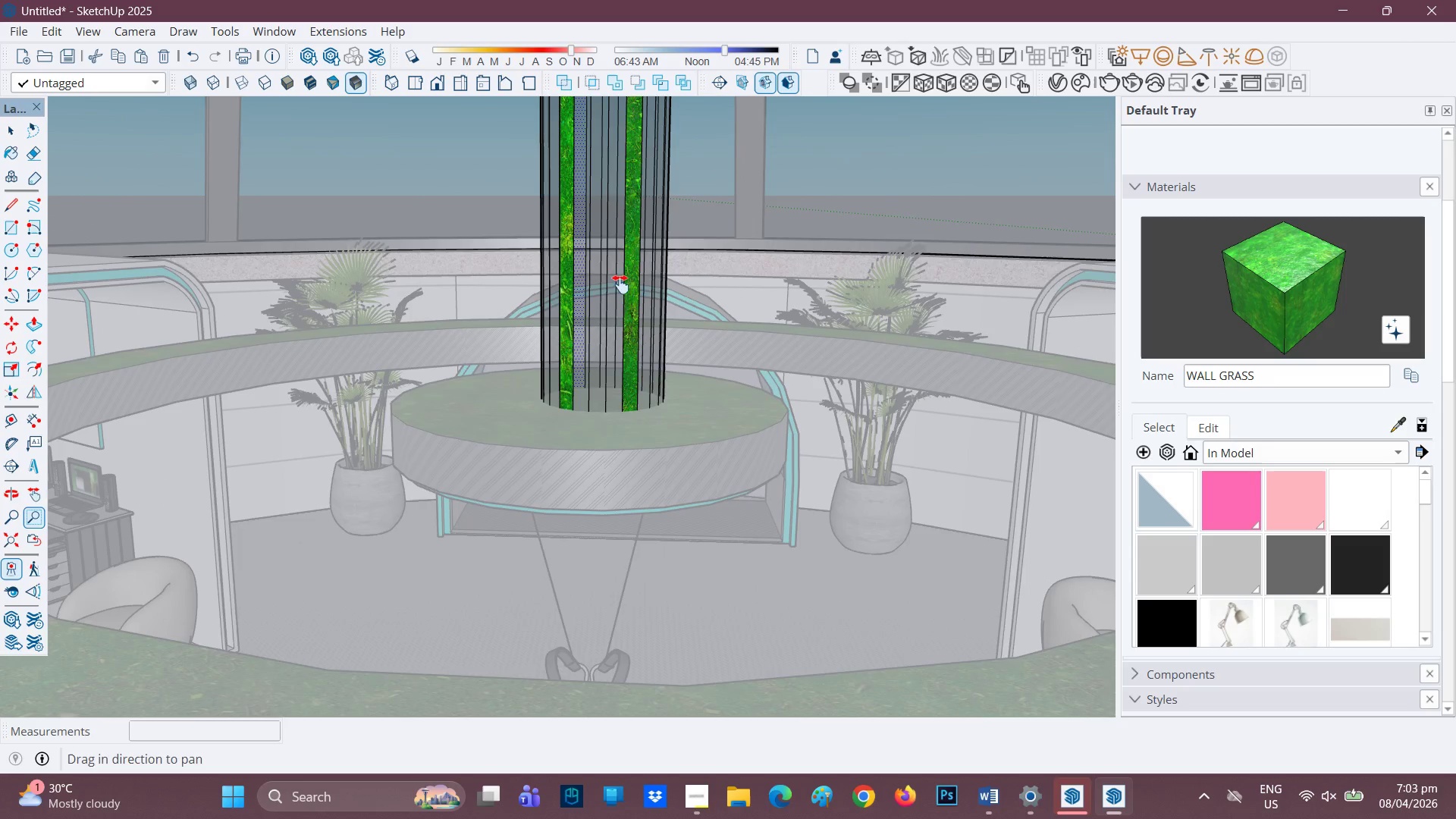 
left_click_drag(start_coordinate=[621, 284], to_coordinate=[528, 613])
 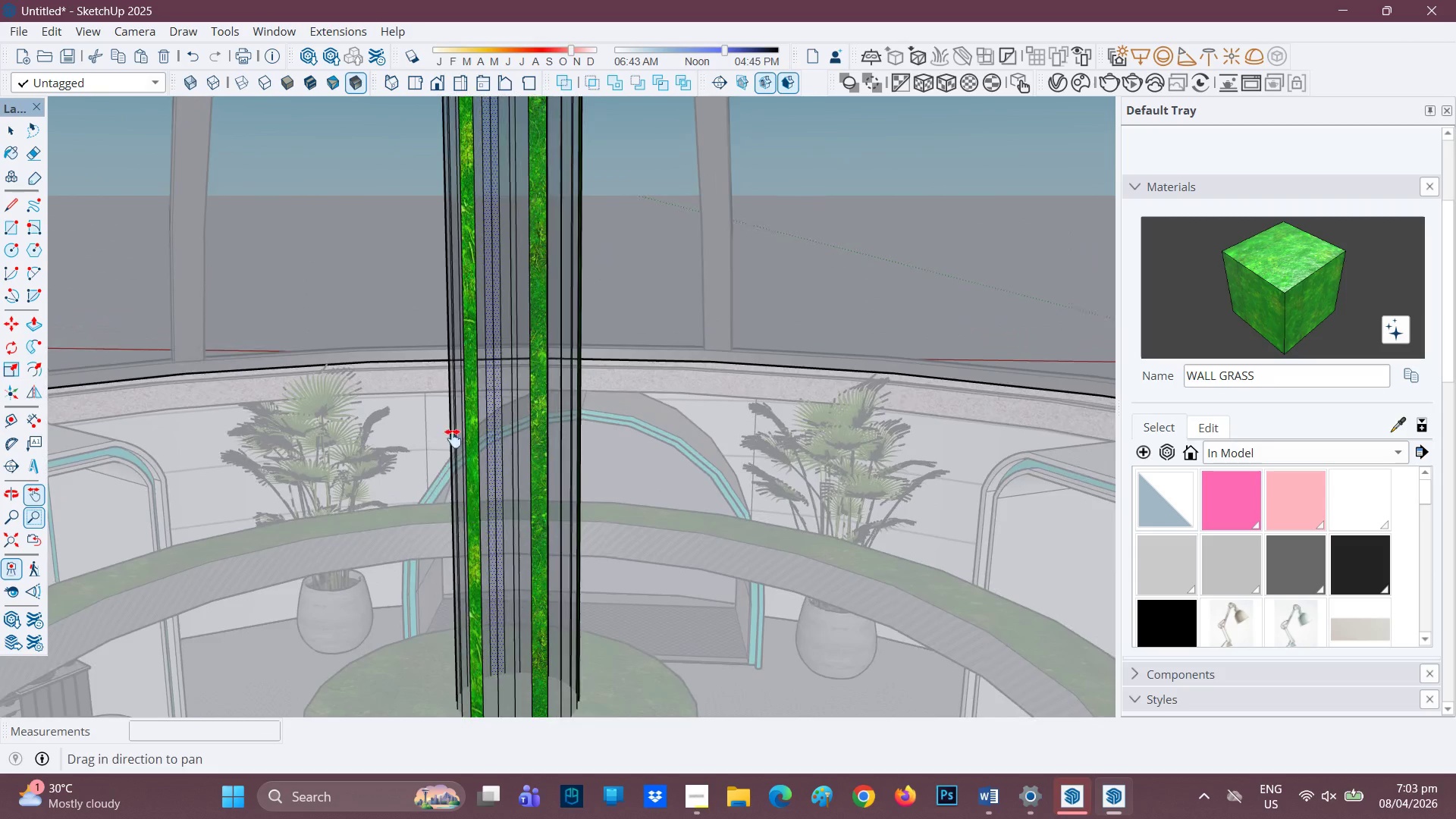 
scroll: coordinate [451, 404], scroll_direction: down, amount: 3.0
 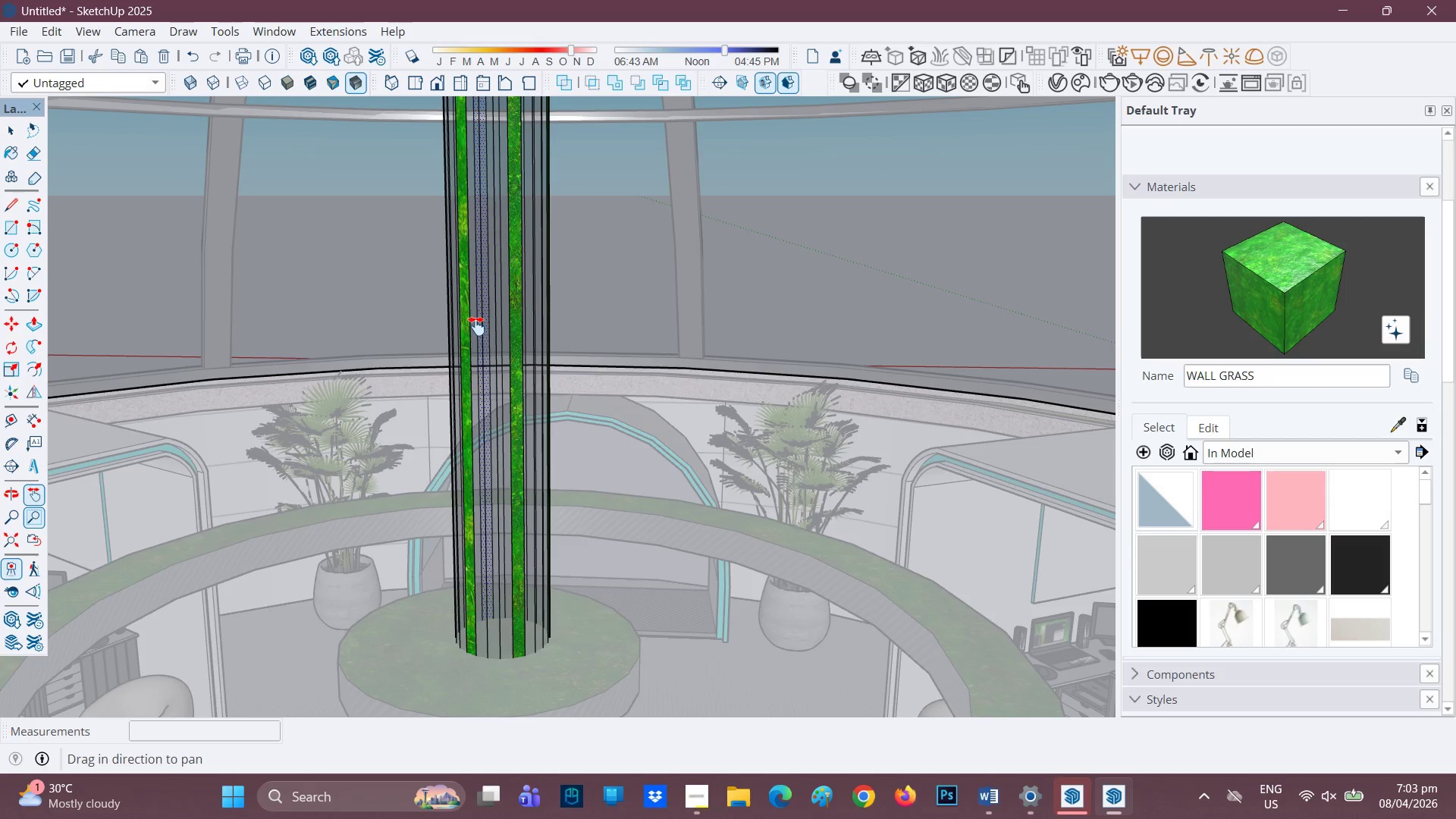 
scroll: coordinate [697, 385], scroll_direction: up, amount: 1.0
 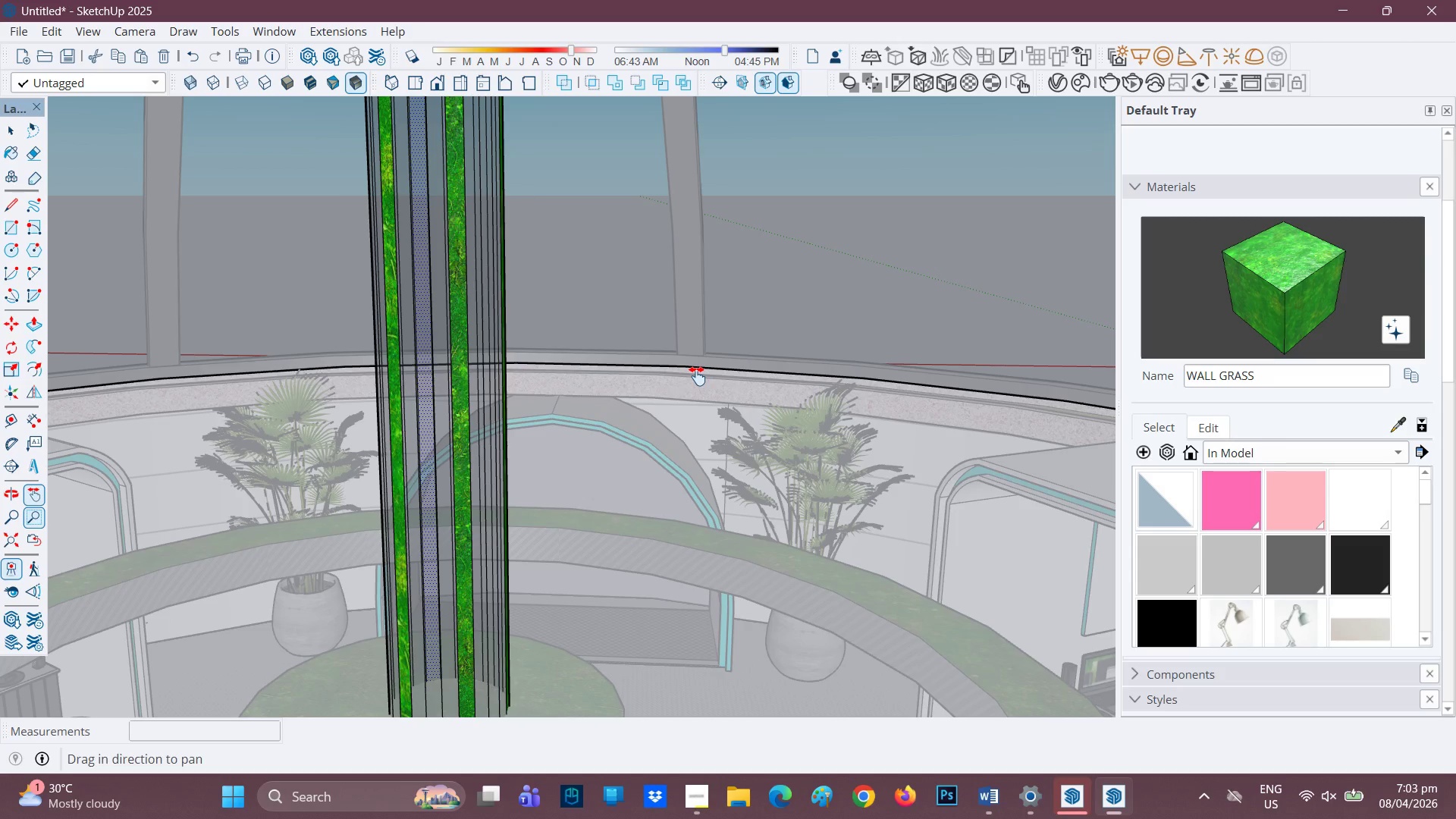 
key(Space)
 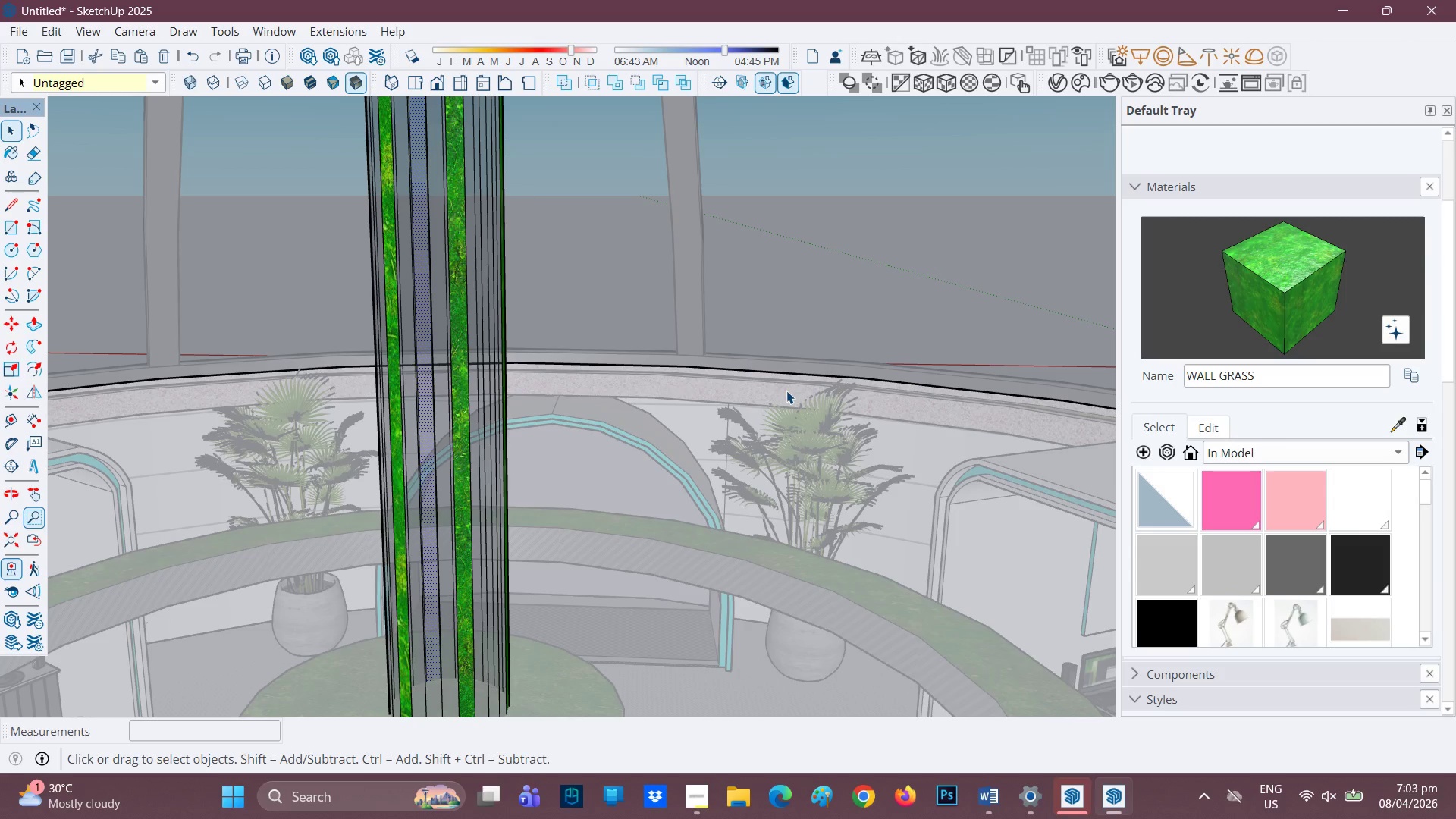 
left_click([665, 374])
 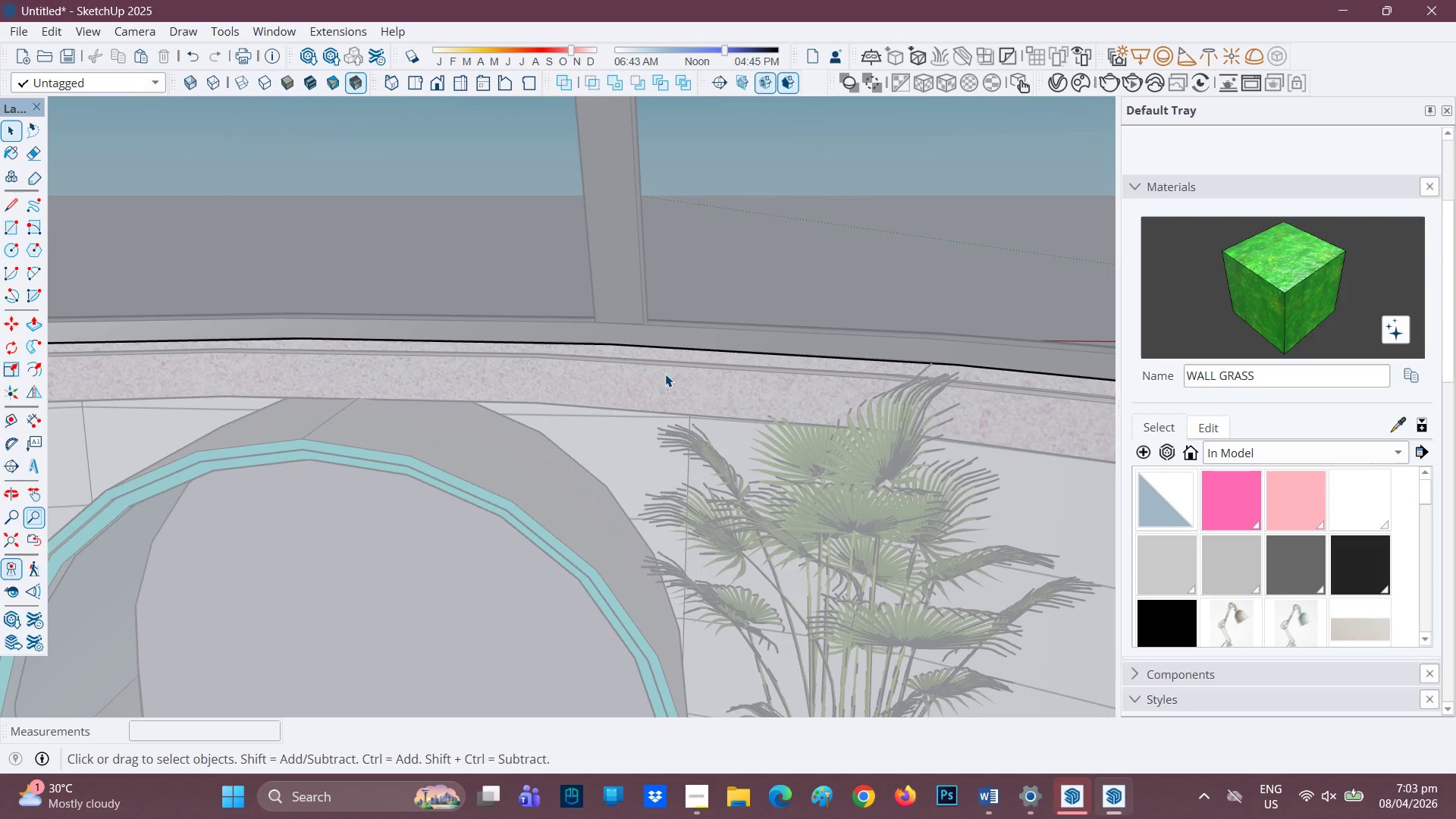 
scroll: coordinate [742, 379], scroll_direction: up, amount: 7.0
 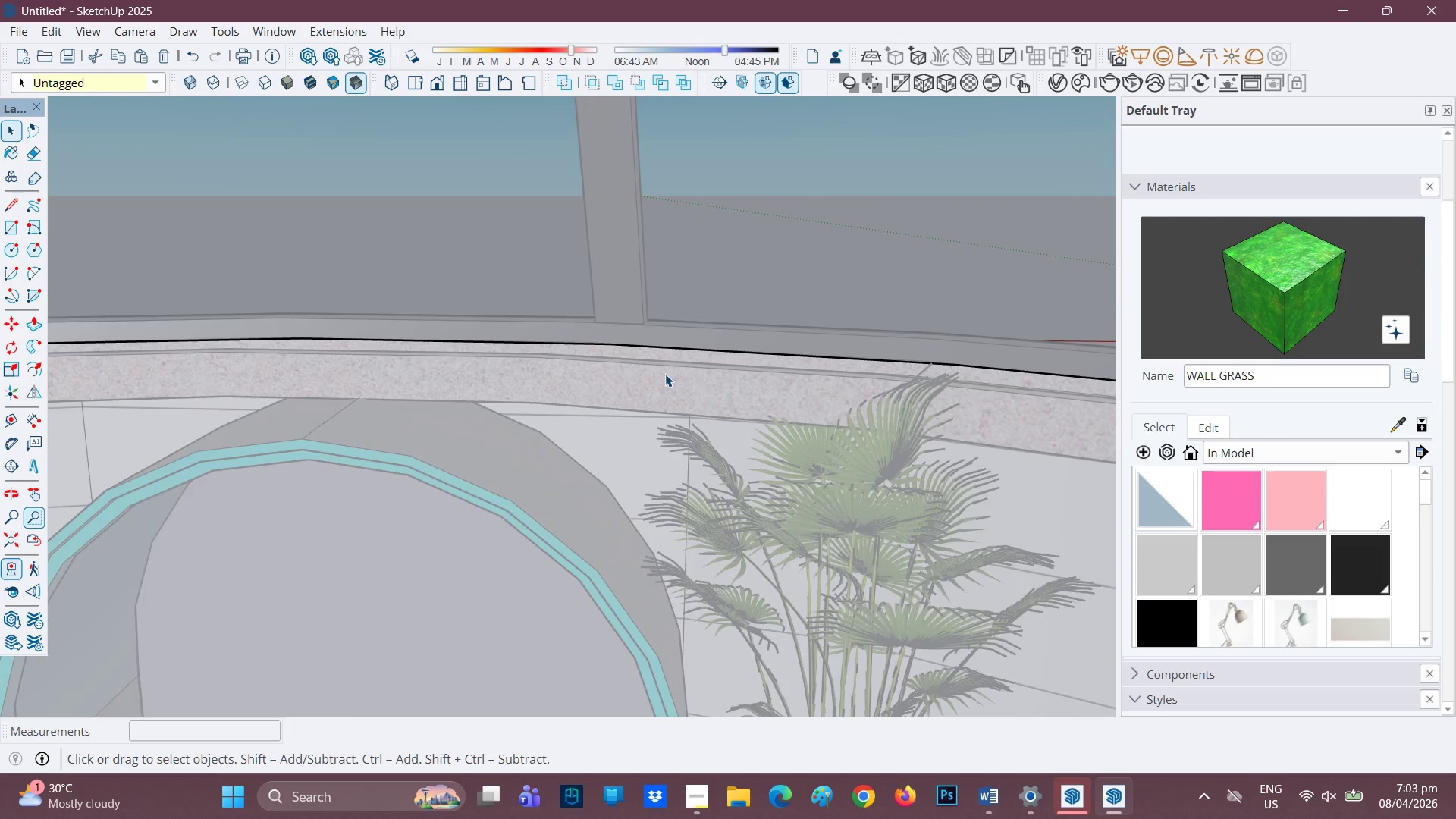 
double_click([665, 374])
 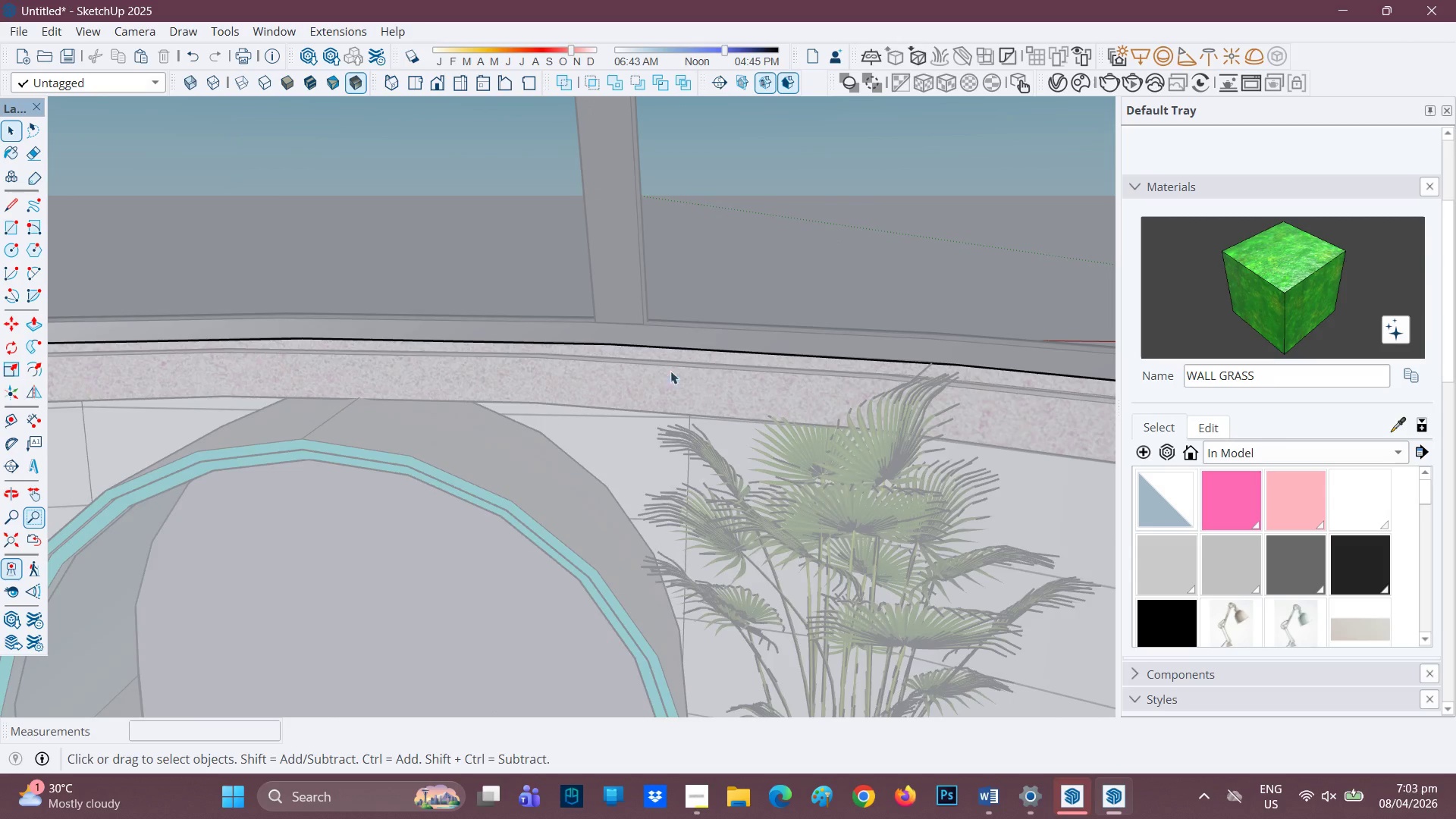 
scroll: coordinate [682, 385], scroll_direction: up, amount: 6.0
 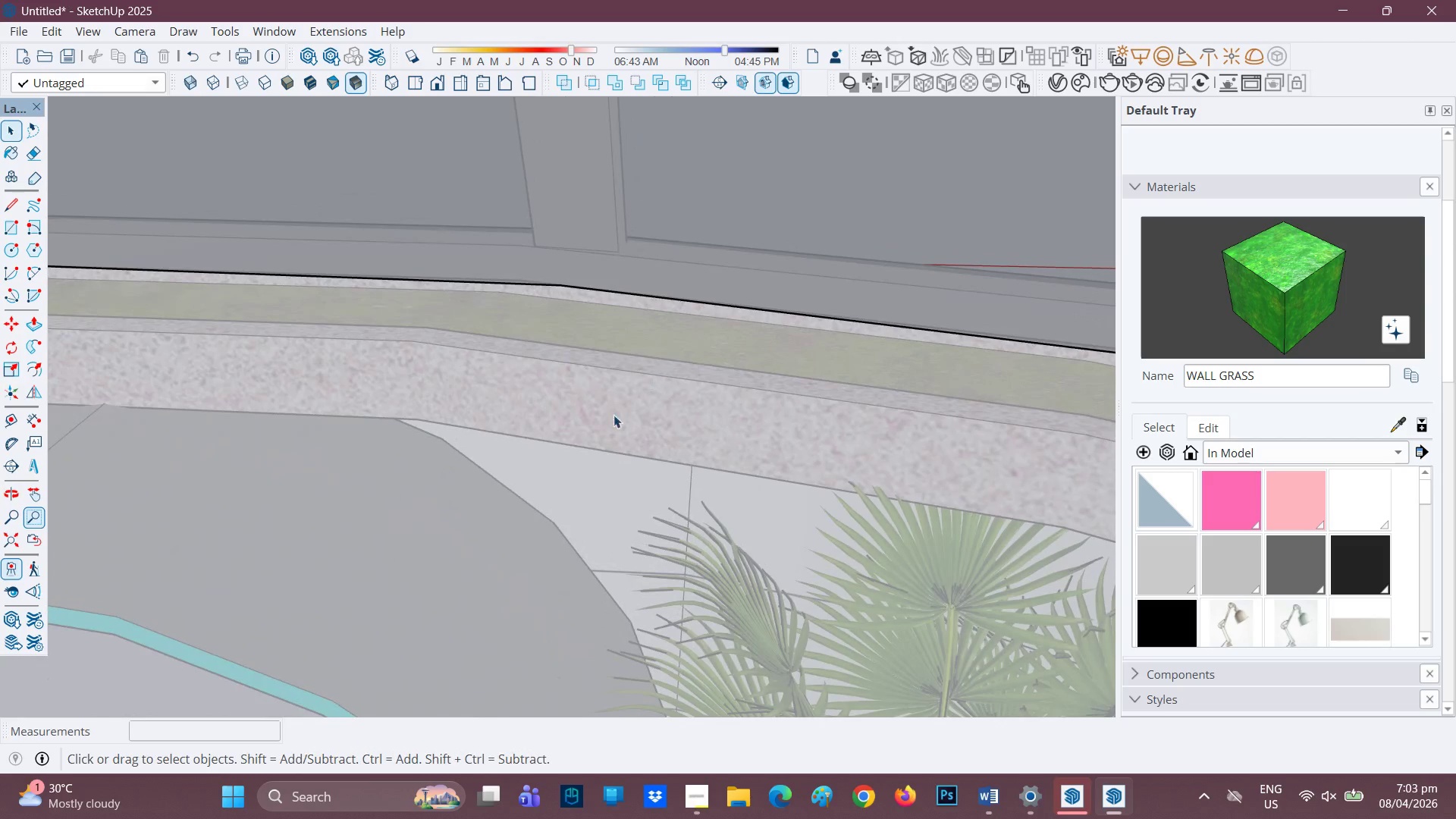 
scroll: coordinate [679, 418], scroll_direction: down, amount: 2.0
 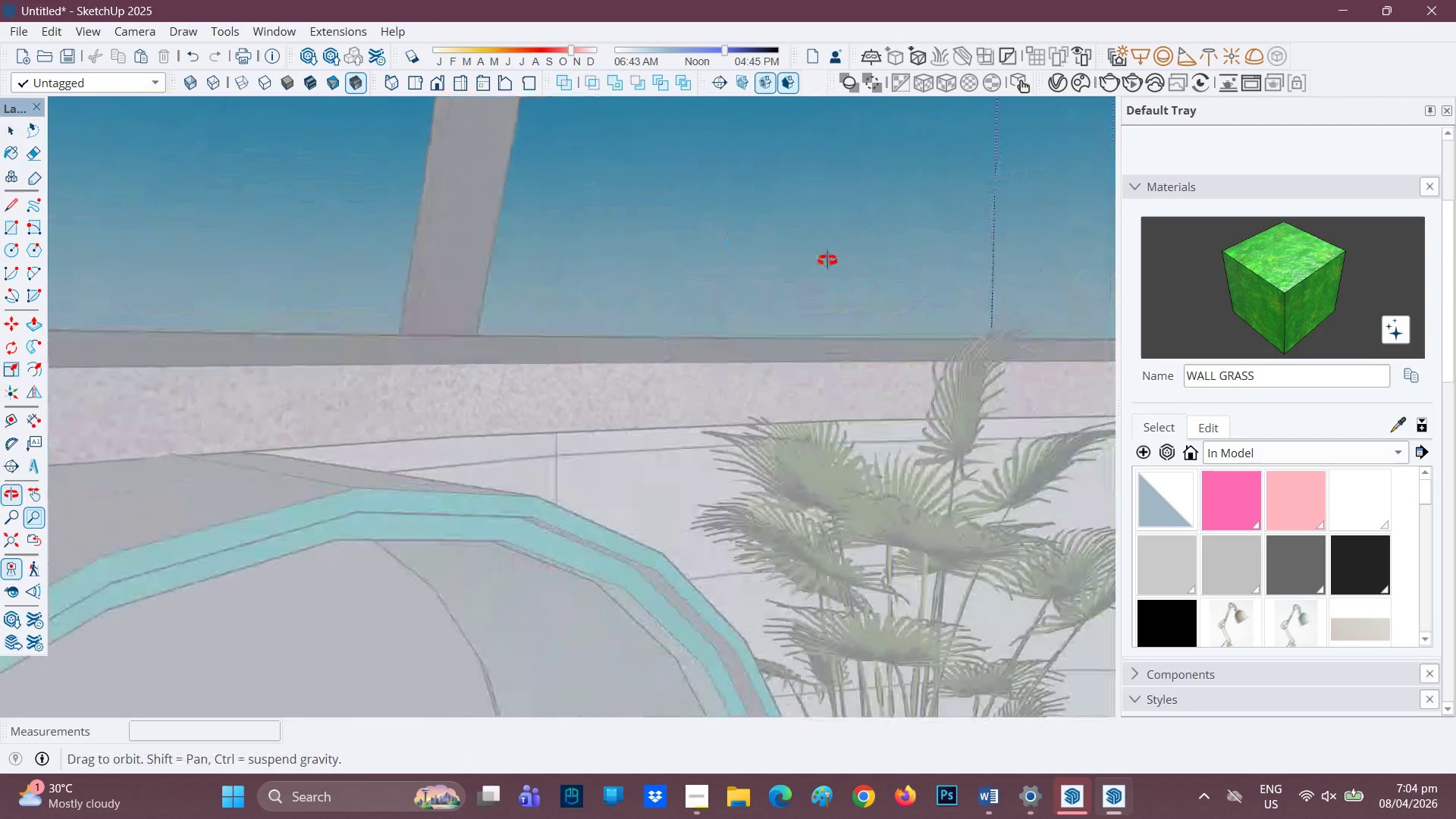 
key(H)
 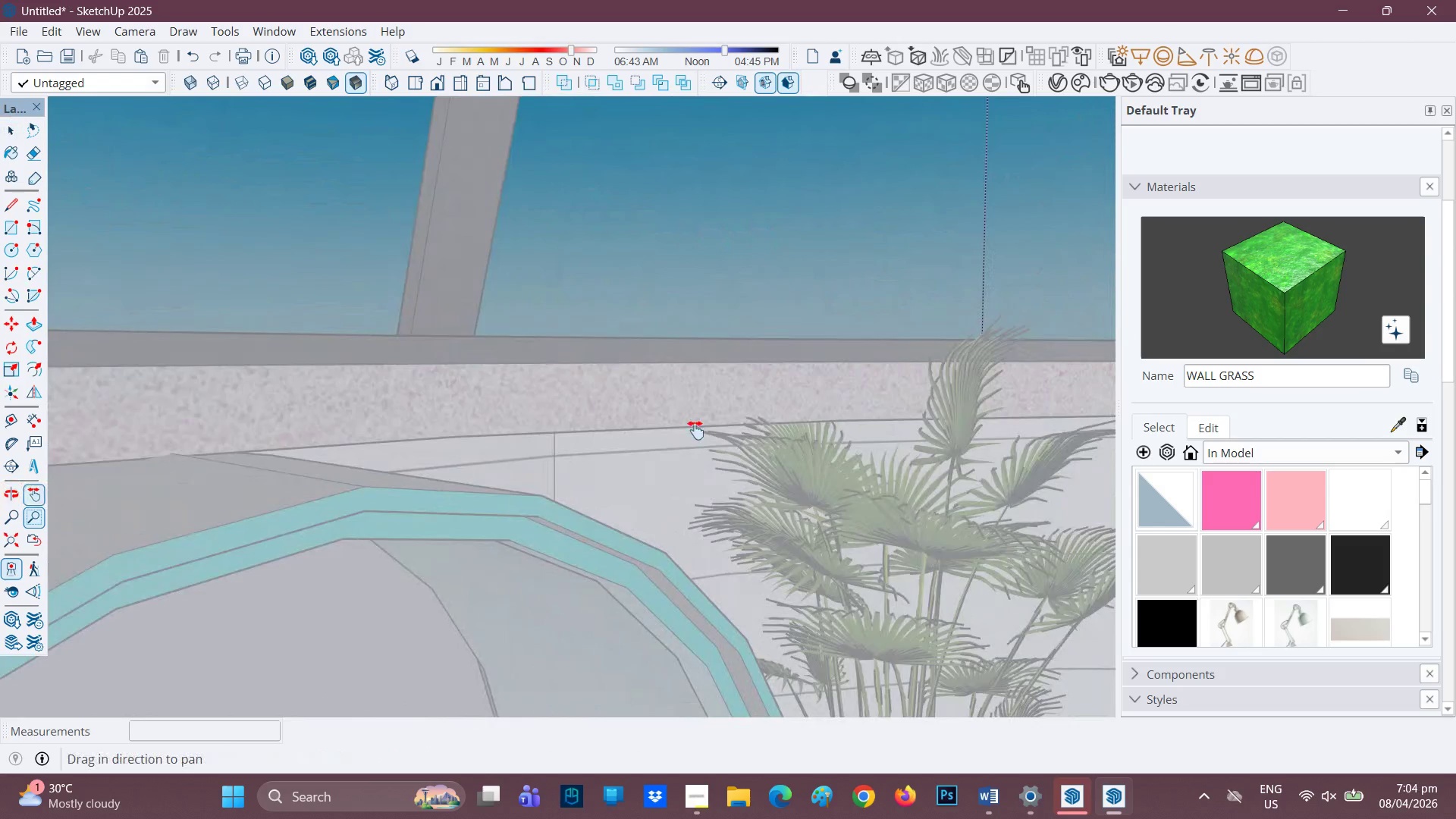 
left_click_drag(start_coordinate=[714, 446], to_coordinate=[190, 384])
 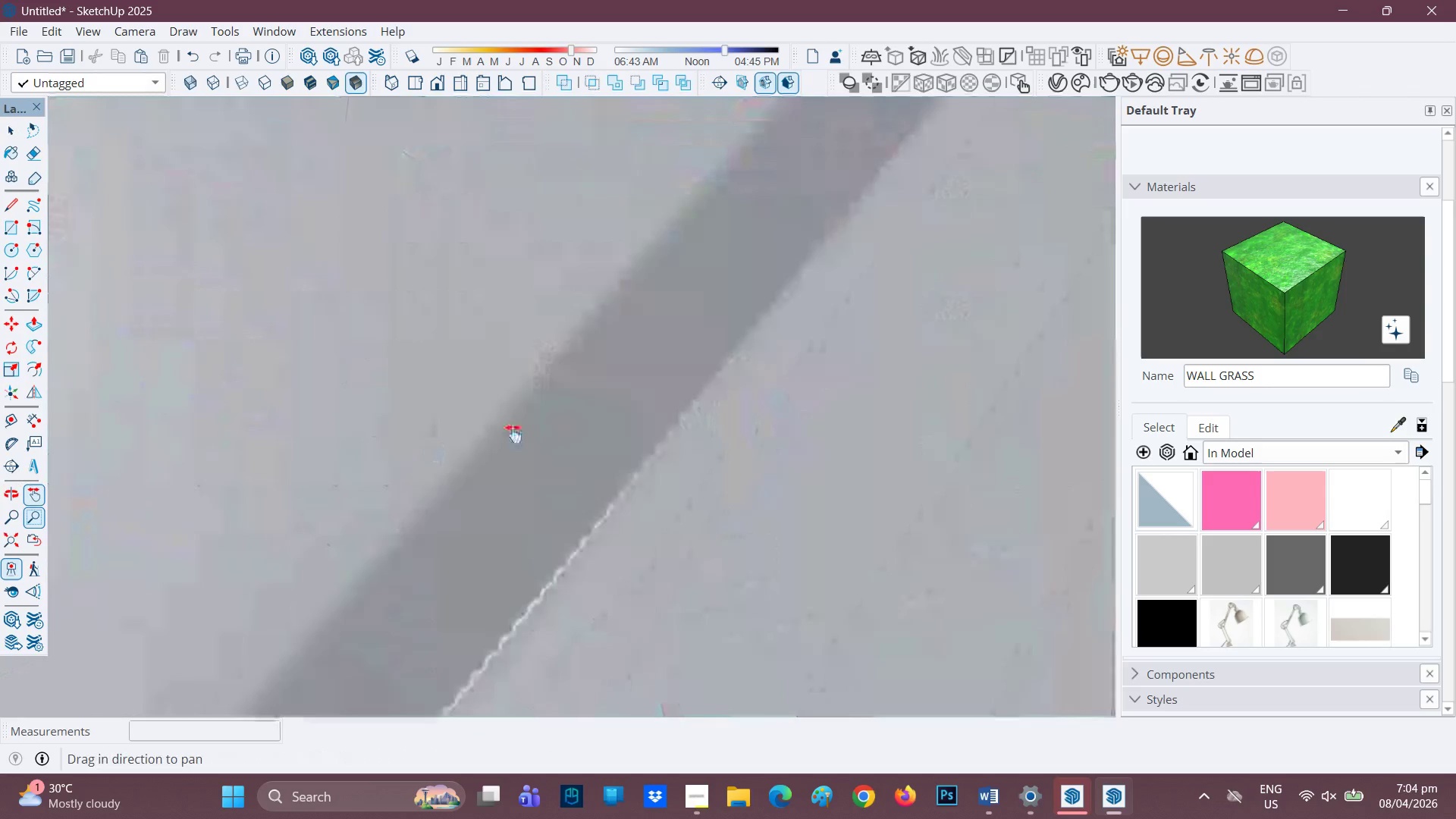 
scroll: coordinate [716, 431], scroll_direction: down, amount: 5.0
 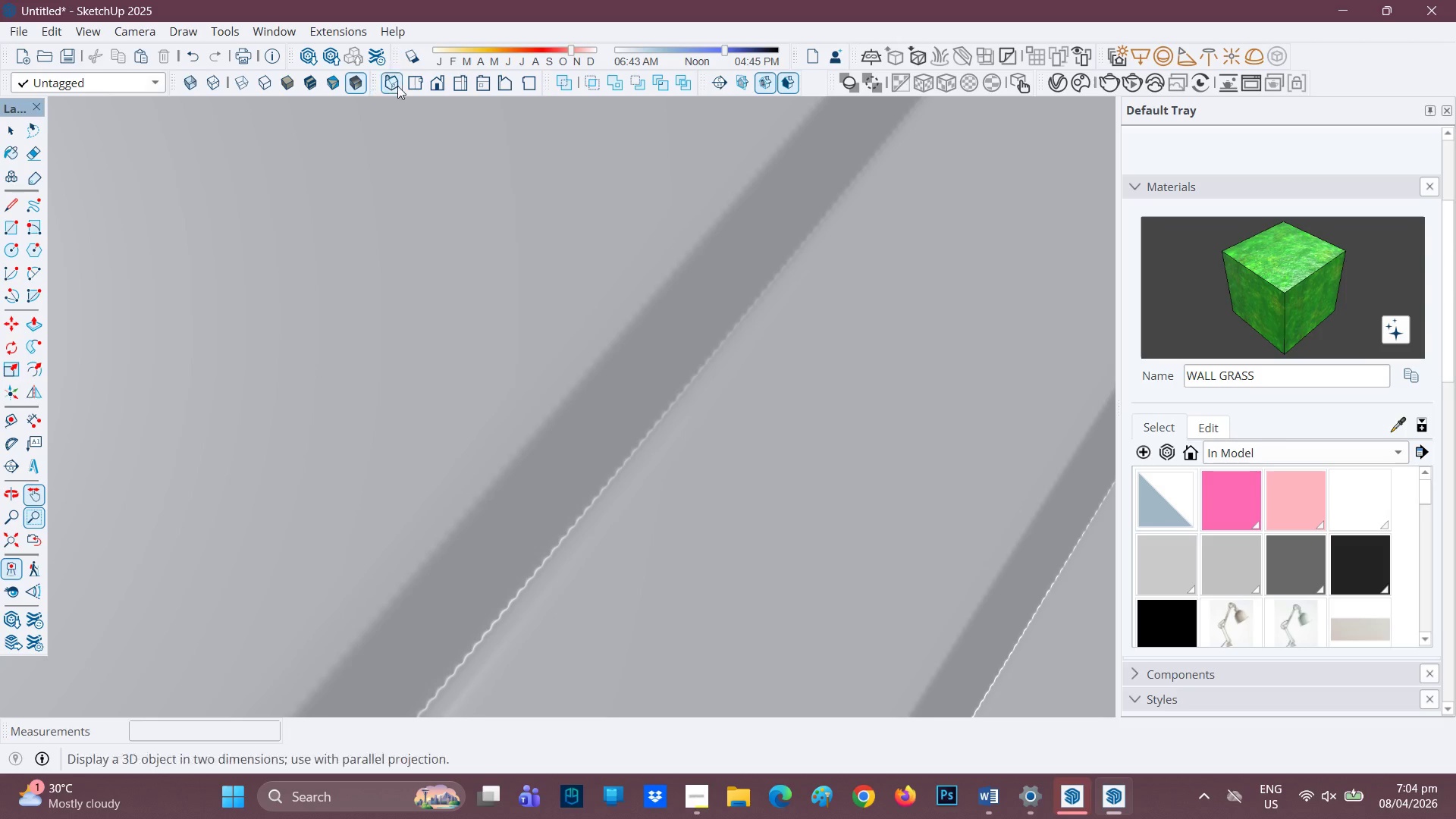 
left_click([419, 88])
 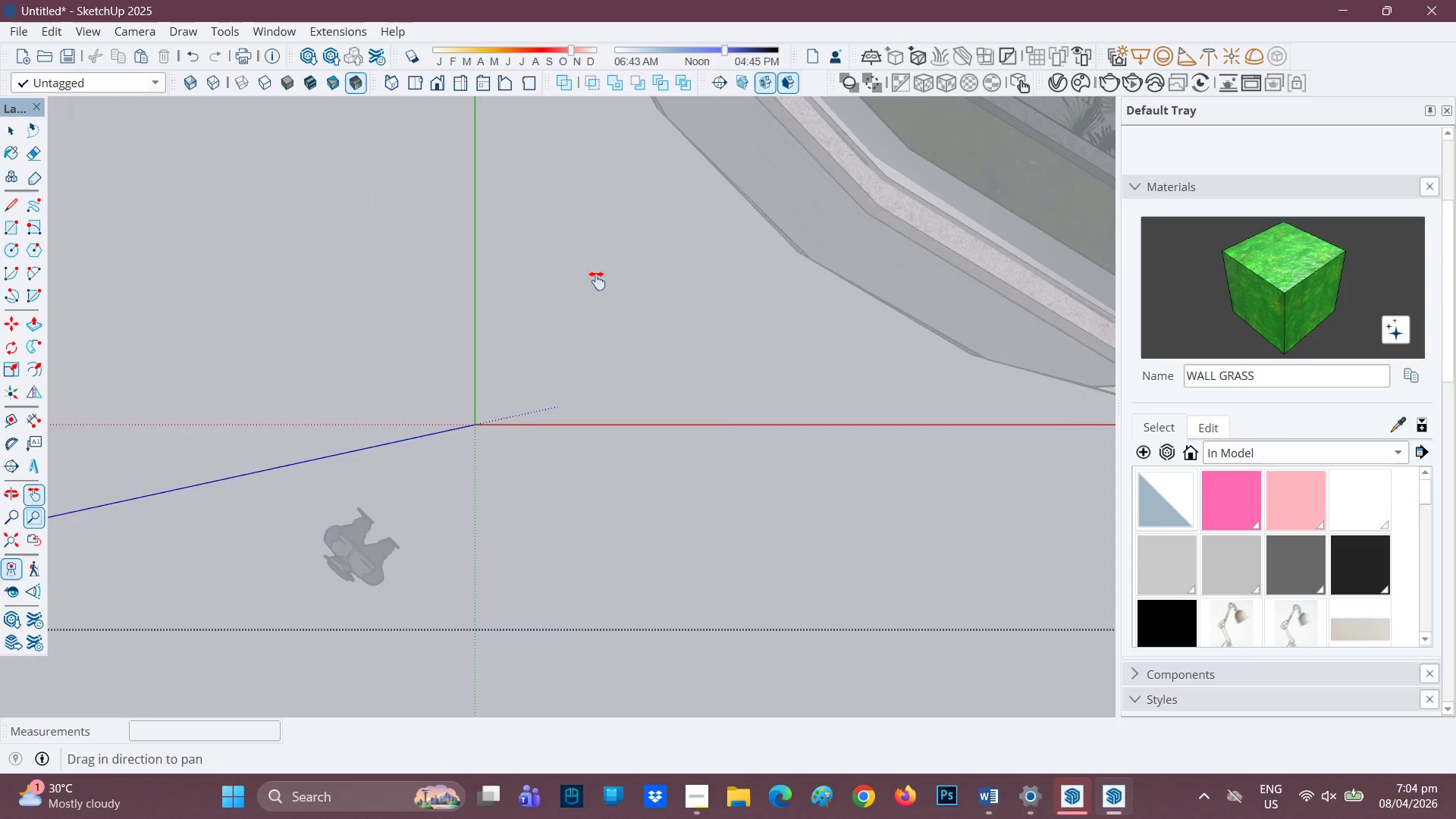 
scroll: coordinate [648, 357], scroll_direction: down, amount: 3.0
 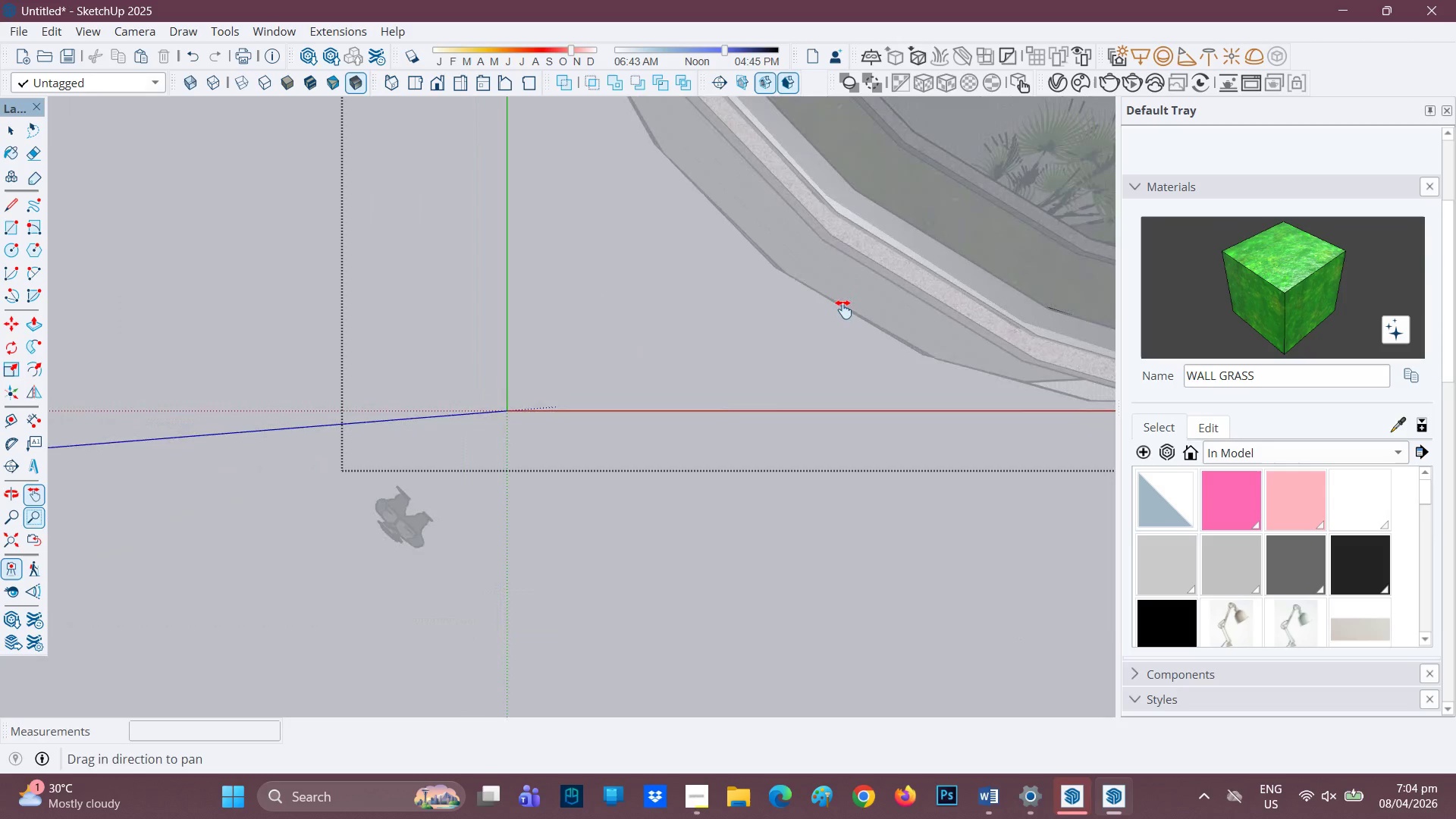 
key(H)
 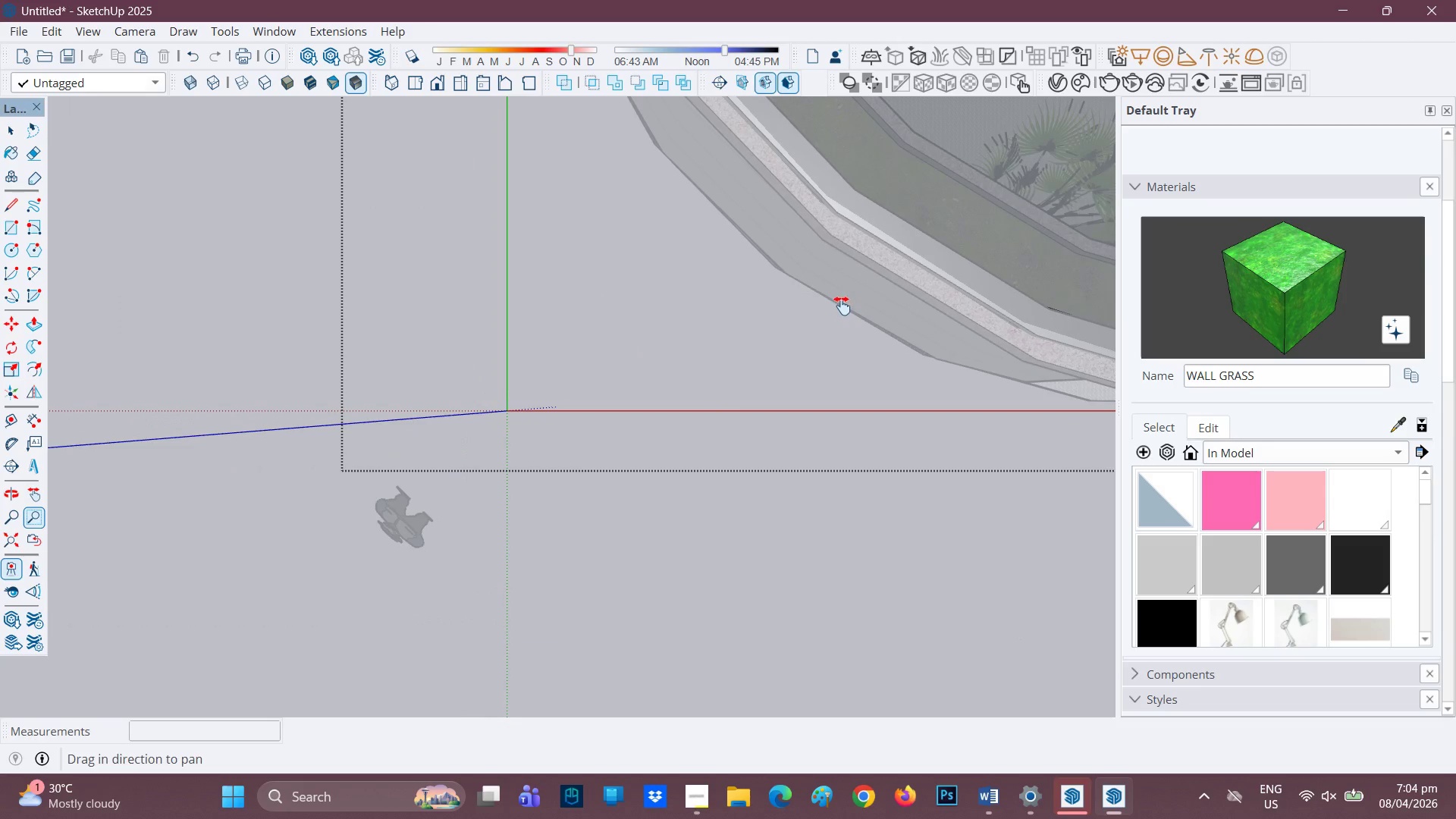 
left_click_drag(start_coordinate=[843, 309], to_coordinate=[180, 510])
 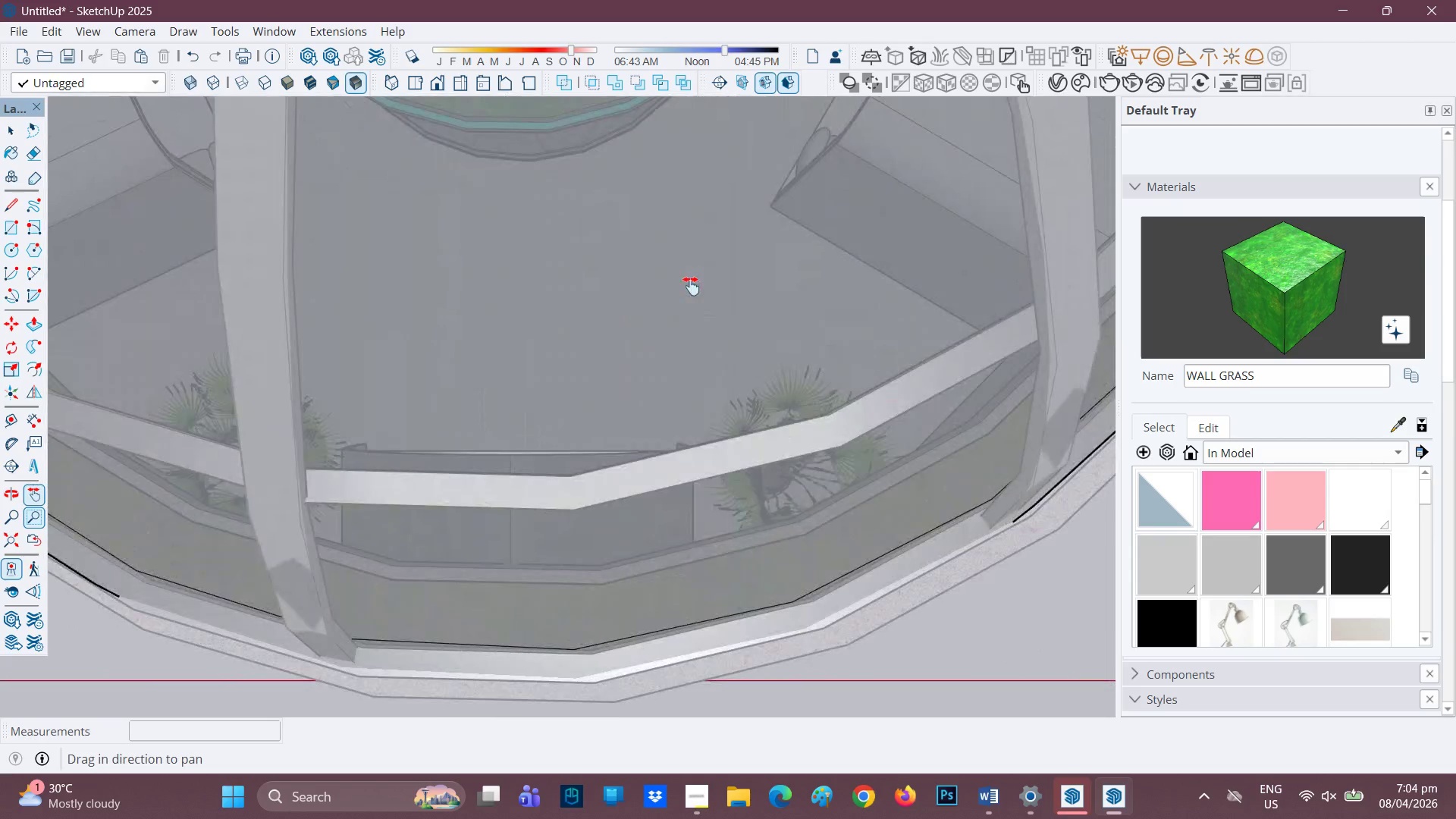 
left_click_drag(start_coordinate=[692, 287], to_coordinate=[557, 477])
 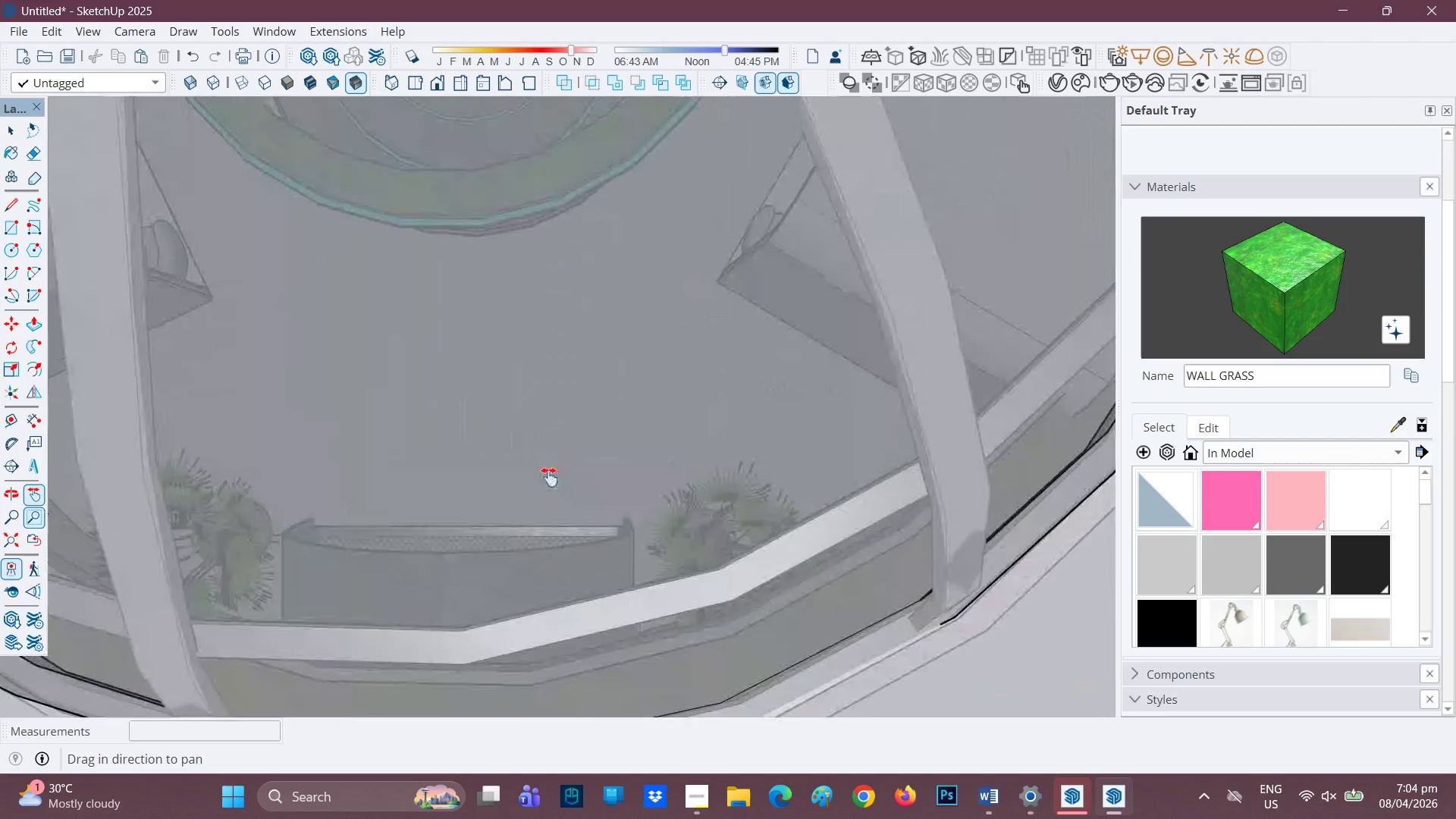 
scroll: coordinate [876, 456], scroll_direction: up, amount: 55.0
 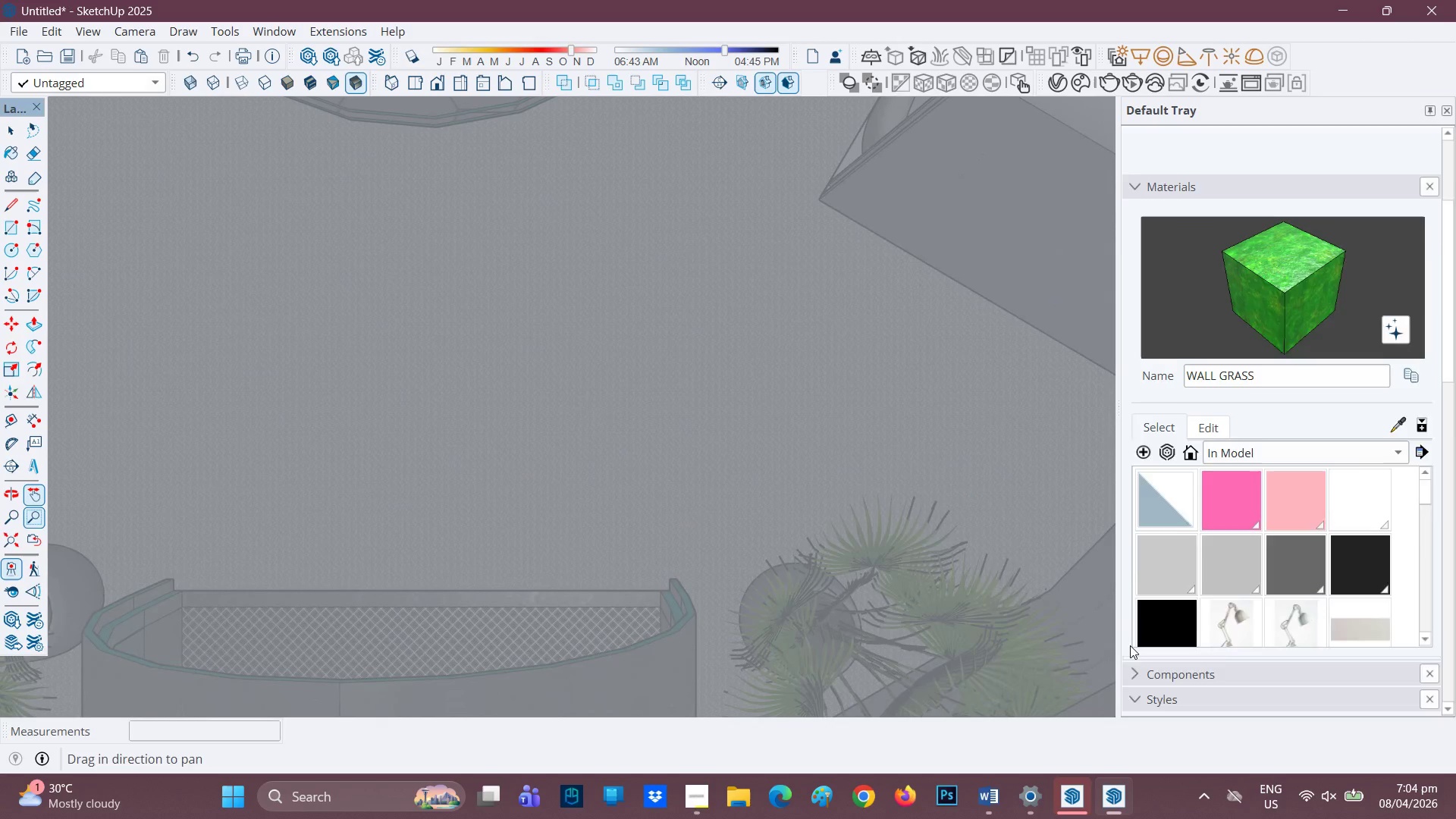 
scroll: coordinate [1218, 639], scroll_direction: down, amount: 8.0
 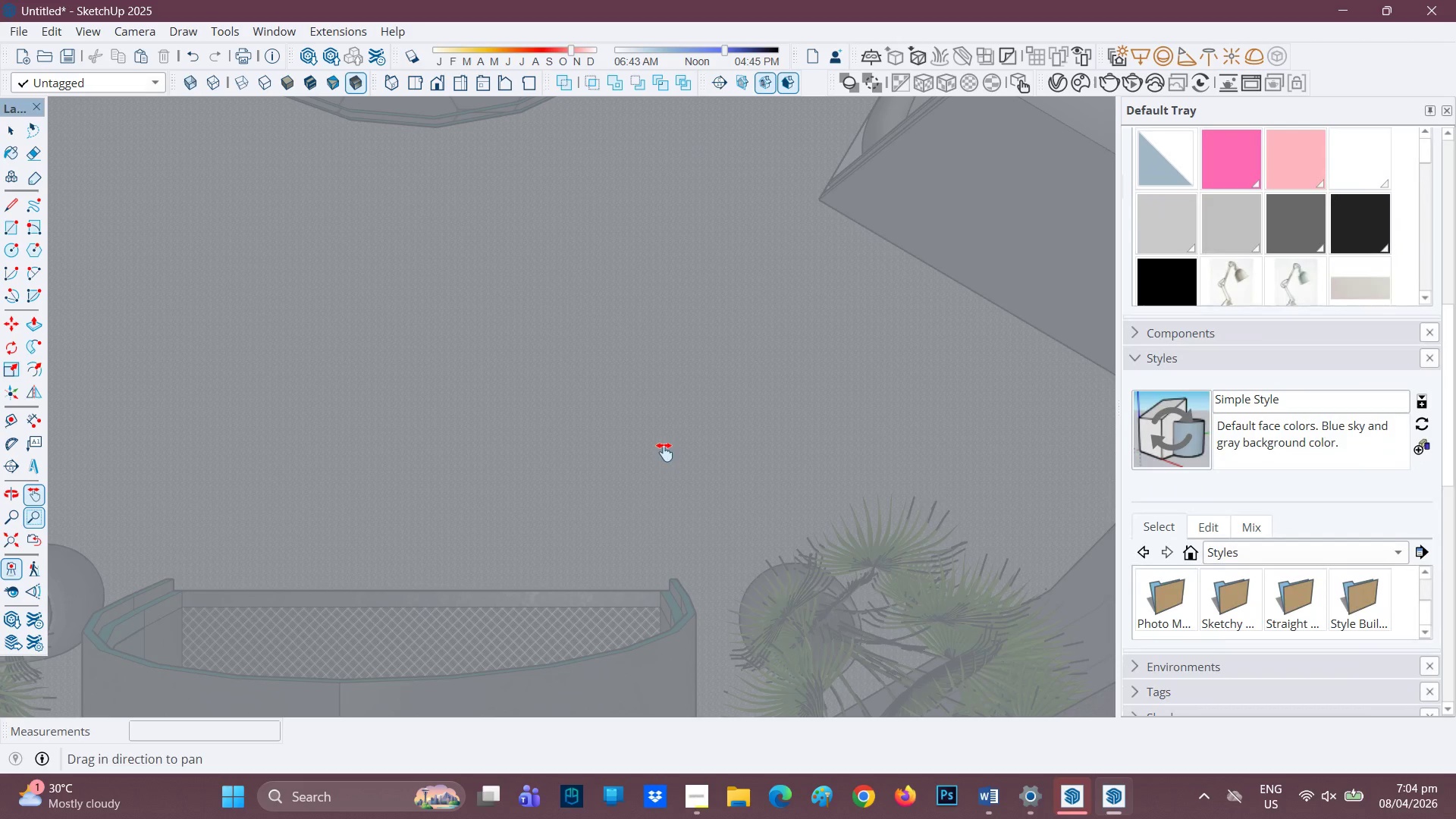 
scroll: coordinate [591, 304], scroll_direction: up, amount: 96.0
 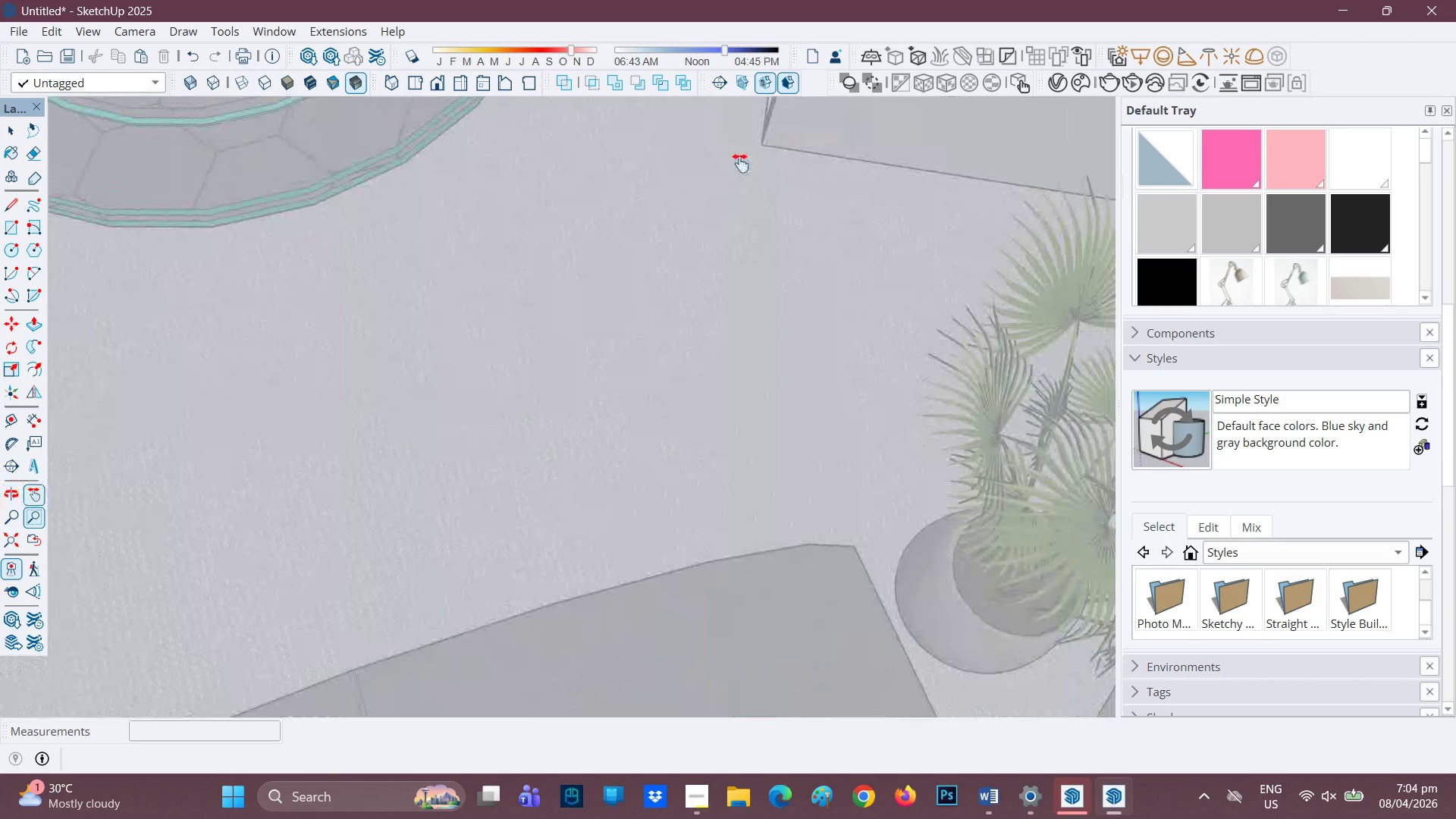 
key(H)
 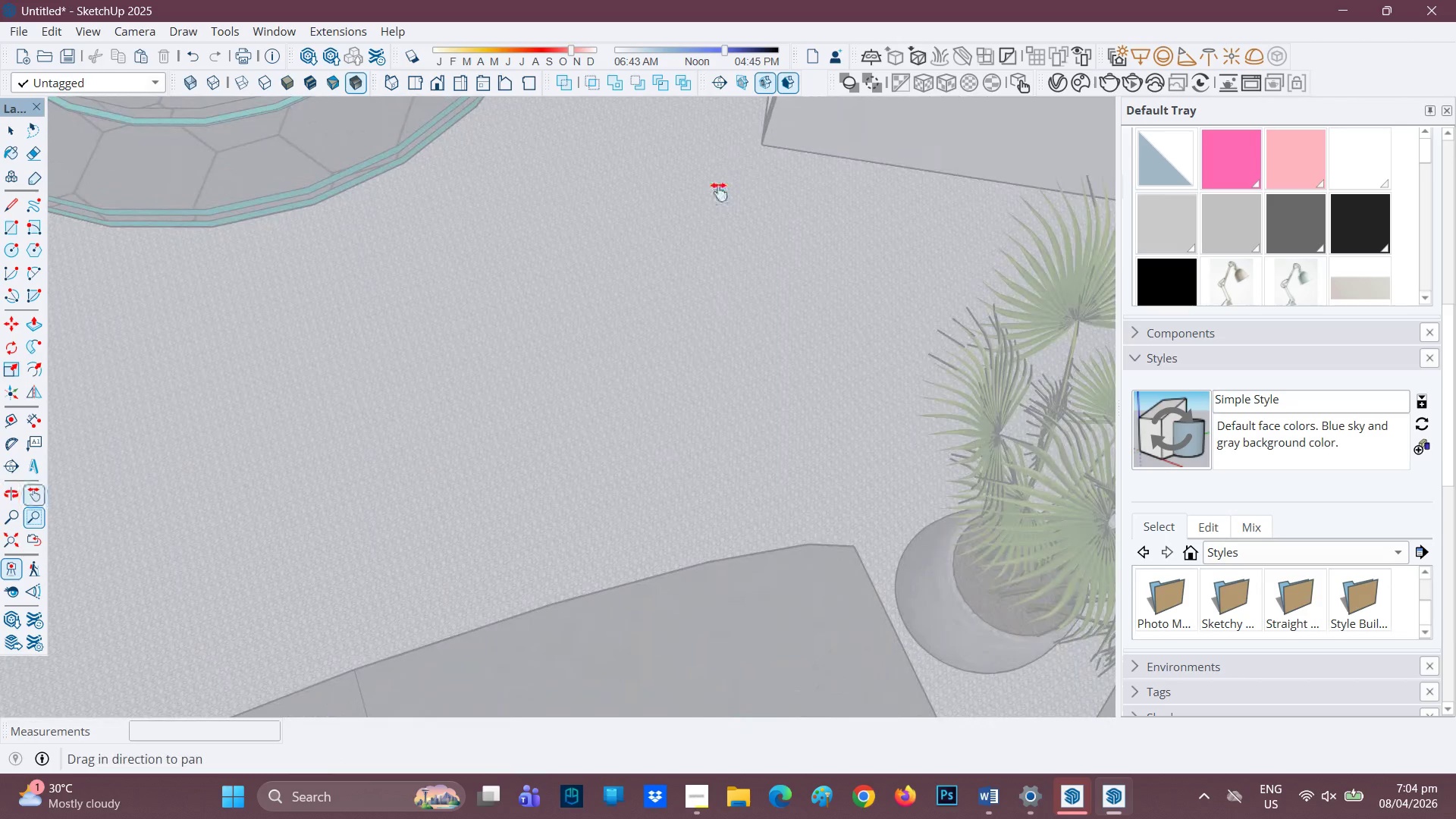 
left_click_drag(start_coordinate=[720, 187], to_coordinate=[637, 555])
 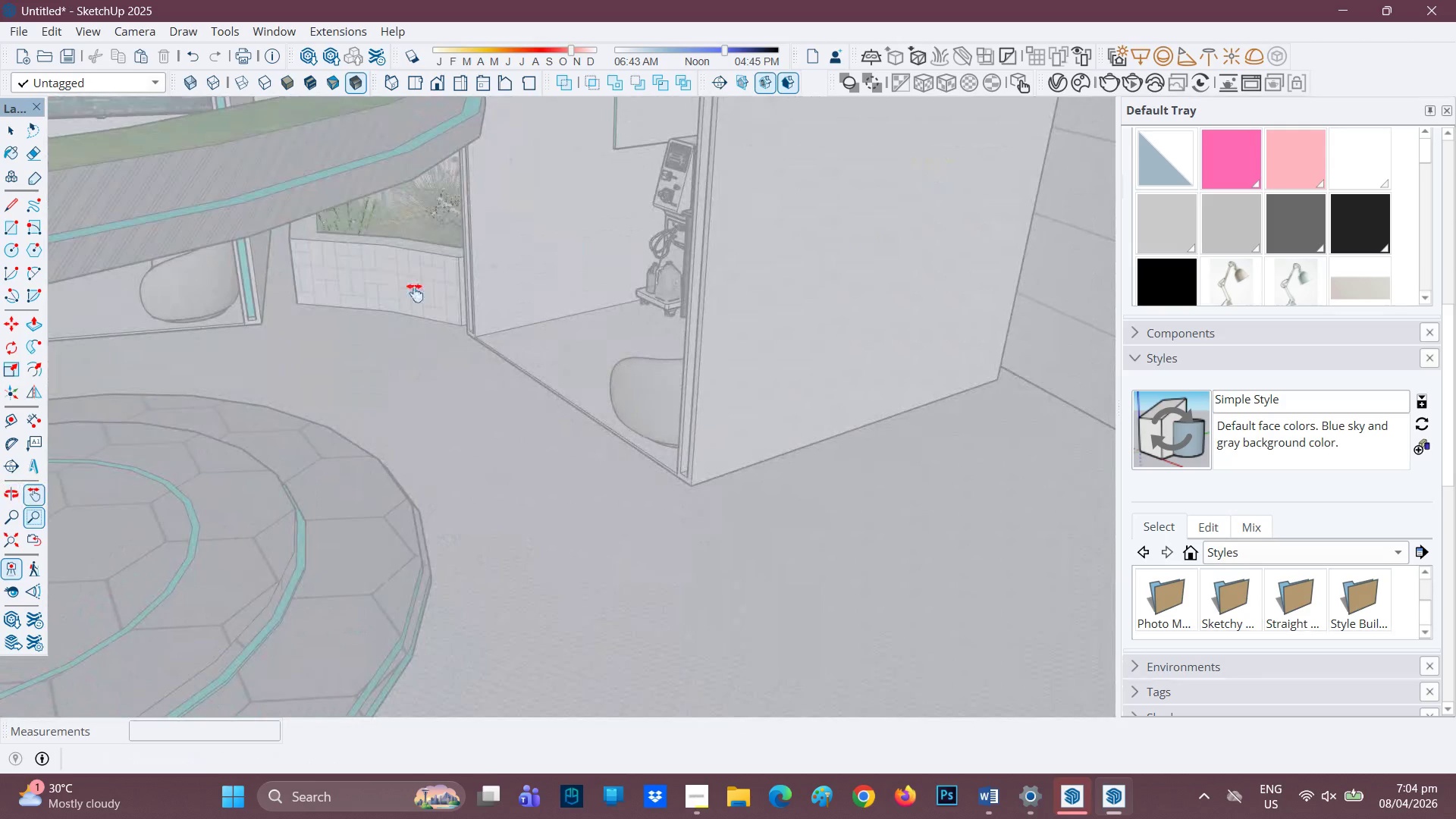 
key(H)
 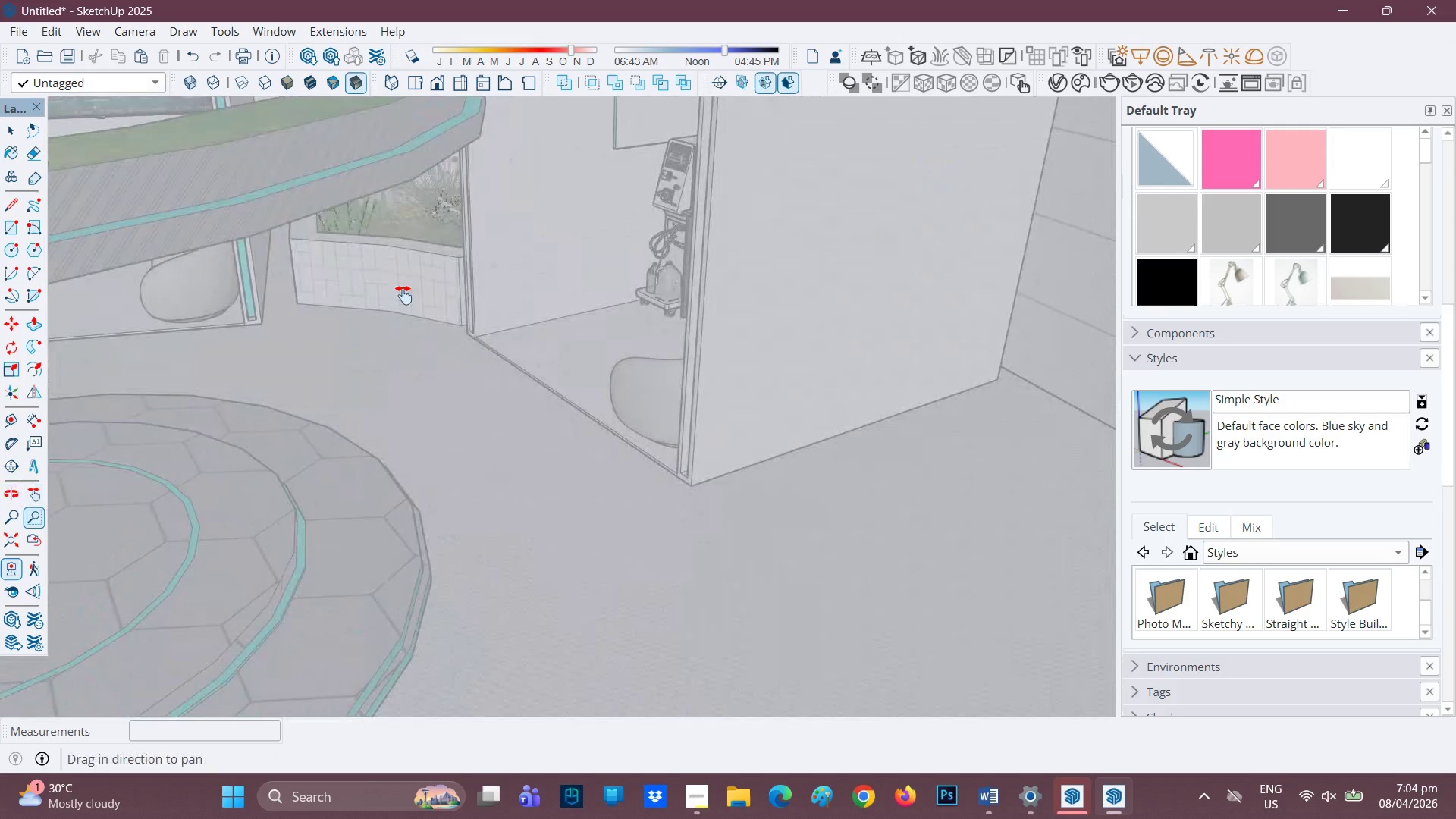 
left_click_drag(start_coordinate=[395, 293], to_coordinate=[768, 426])
 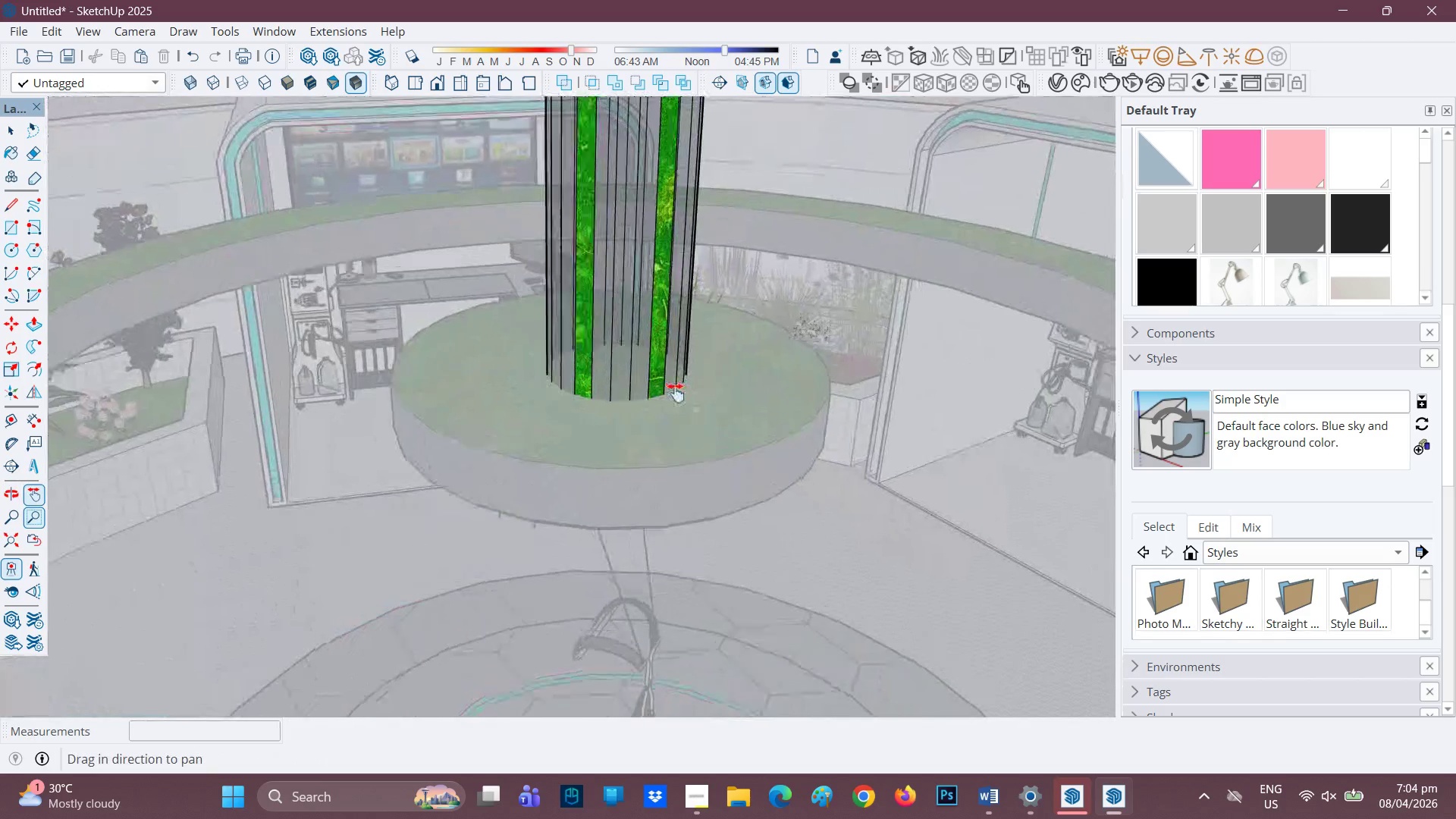 
scroll: coordinate [965, 456], scroll_direction: up, amount: 19.0
 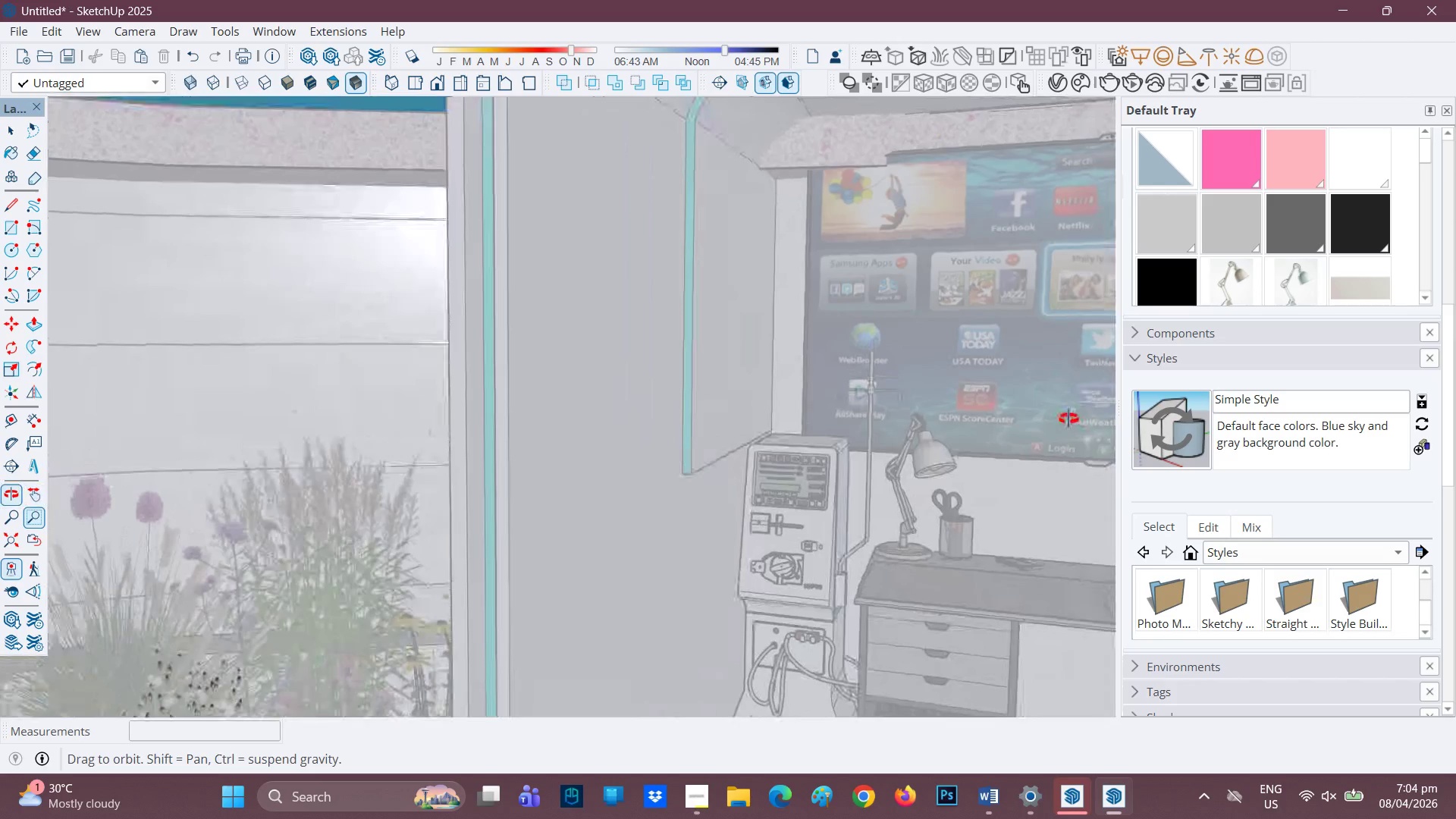 
key(H)
 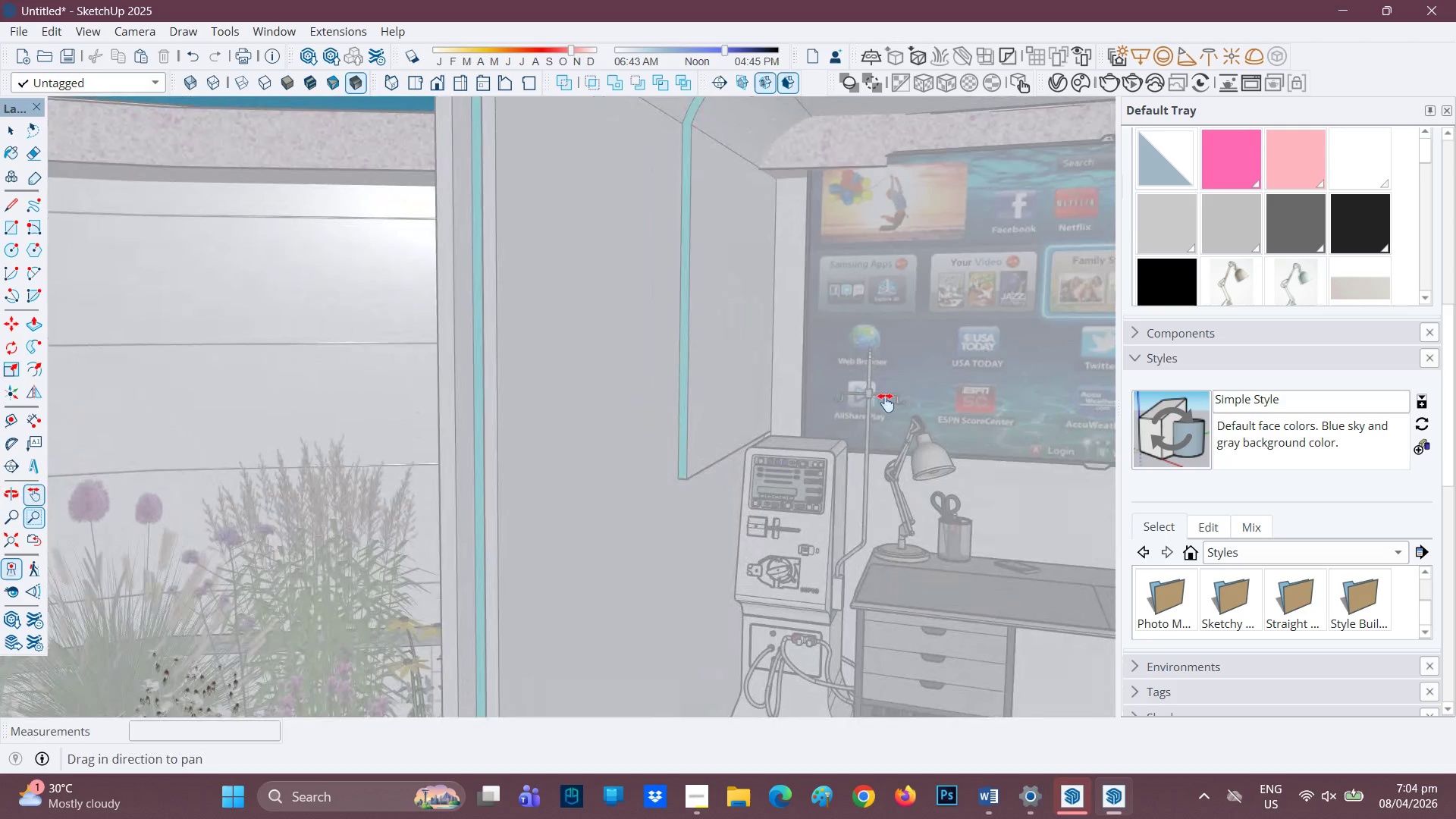 
left_click_drag(start_coordinate=[938, 400], to_coordinate=[758, 409])
 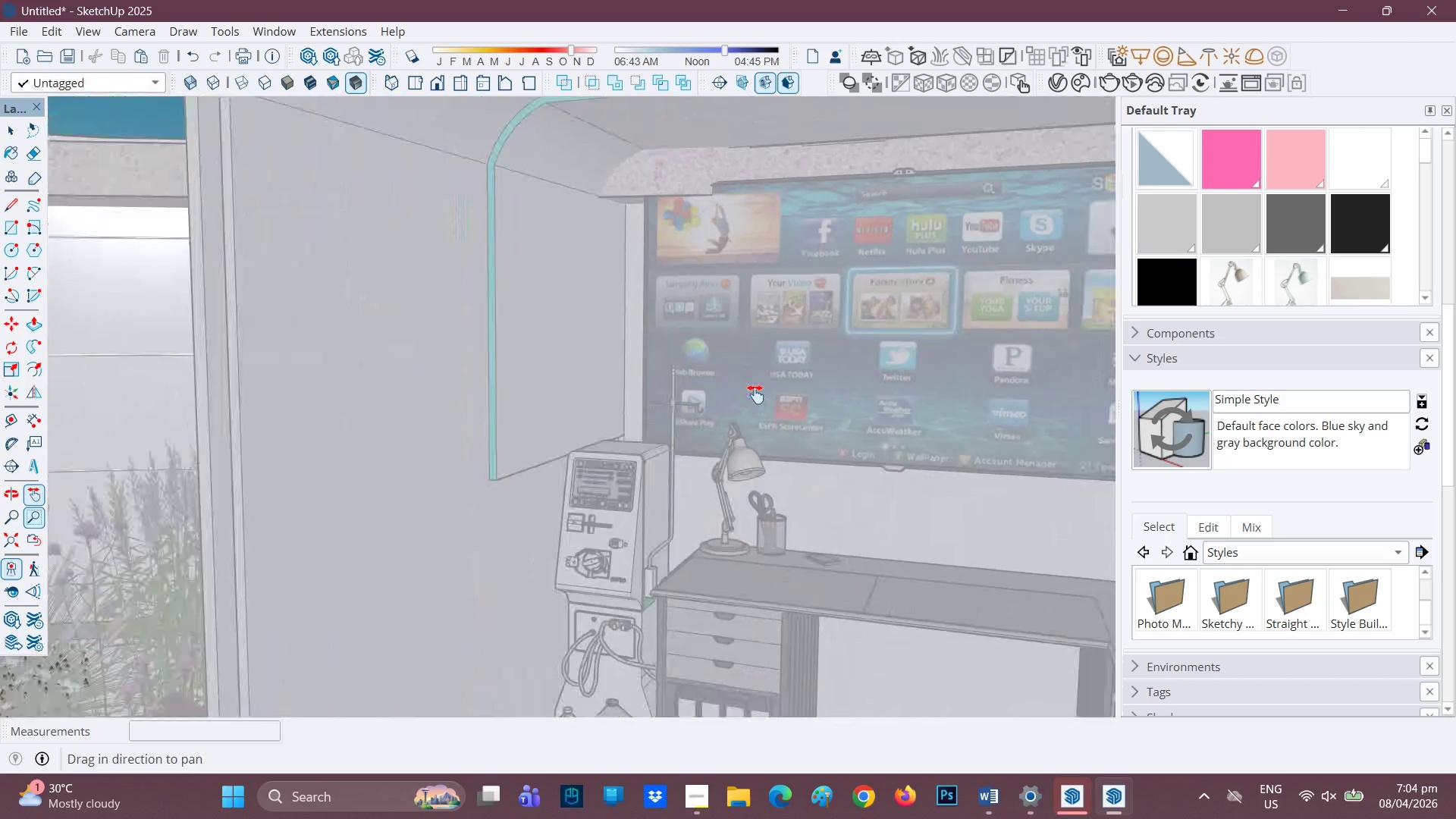 
scroll: coordinate [473, 515], scroll_direction: down, amount: 10.0
 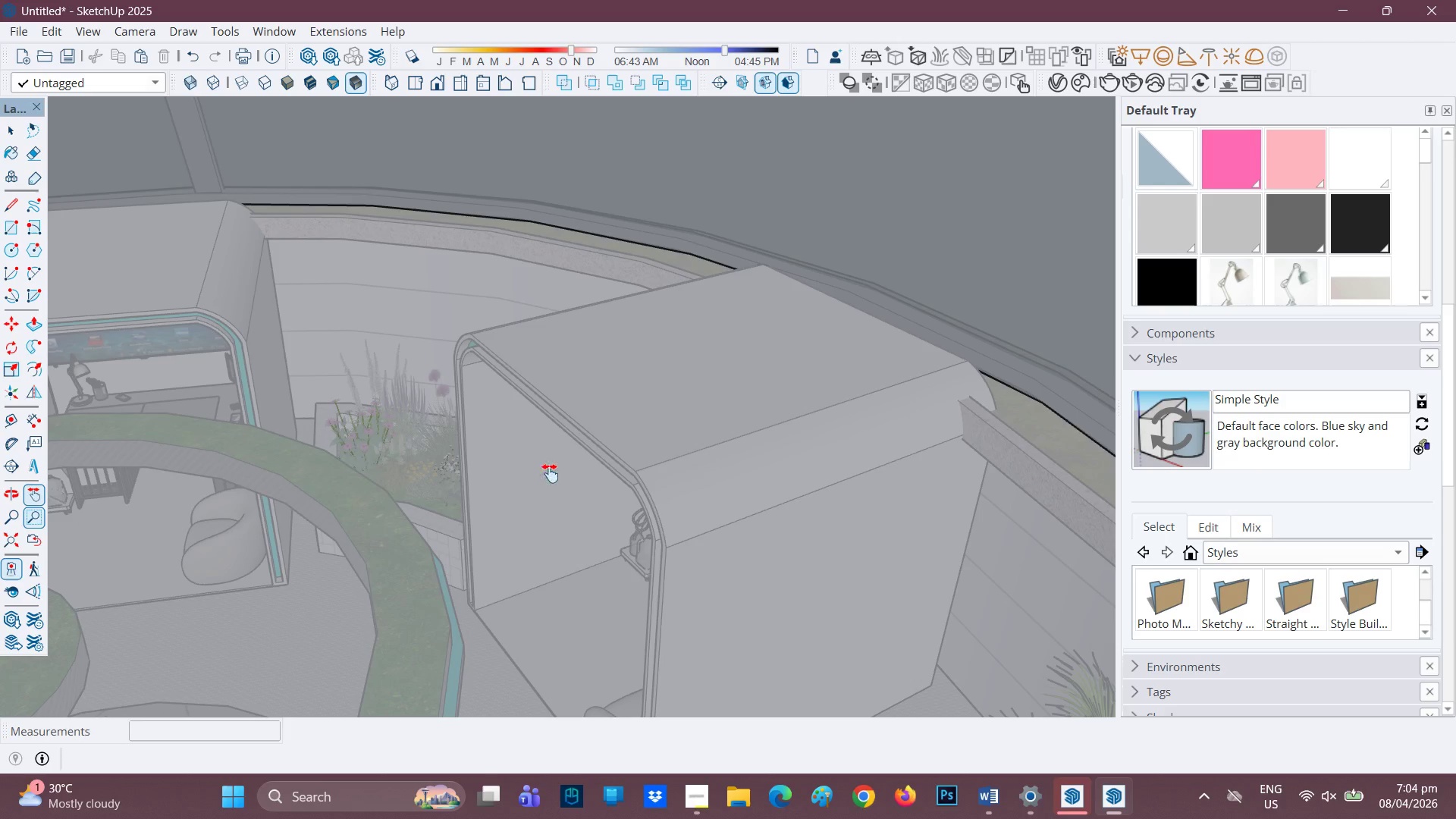 
scroll: coordinate [550, 473], scroll_direction: up, amount: 1.0
 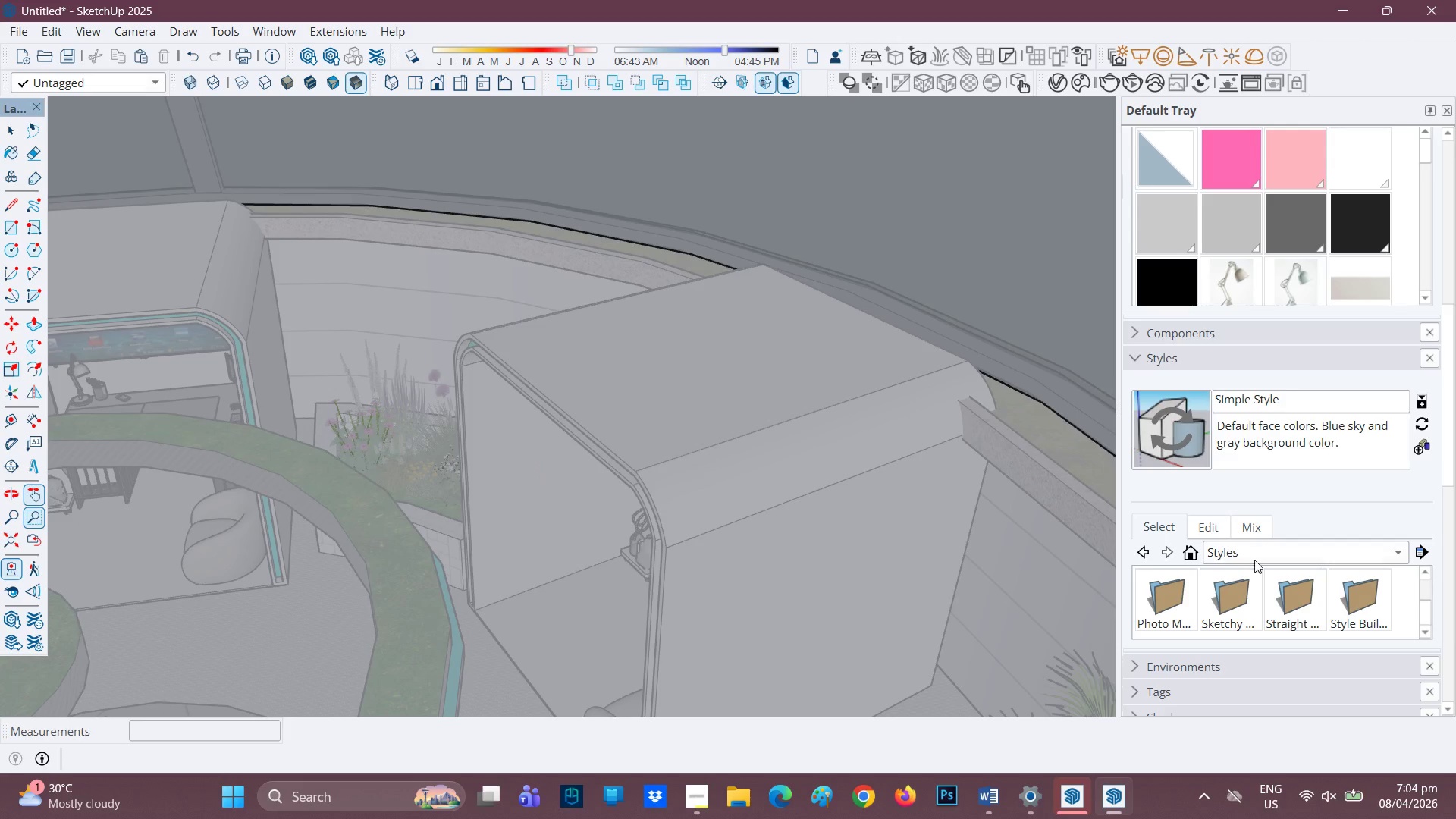 
scroll: coordinate [1186, 621], scroll_direction: down, amount: 10.0
 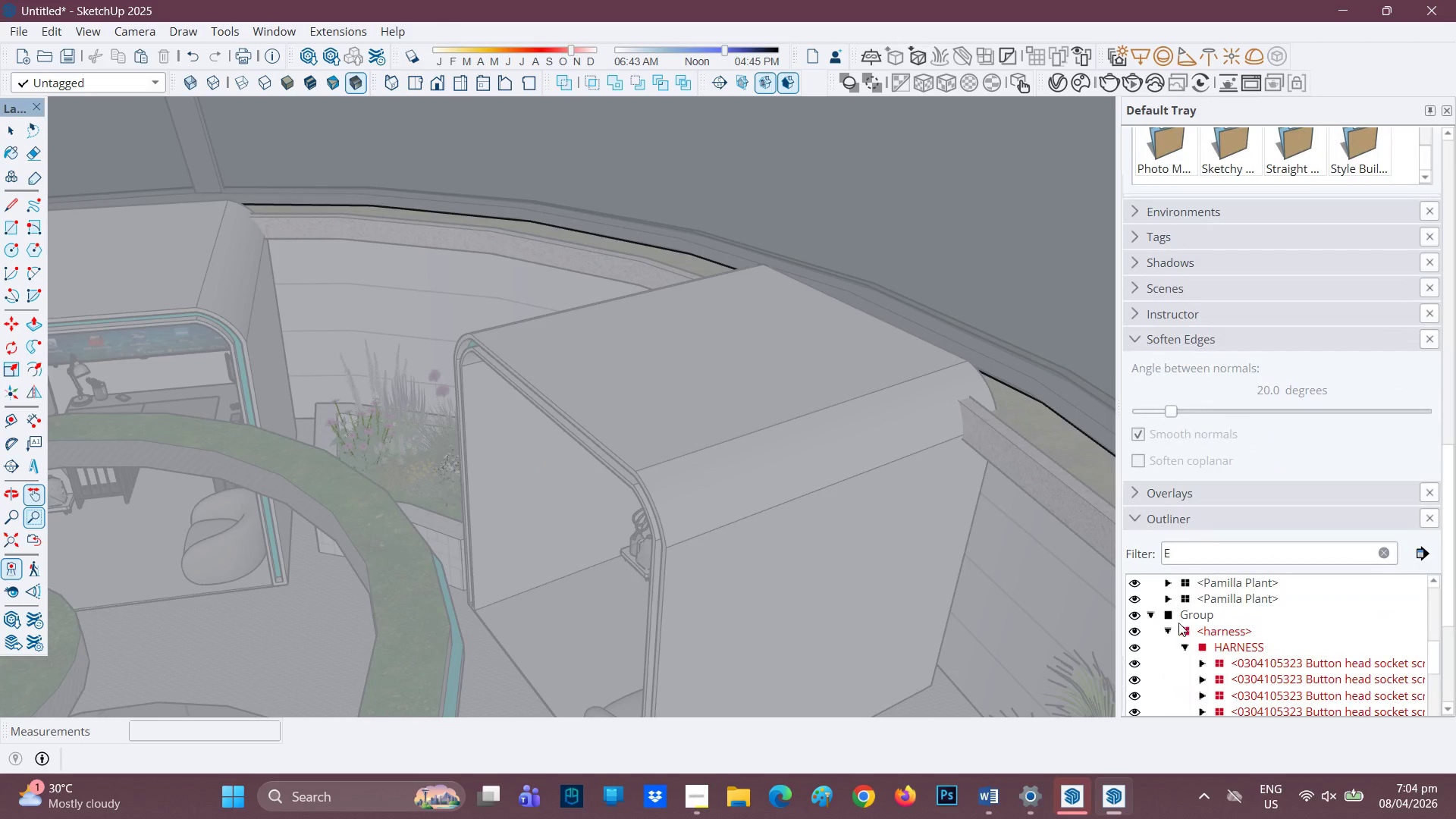 
scroll: coordinate [1178, 623], scroll_direction: up, amount: 1.0
 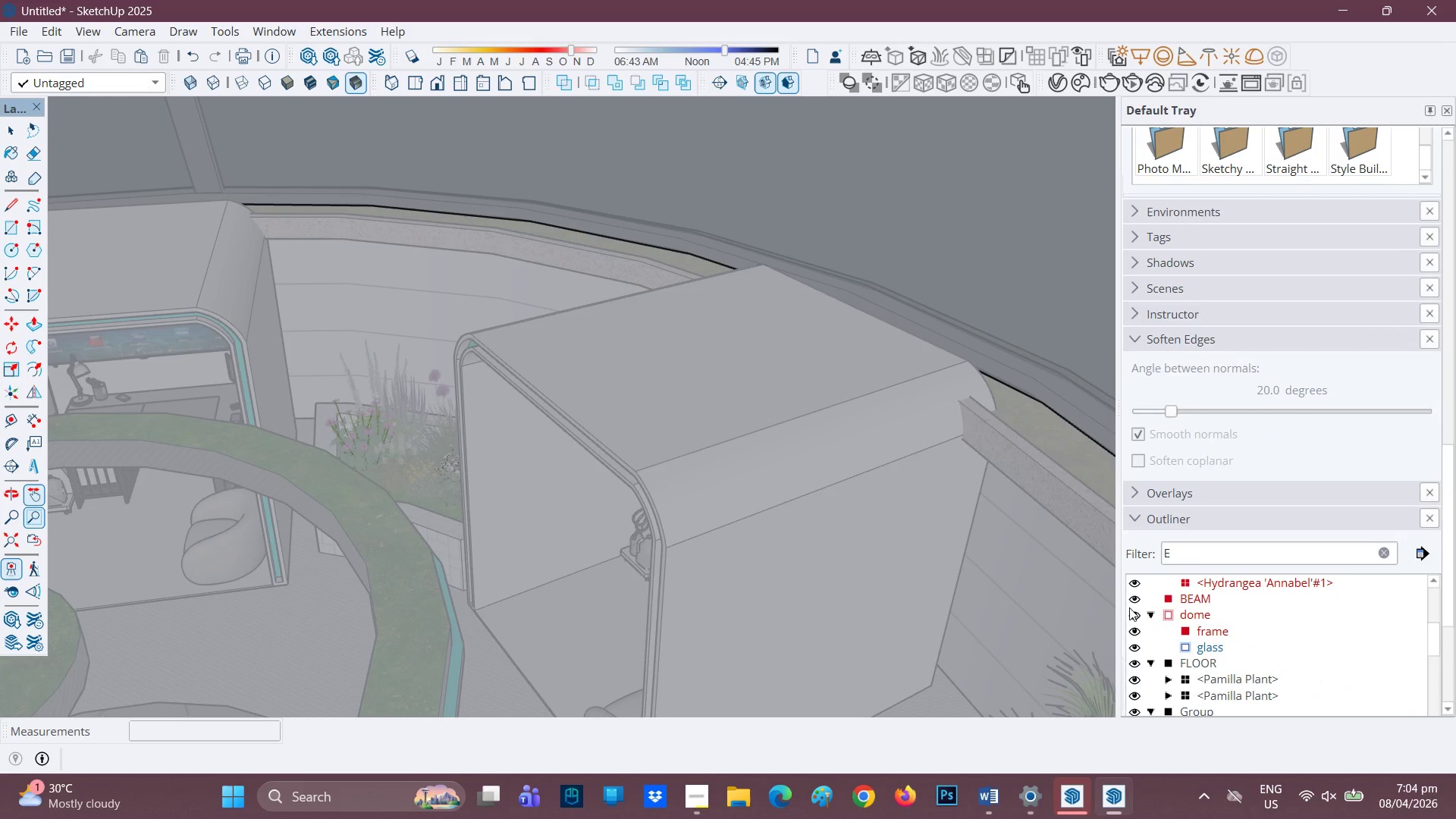 
left_click([1132, 613])
 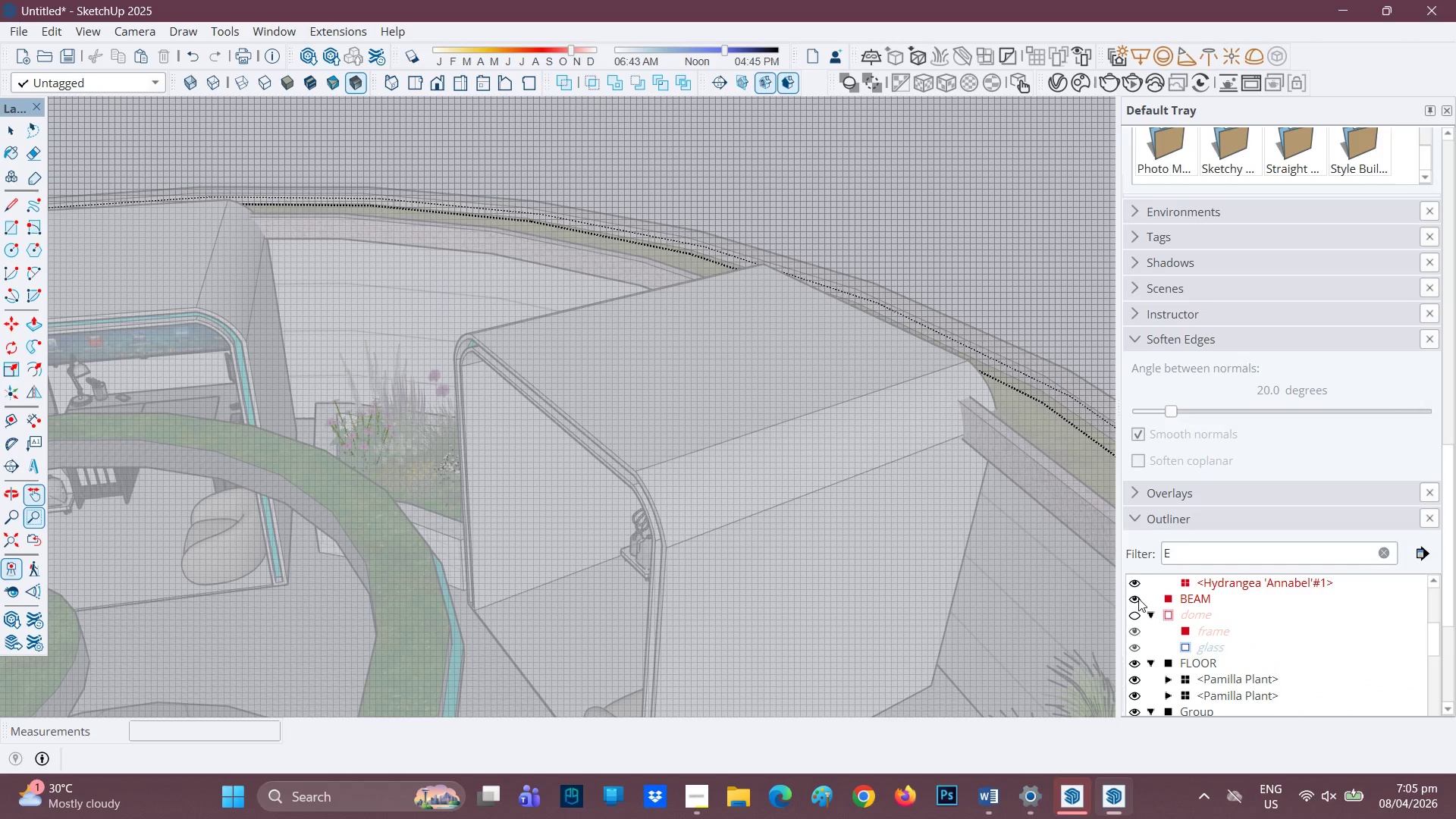 
wait(5.53)
 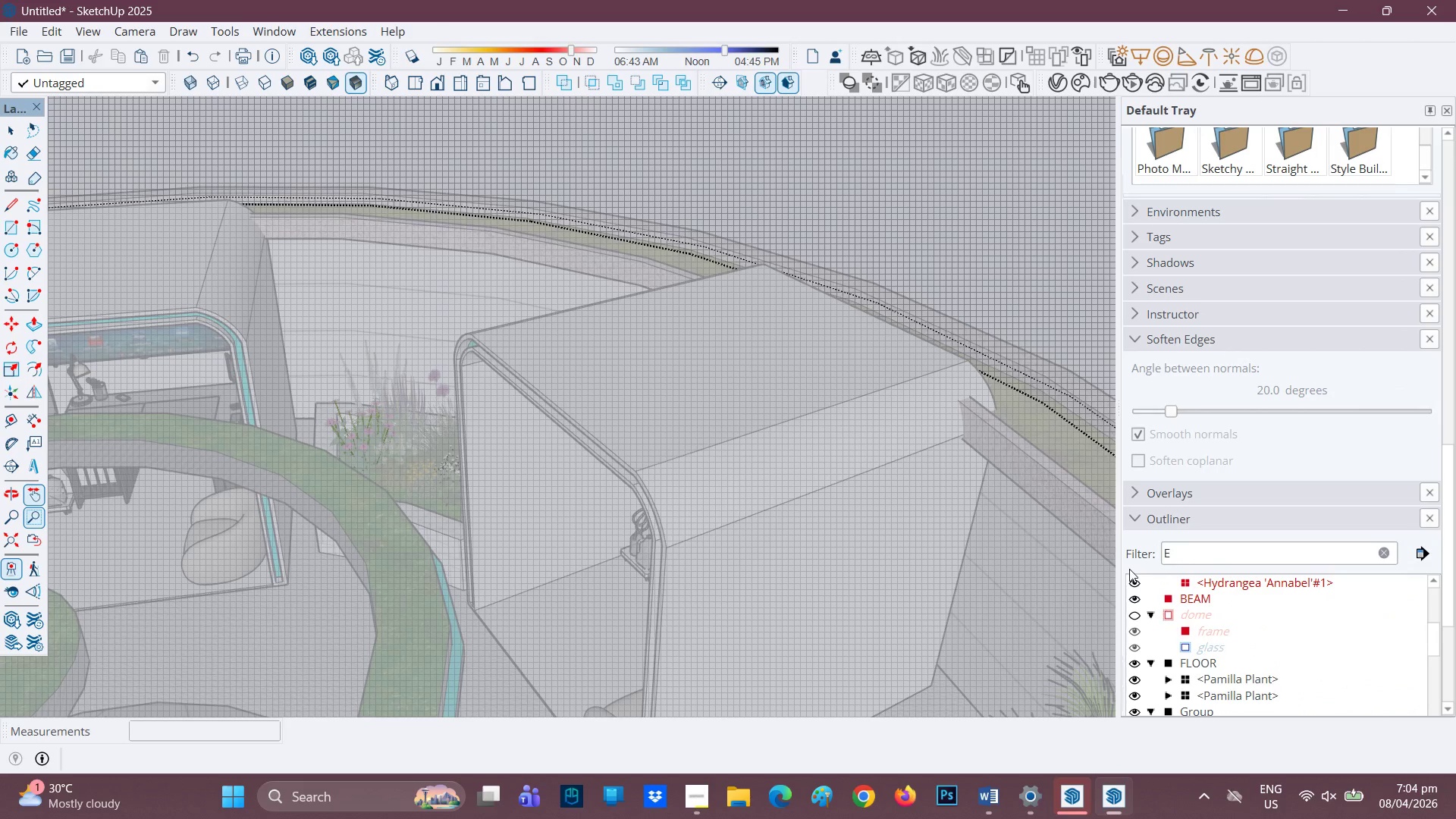 
scroll: coordinate [1145, 605], scroll_direction: up, amount: 2.0
 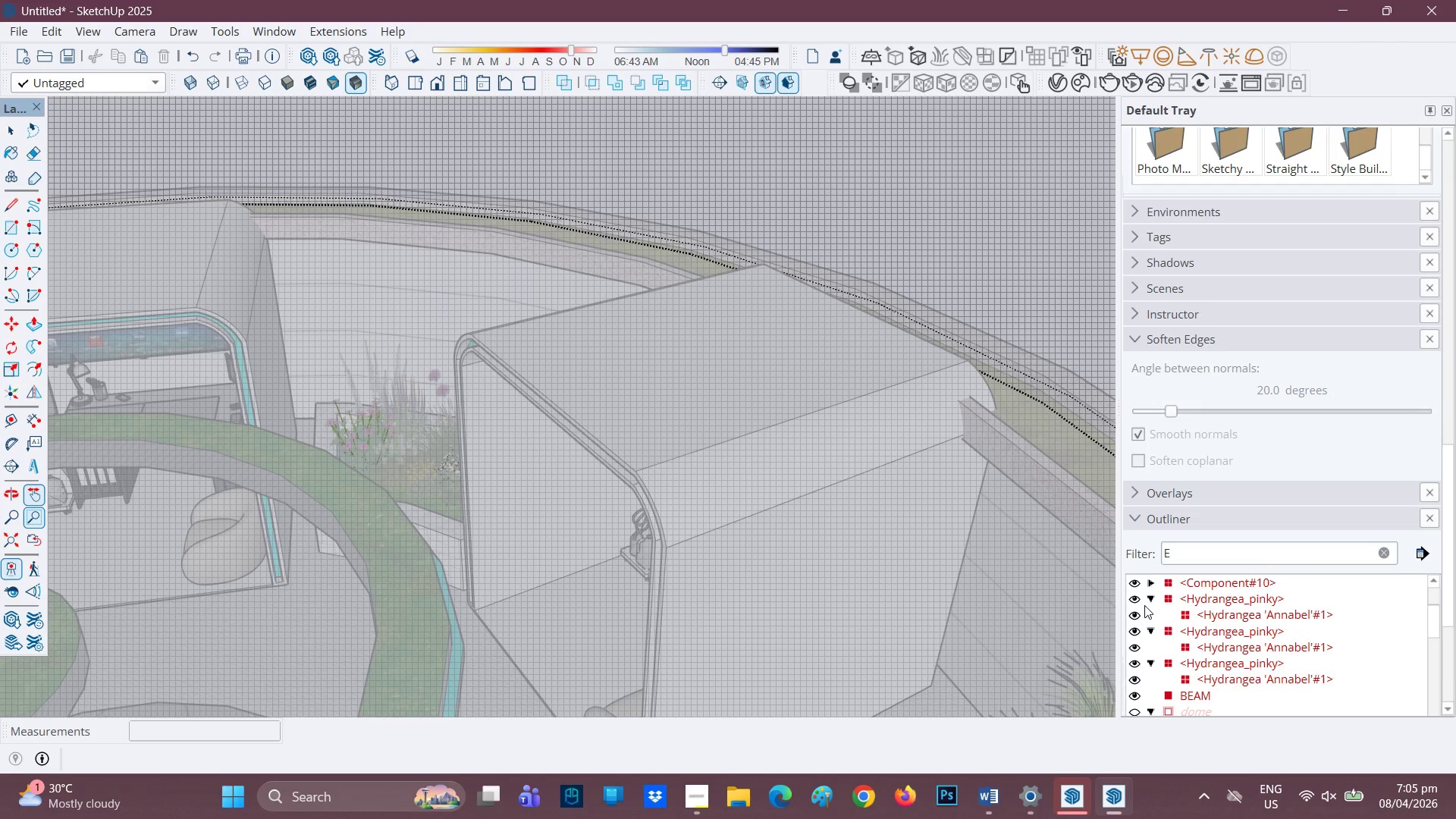 
scroll: coordinate [1194, 647], scroll_direction: down, amount: 17.0
 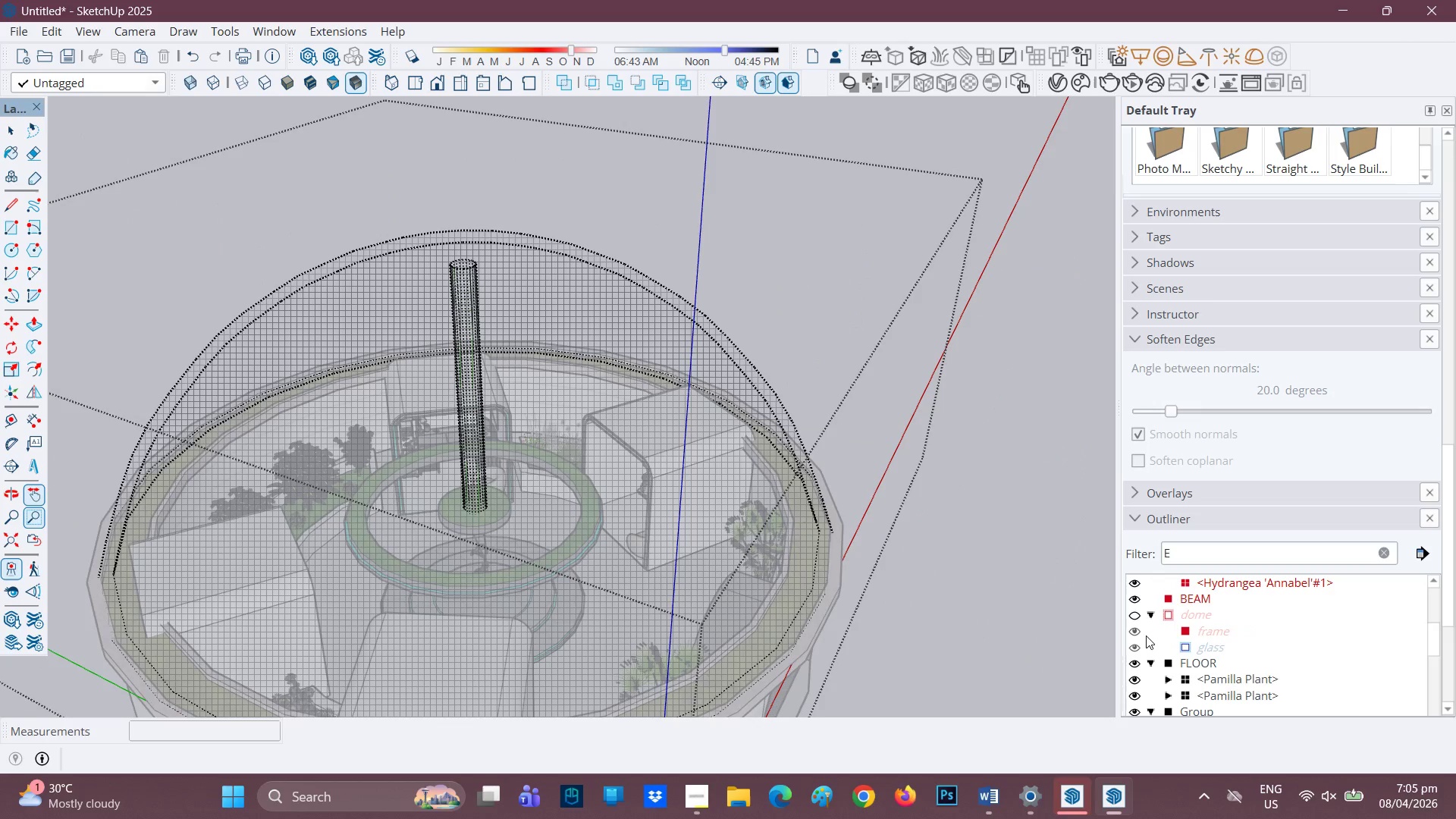 
left_click([1136, 598])
 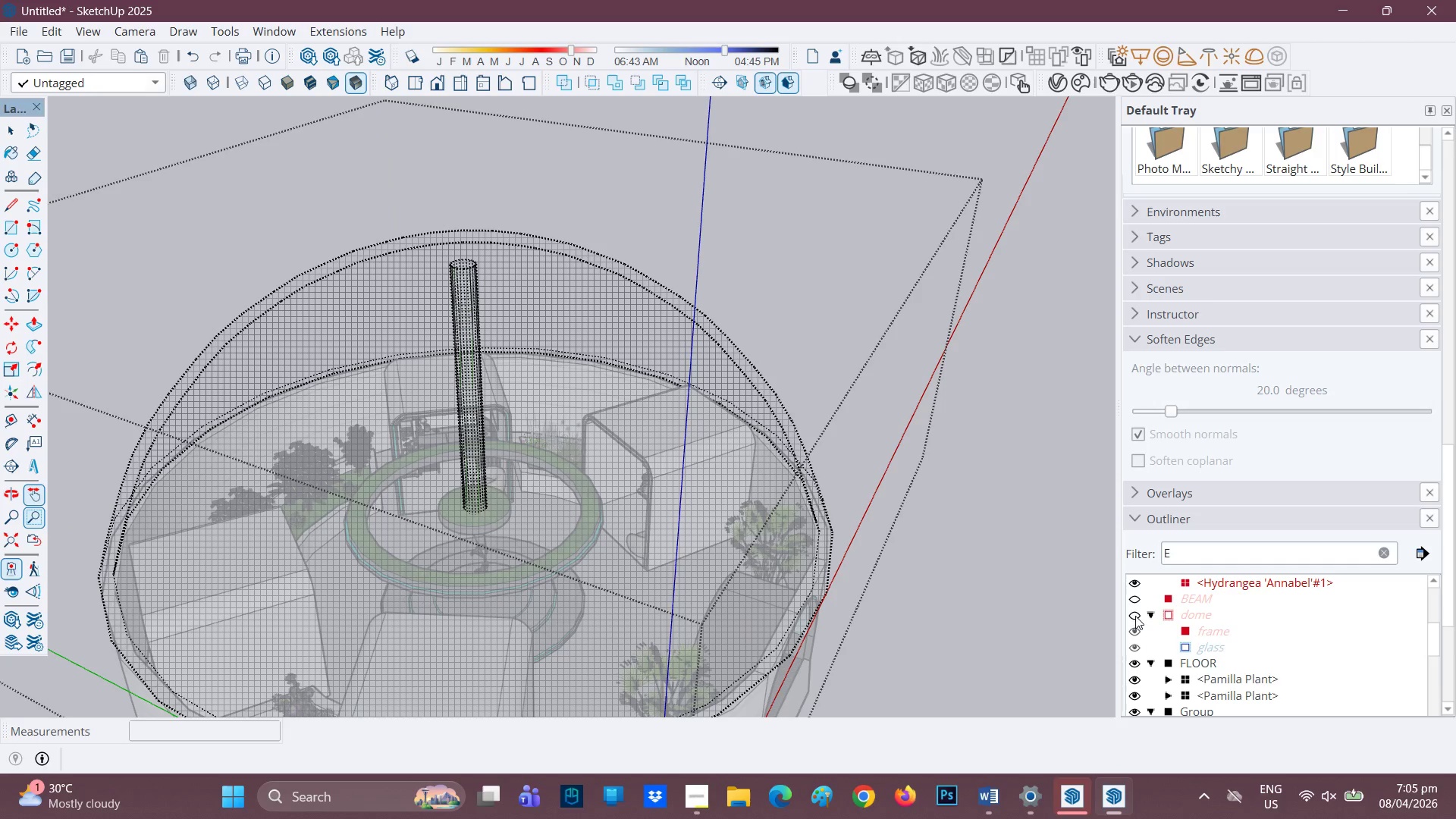 
left_click([1134, 617])
 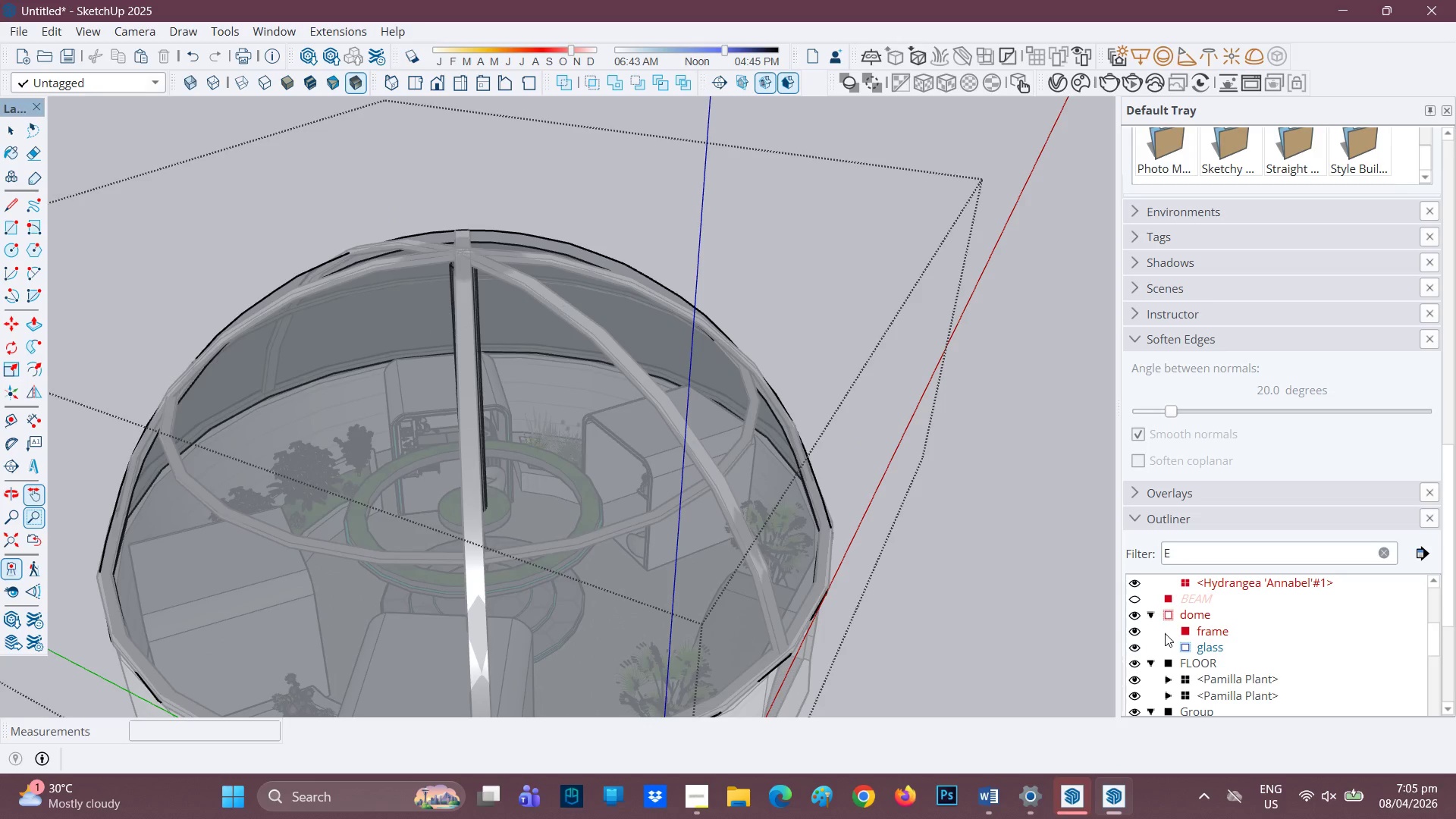 
left_click([1134, 614])
 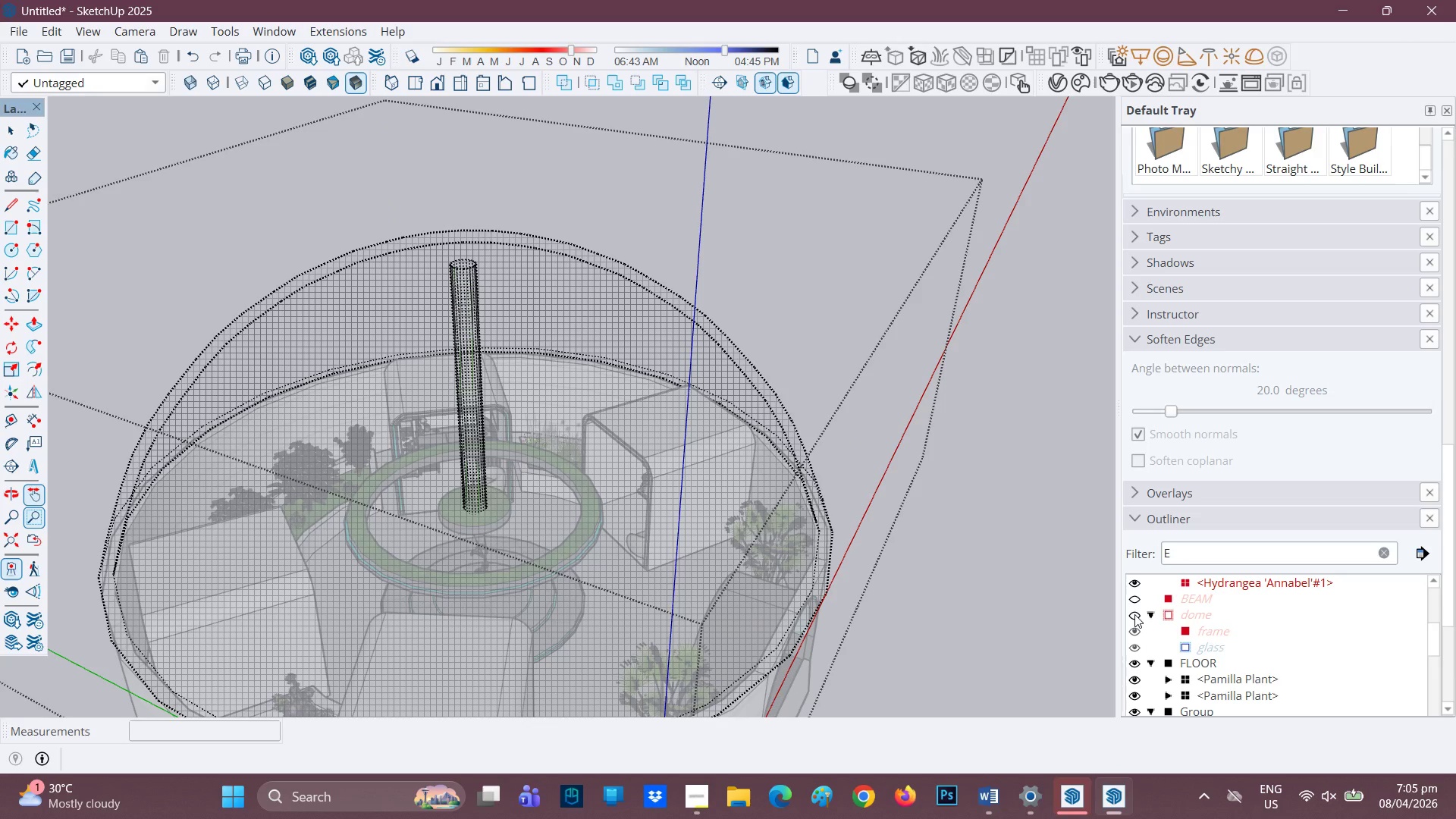 
left_click([1134, 614])
 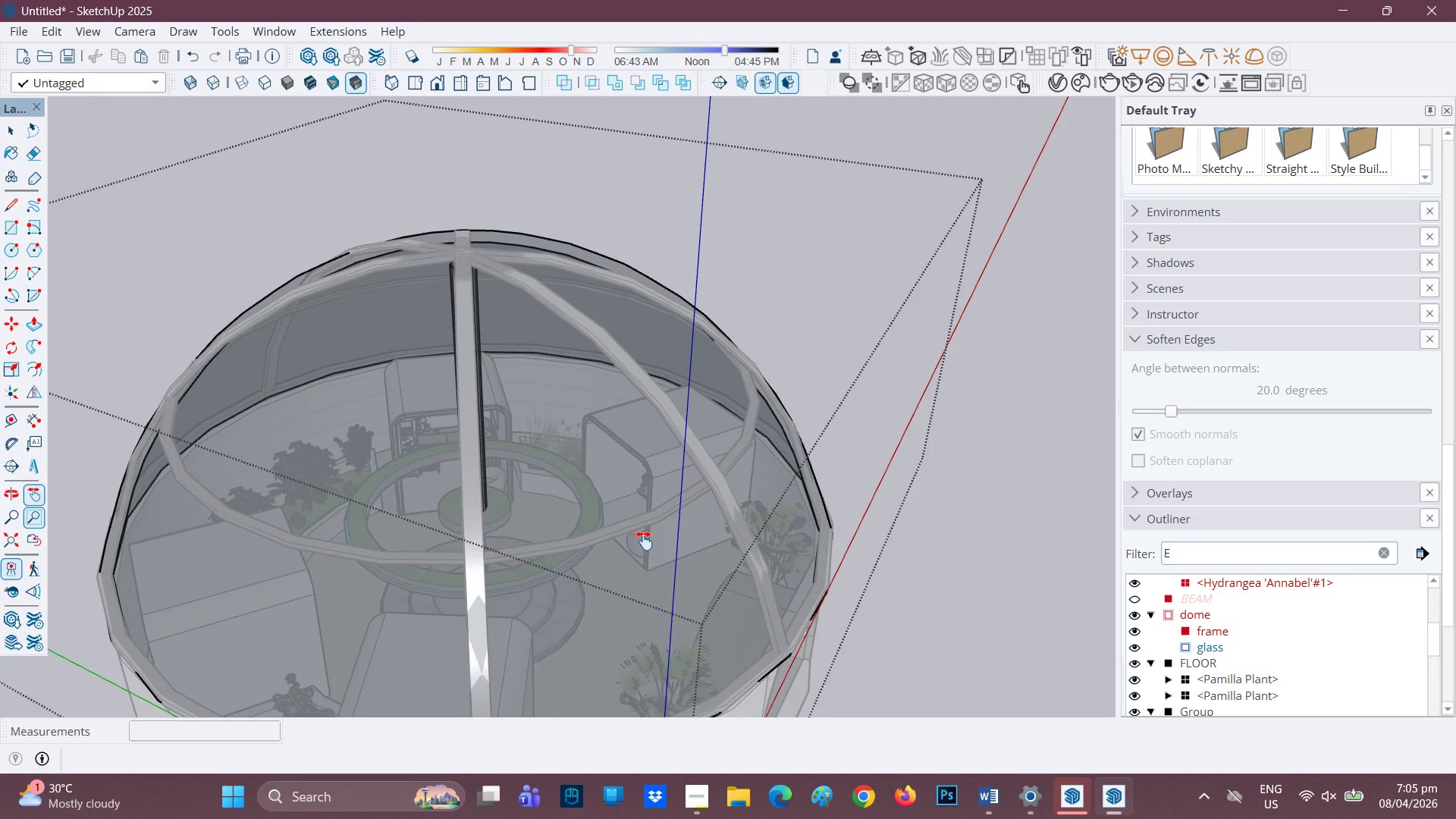 
left_click([642, 555])
 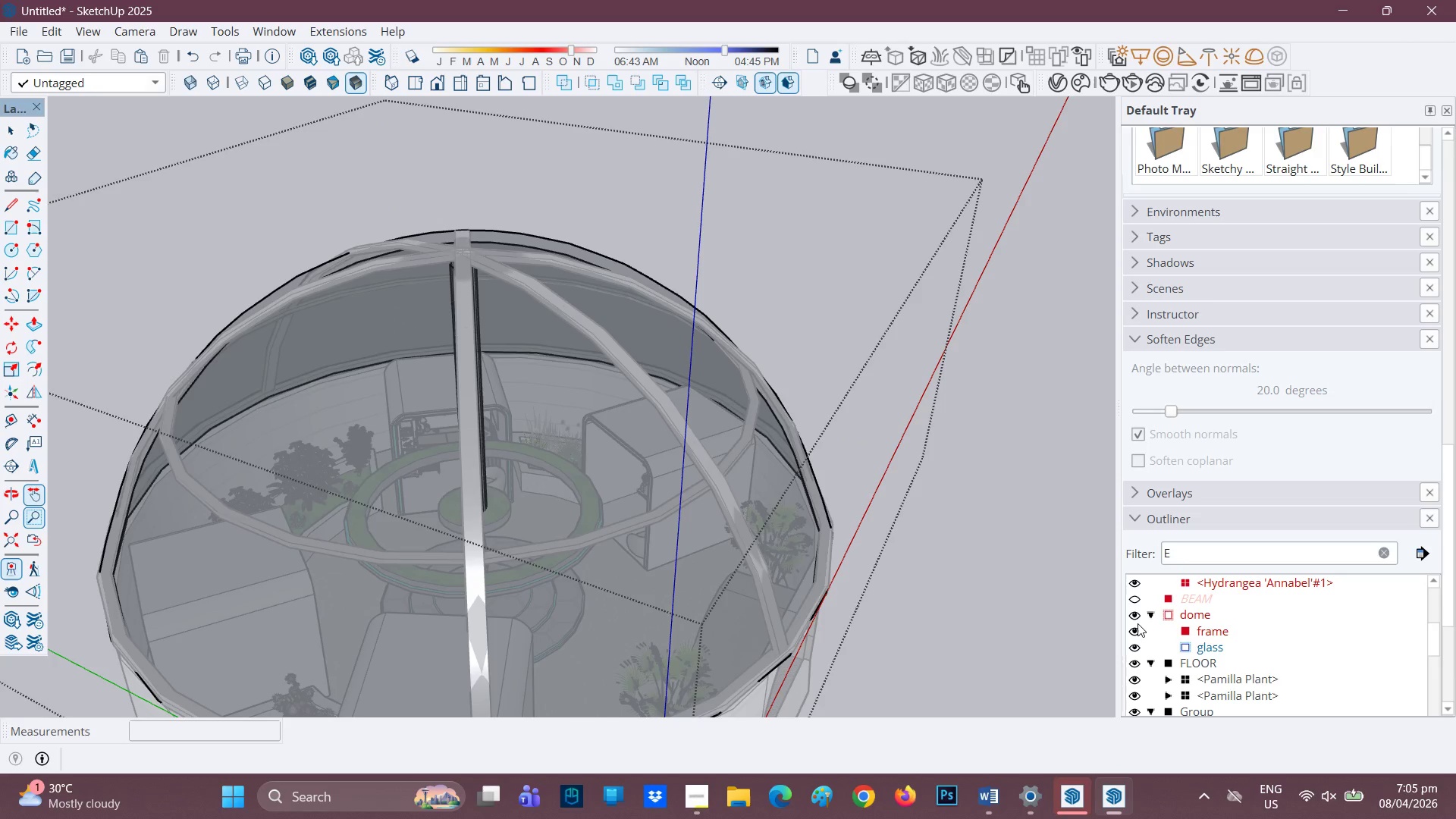 
left_click([1135, 620])
 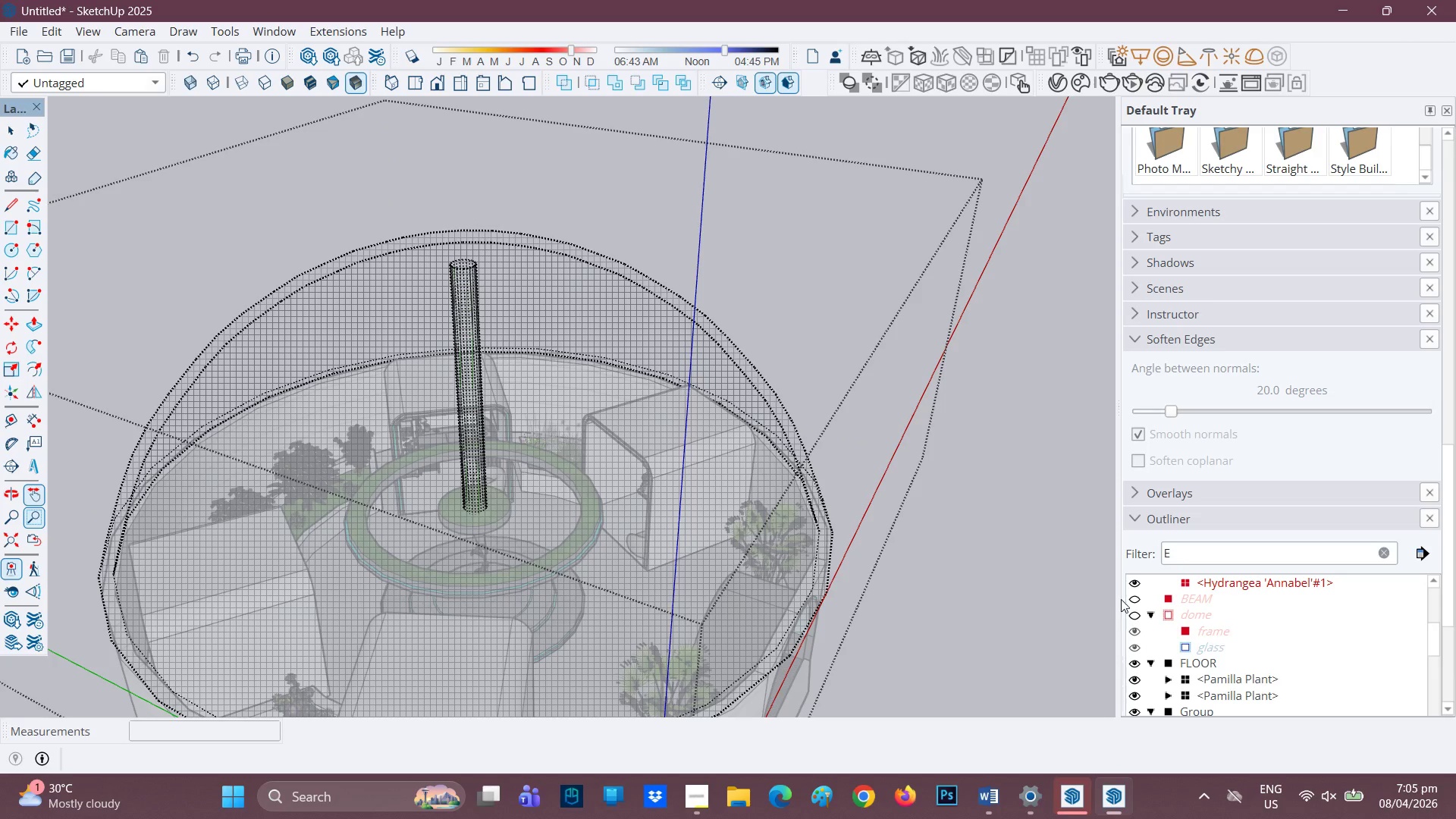 
left_click([1138, 603])
 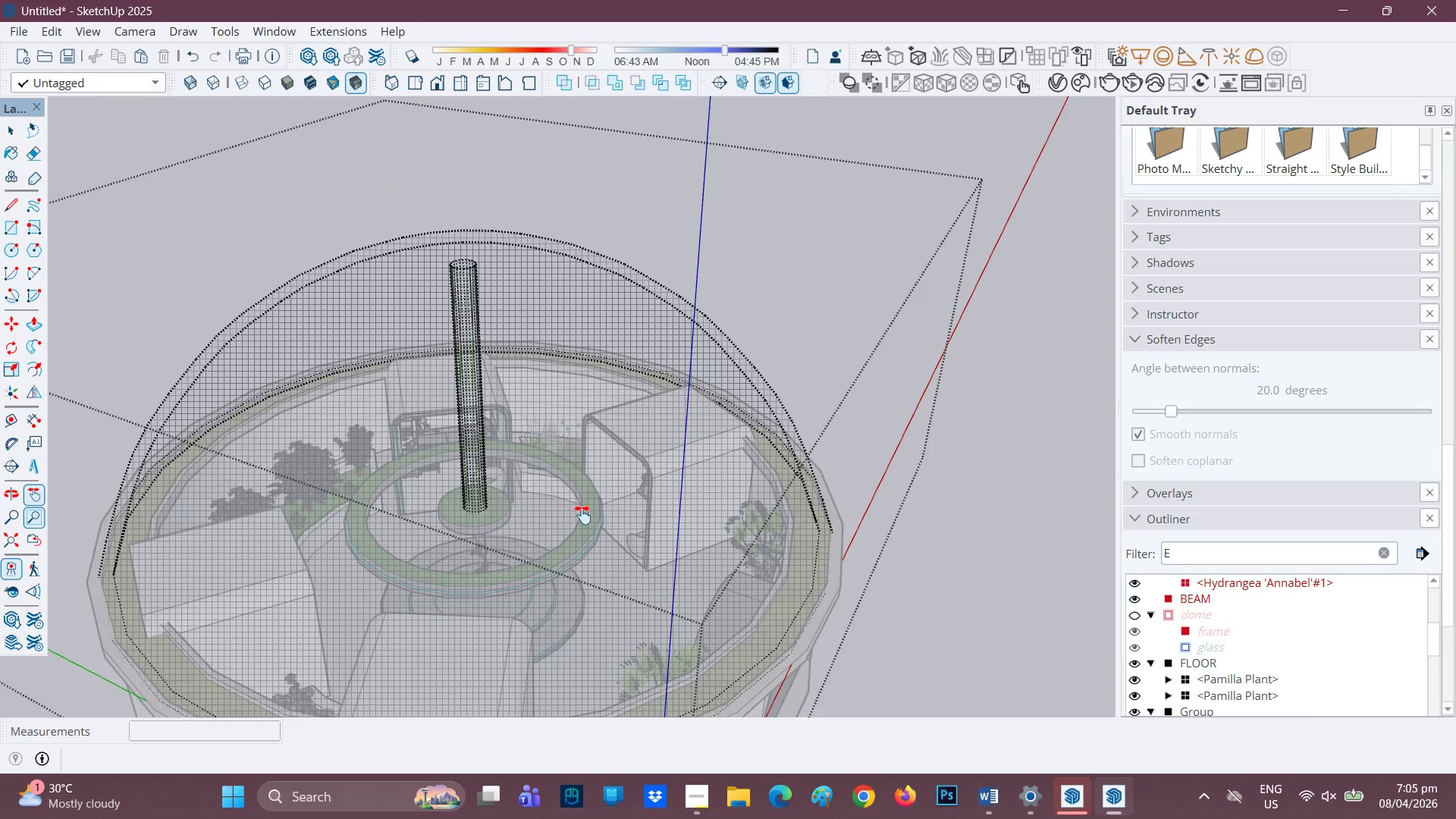 
double_click([583, 513])
 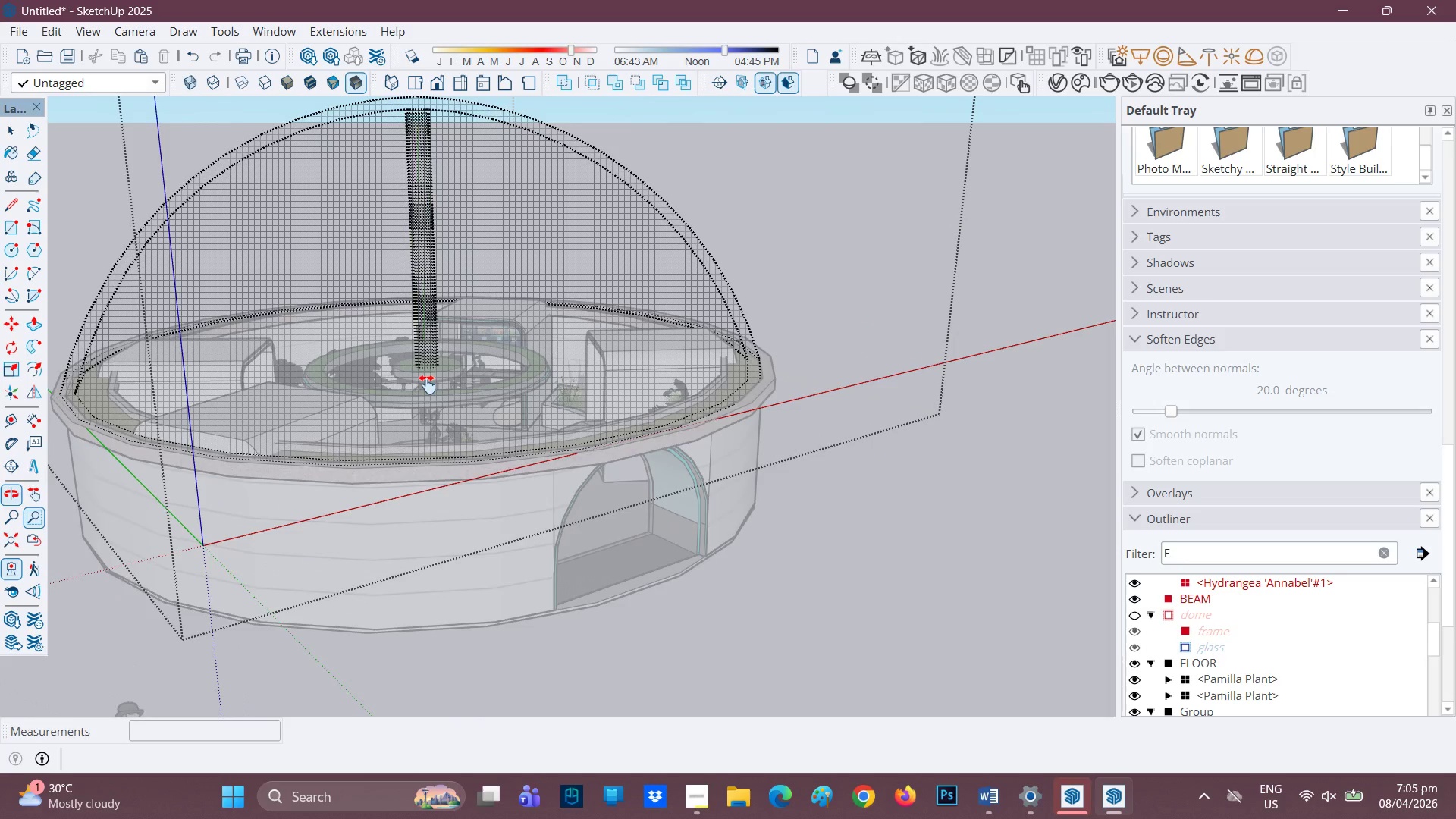 
double_click([504, 318])
 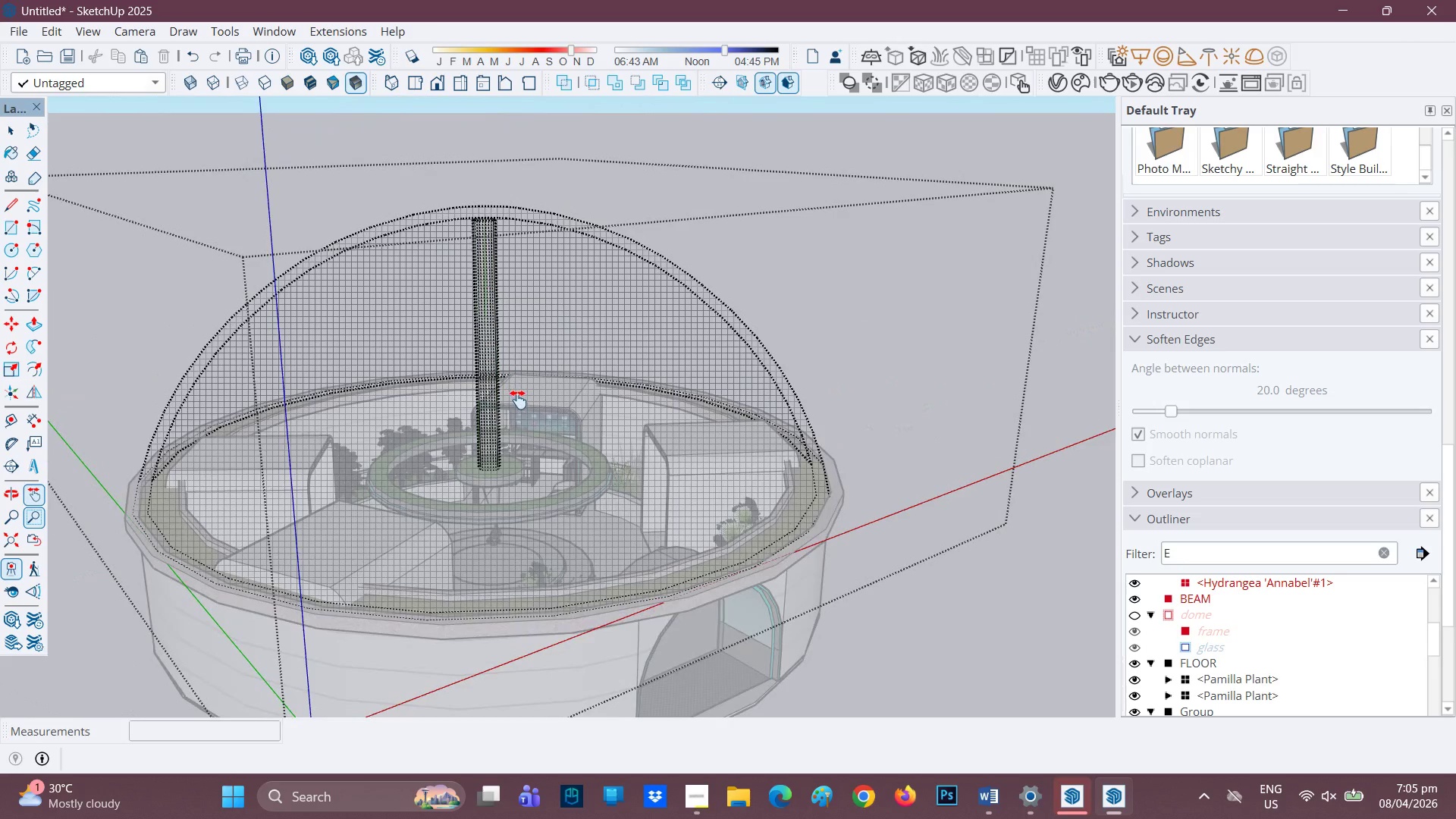 
key(Space)
 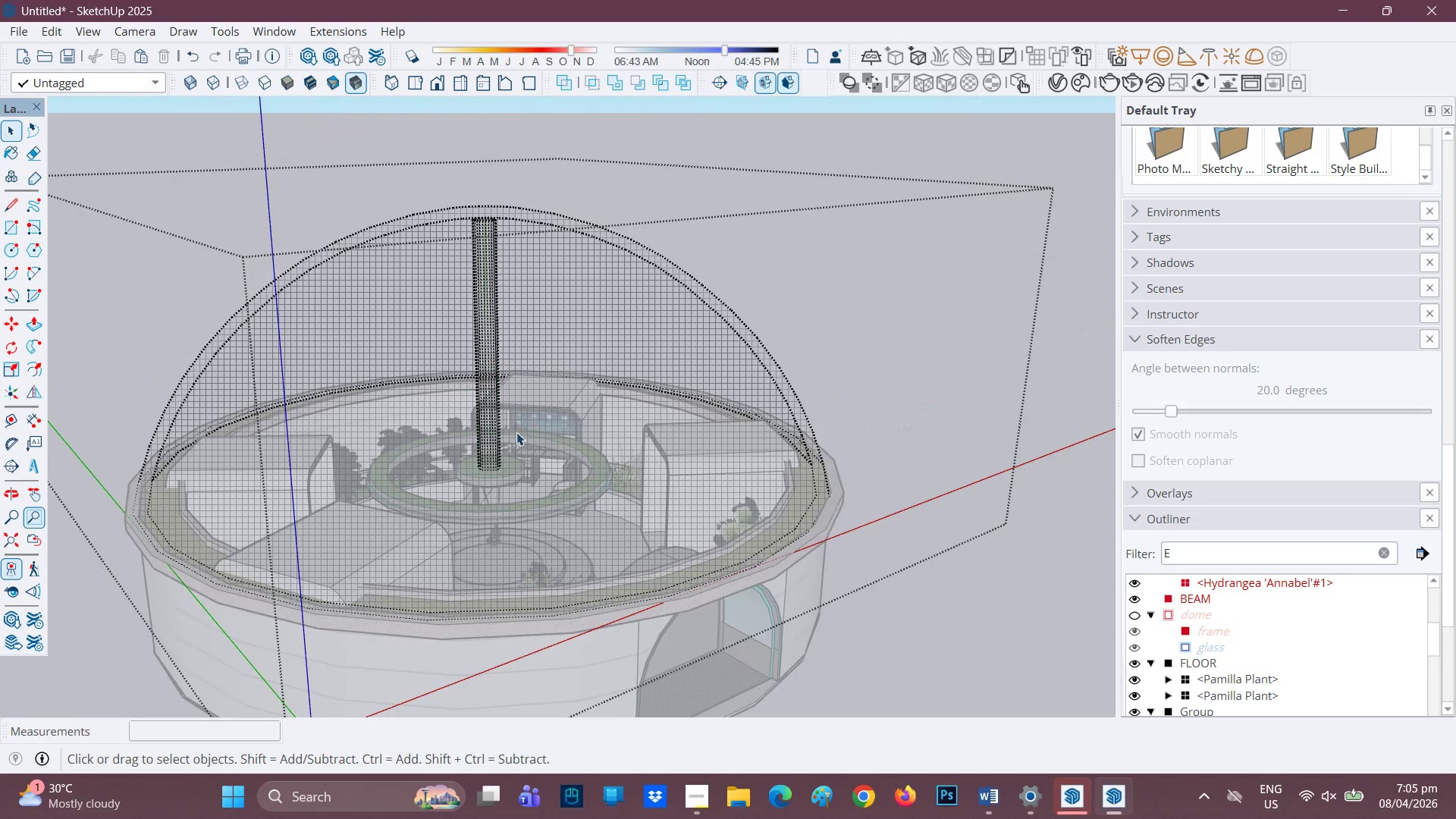 
double_click([516, 432])
 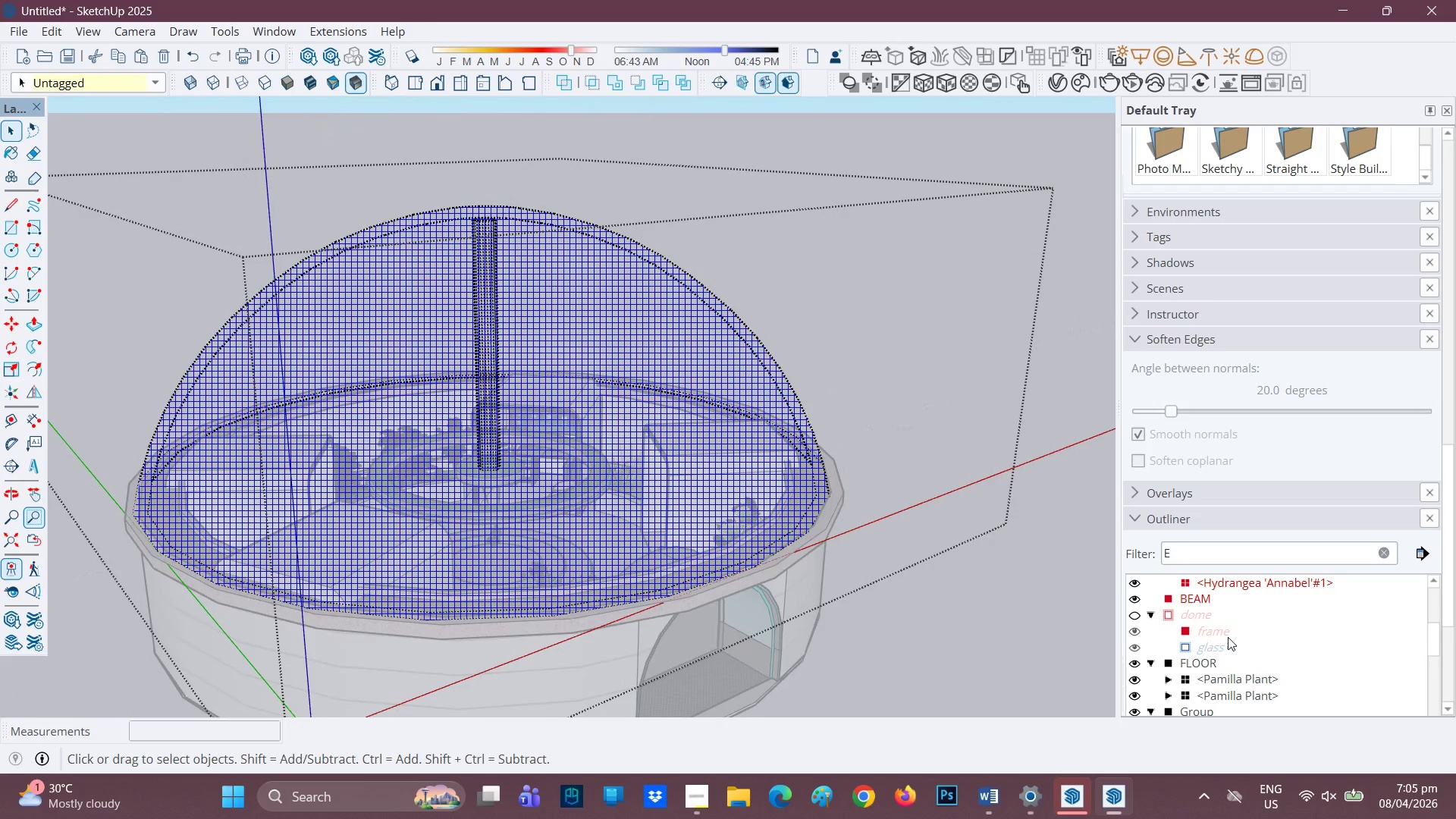 
scroll: coordinate [1266, 642], scroll_direction: down, amount: 1.0
 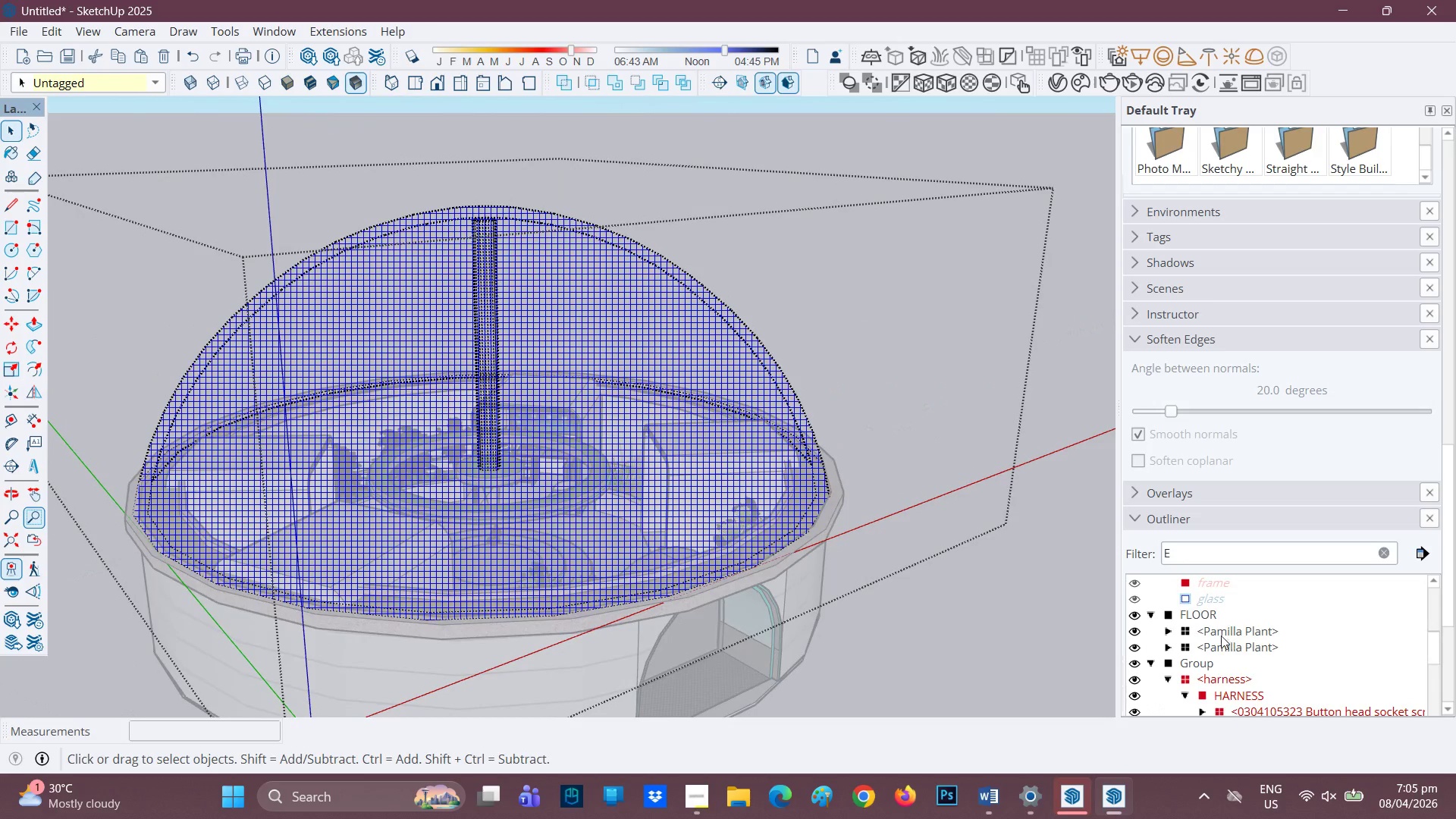 
scroll: coordinate [1221, 635], scroll_direction: up, amount: 1.0
 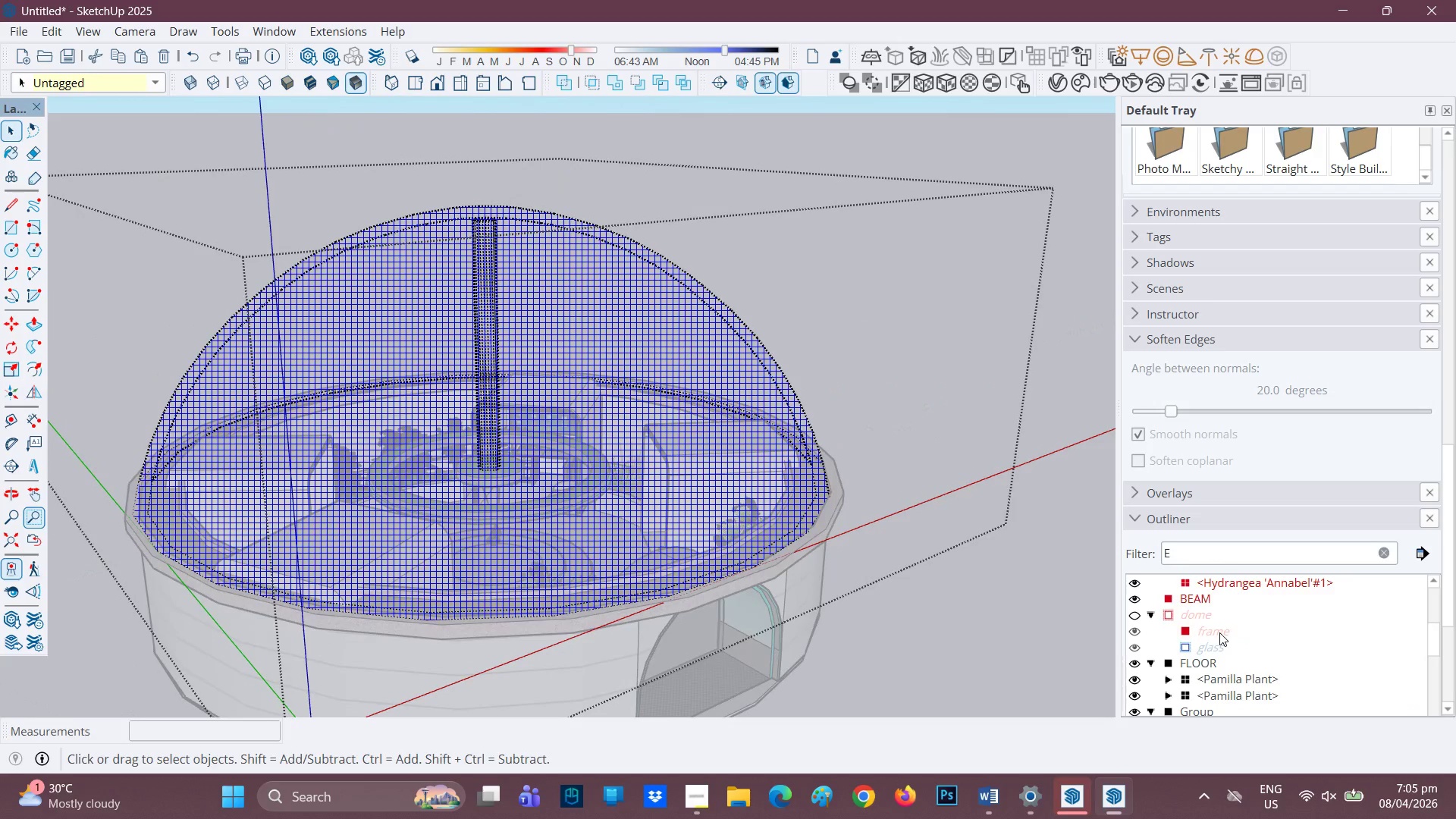 
scroll: coordinate [1219, 632], scroll_direction: down, amount: 1.0
 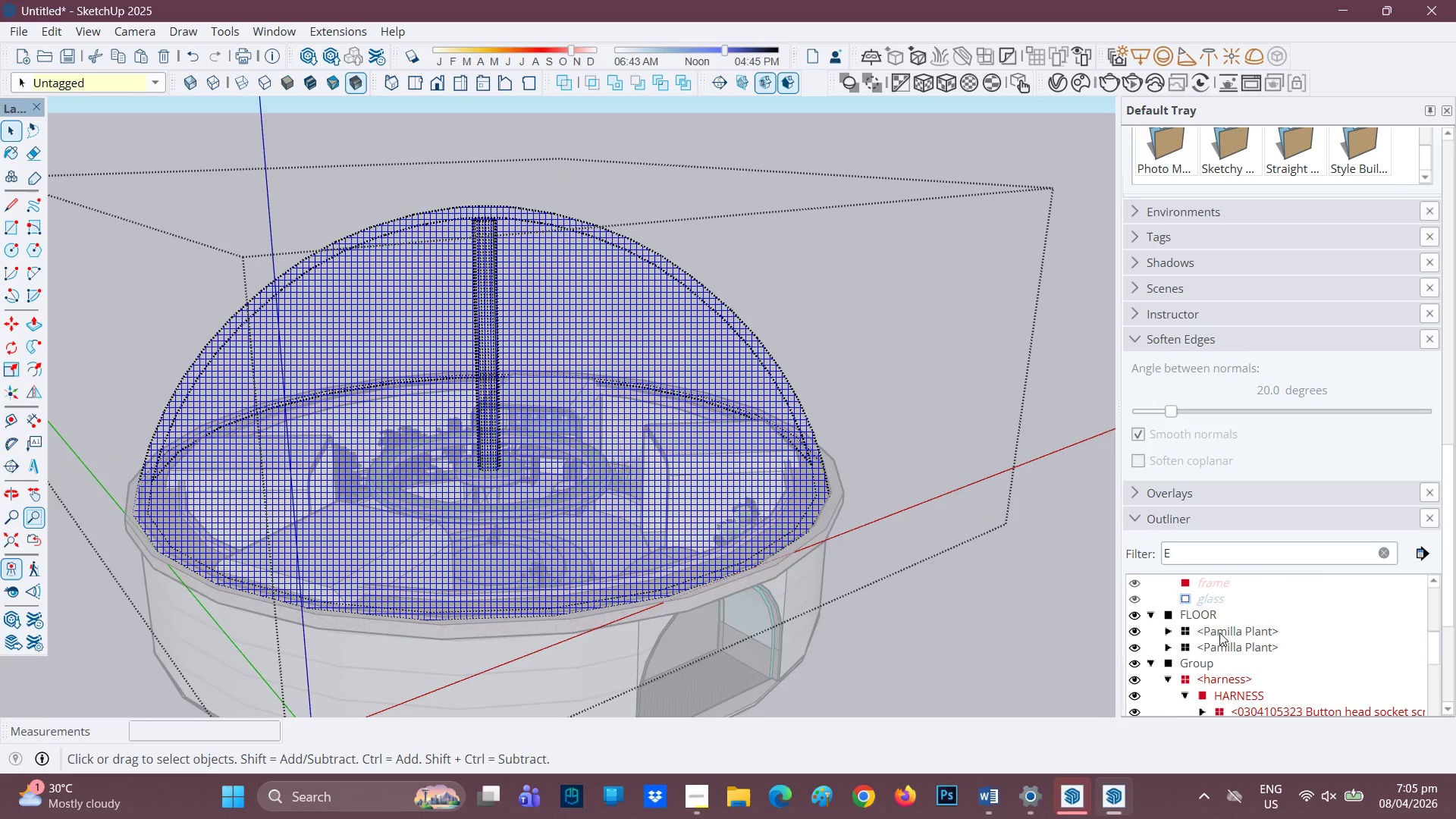 
scroll: coordinate [1219, 632], scroll_direction: up, amount: 1.0
 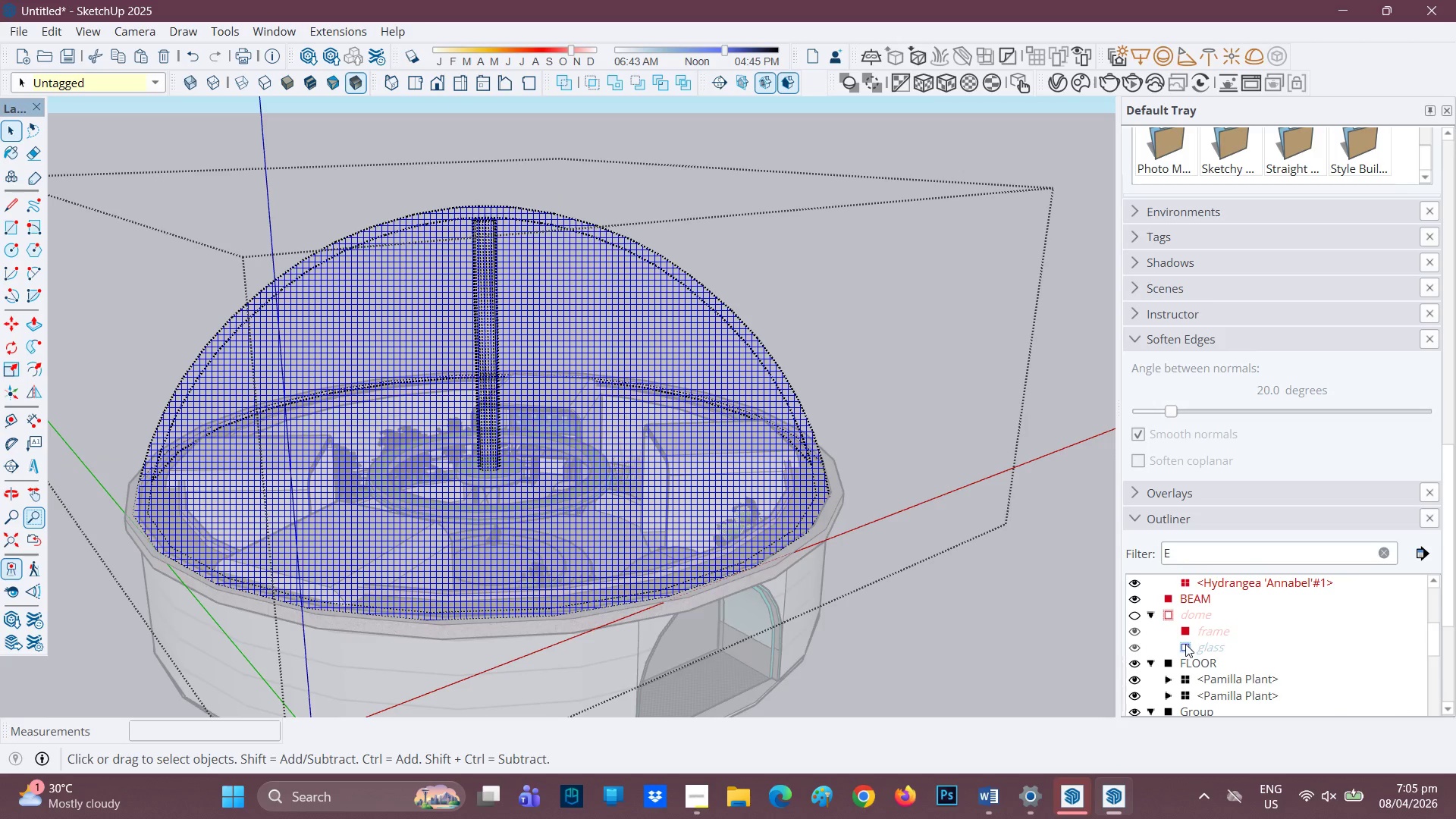 
left_click([1185, 643])
 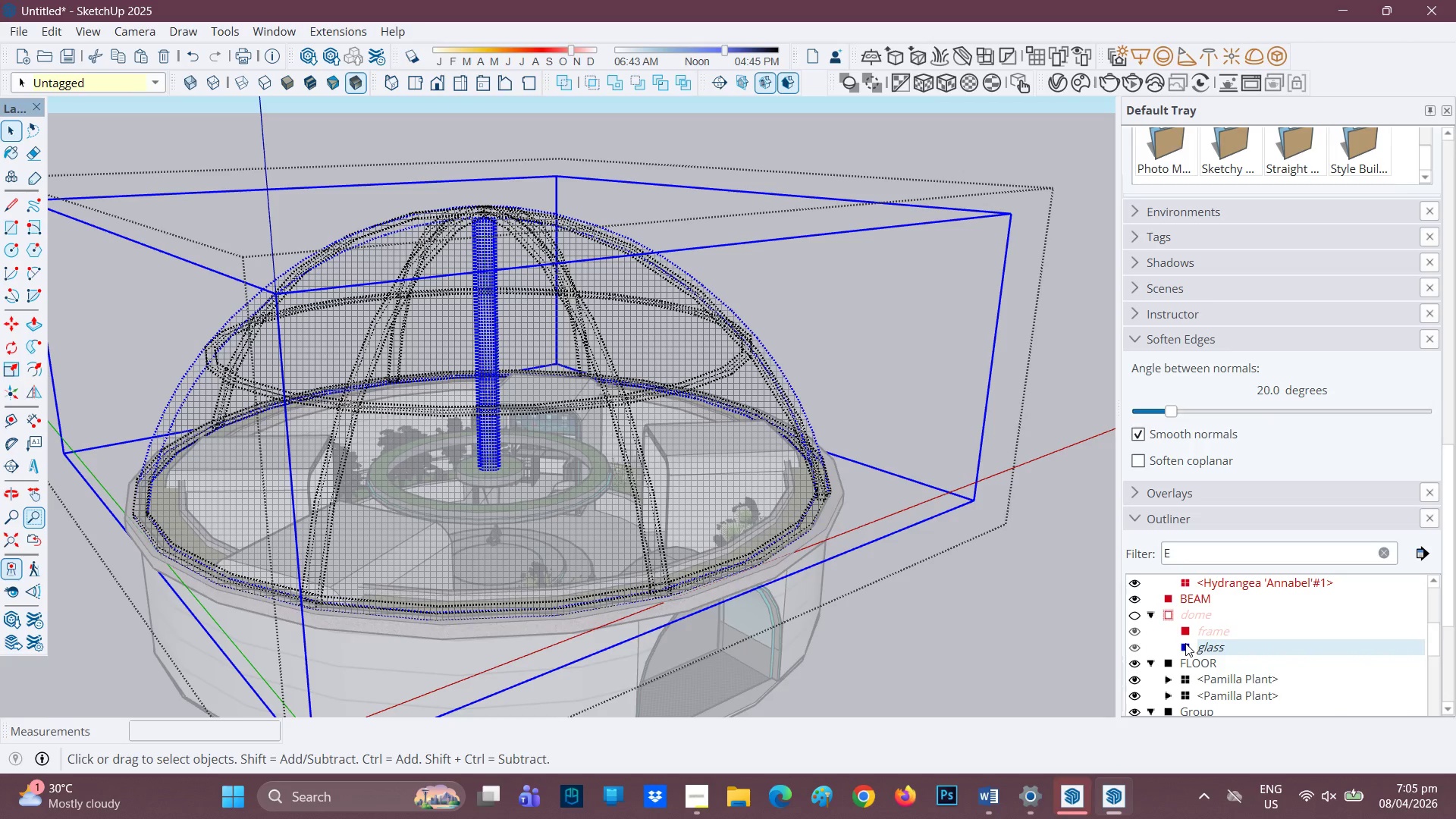 
left_click([1185, 643])
 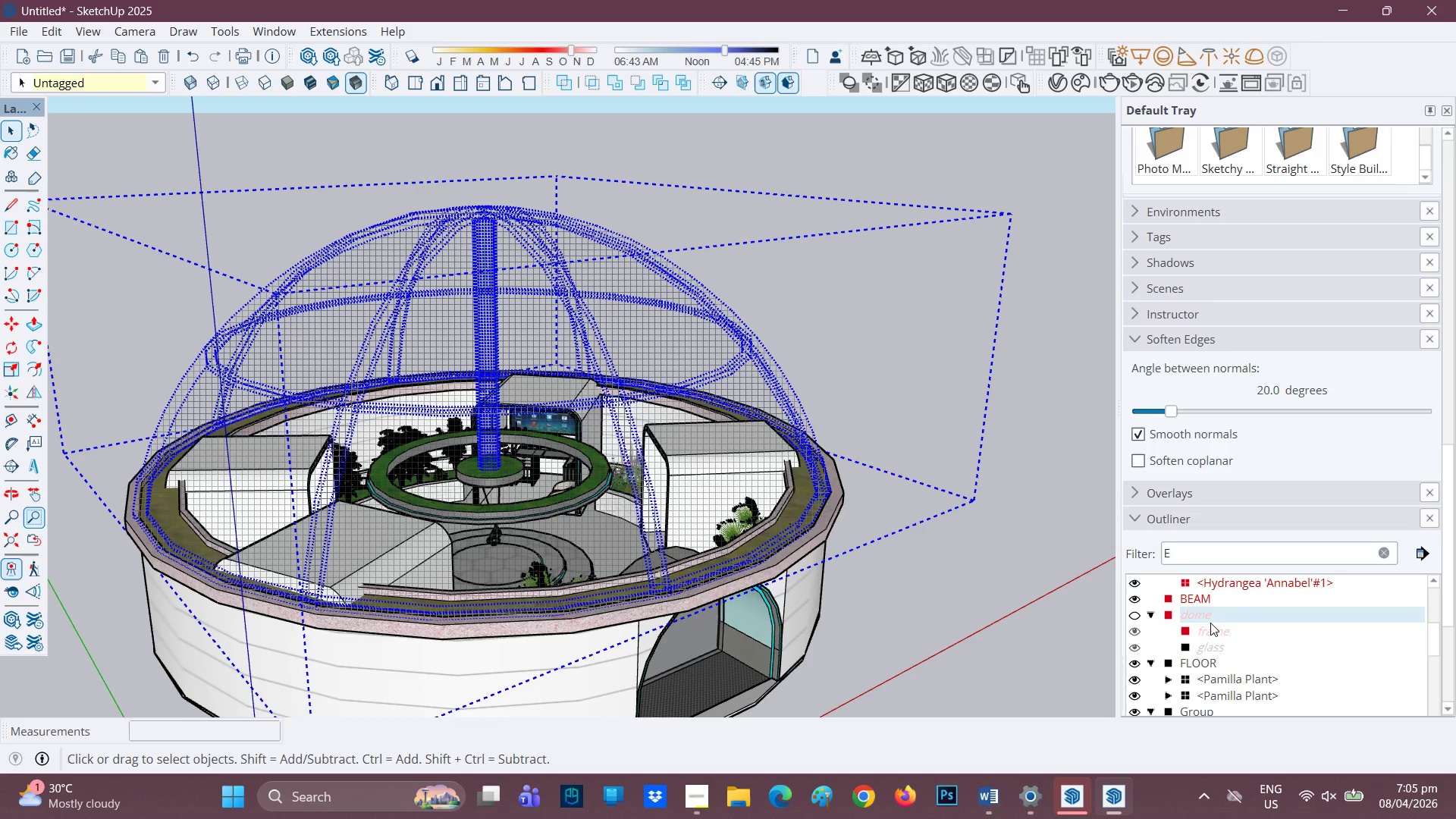 
left_click([1197, 637])
 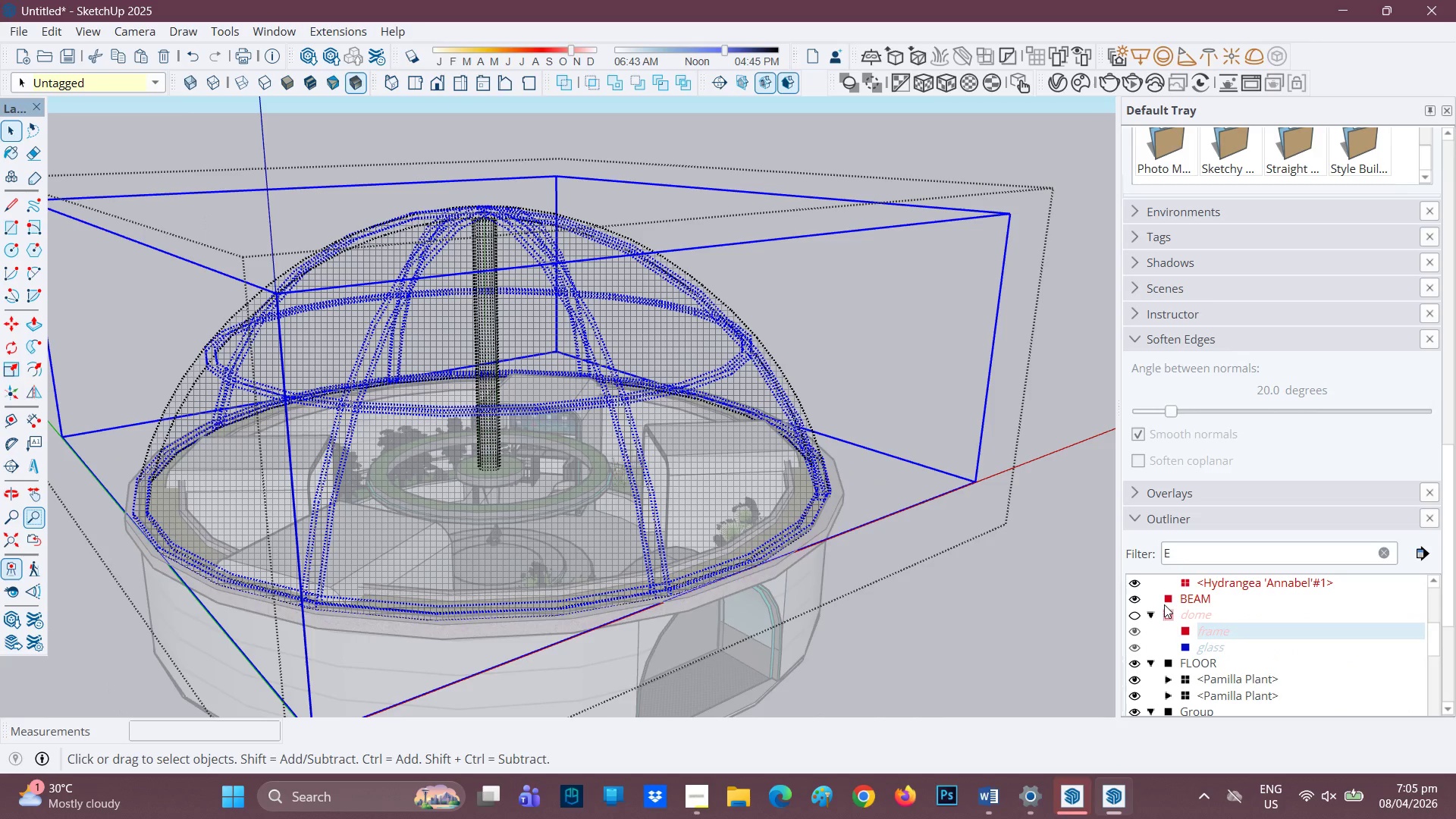 
left_click([1188, 633])
 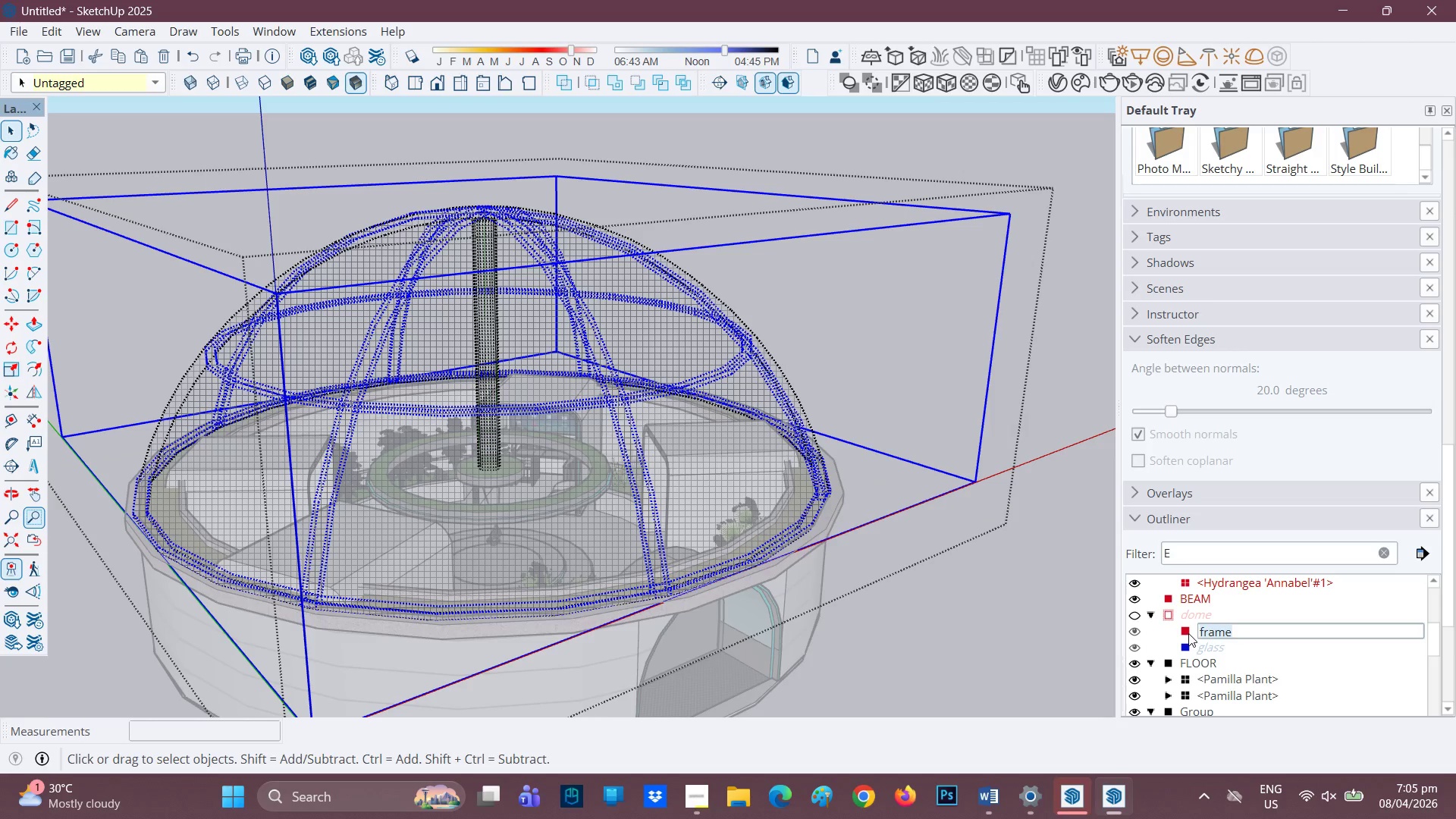 
left_click([1188, 633])
 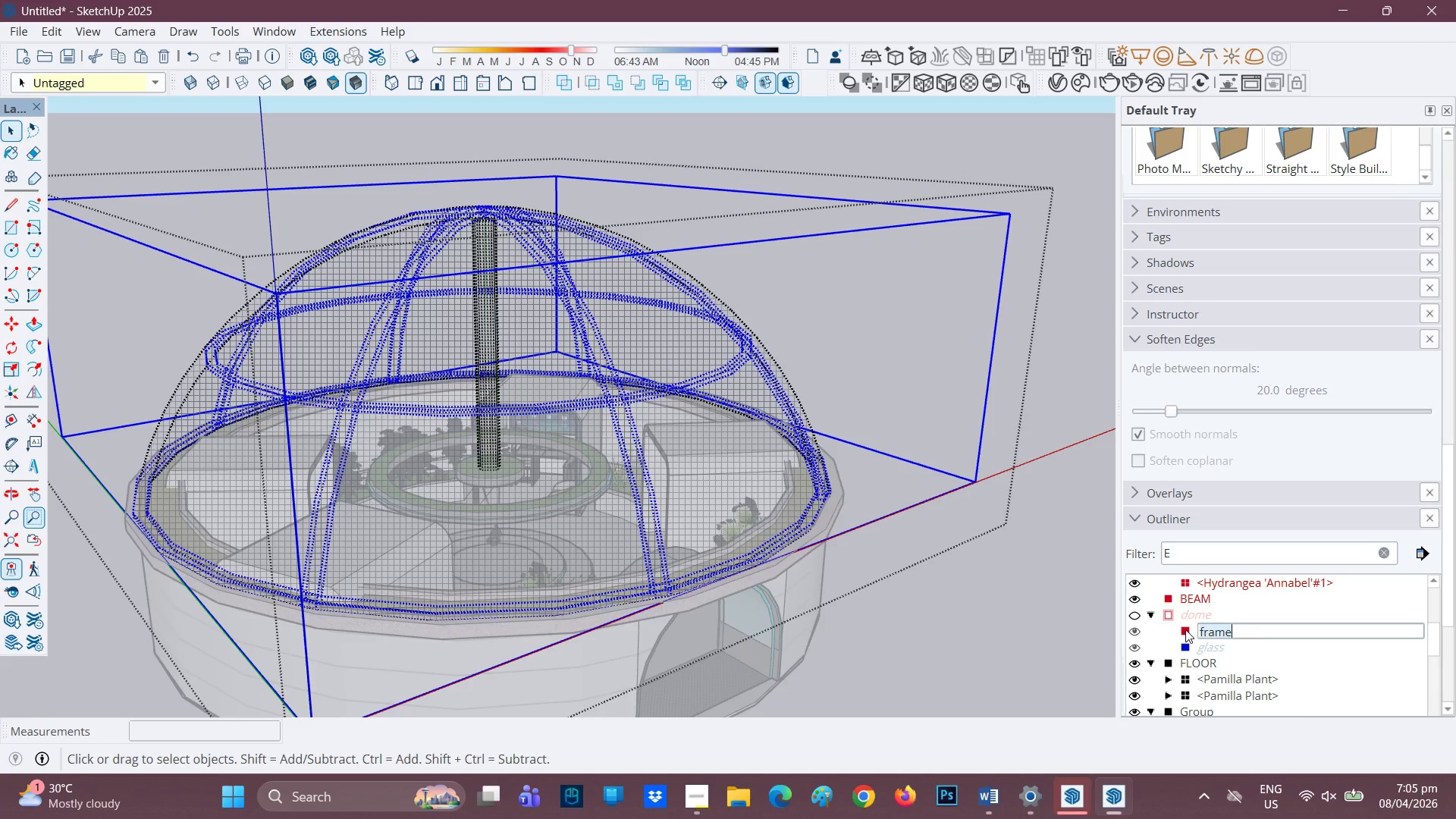 
left_click([1185, 629])
 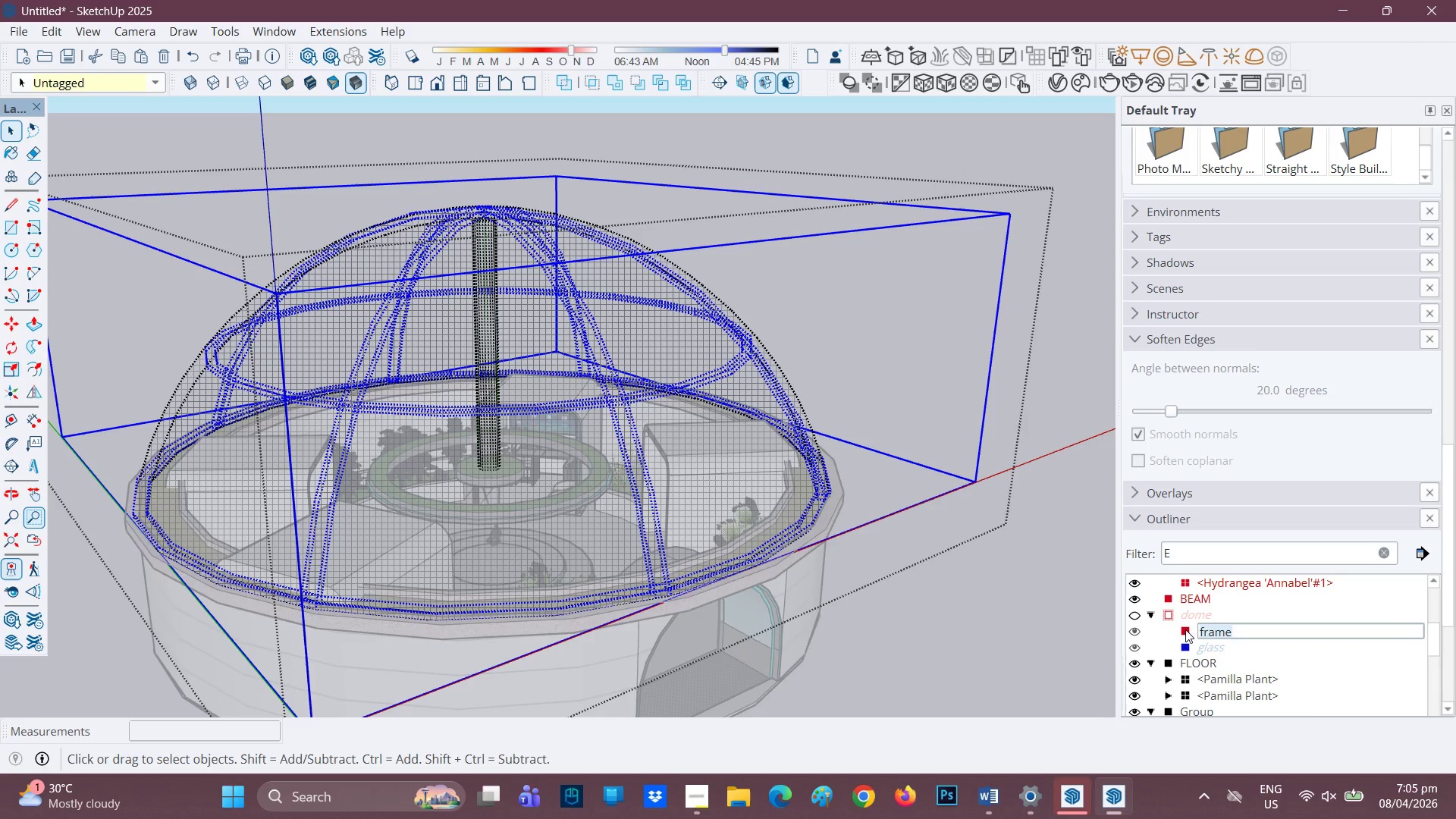 
left_click([1185, 629])
 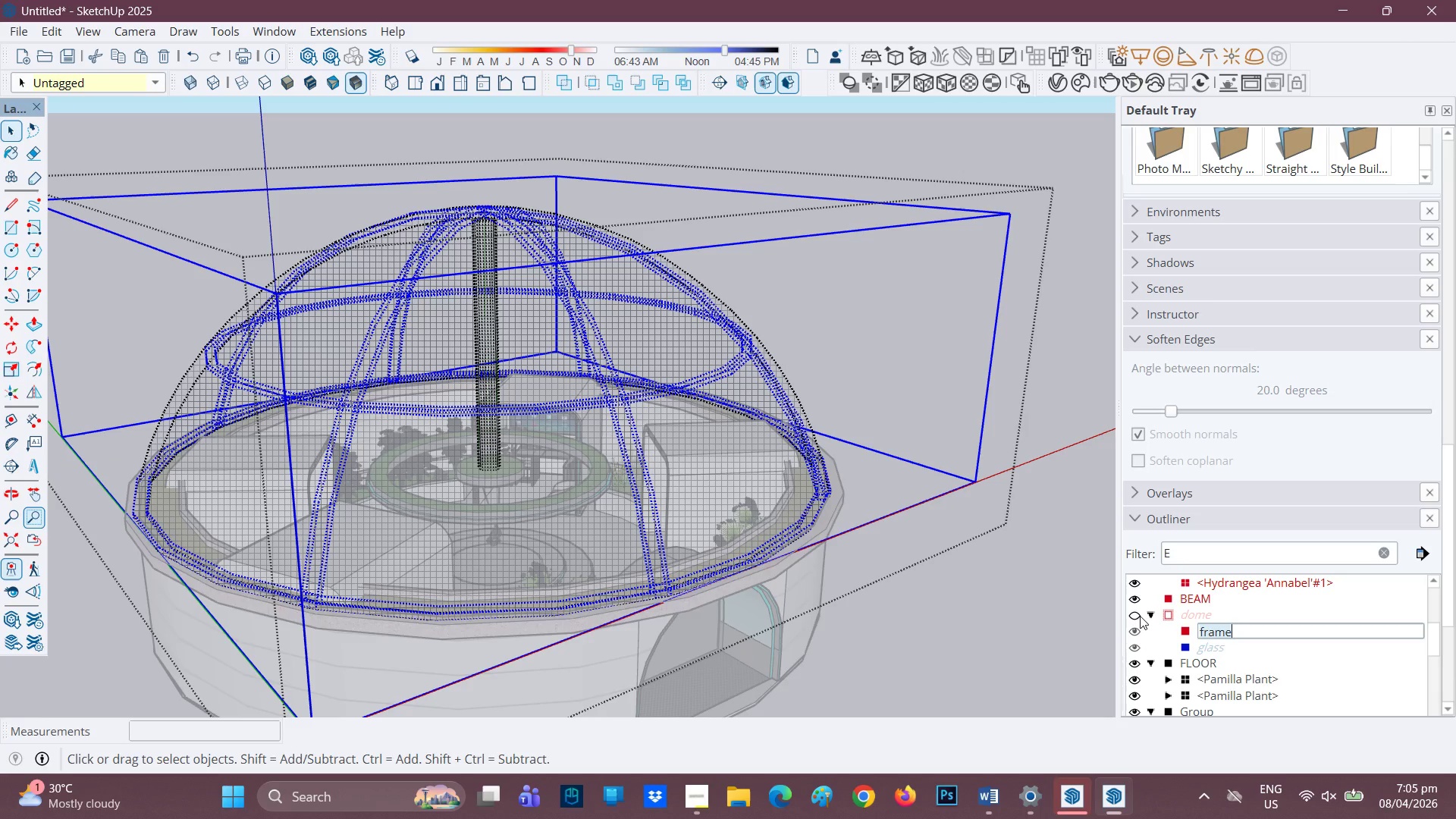 
left_click([1134, 635])
 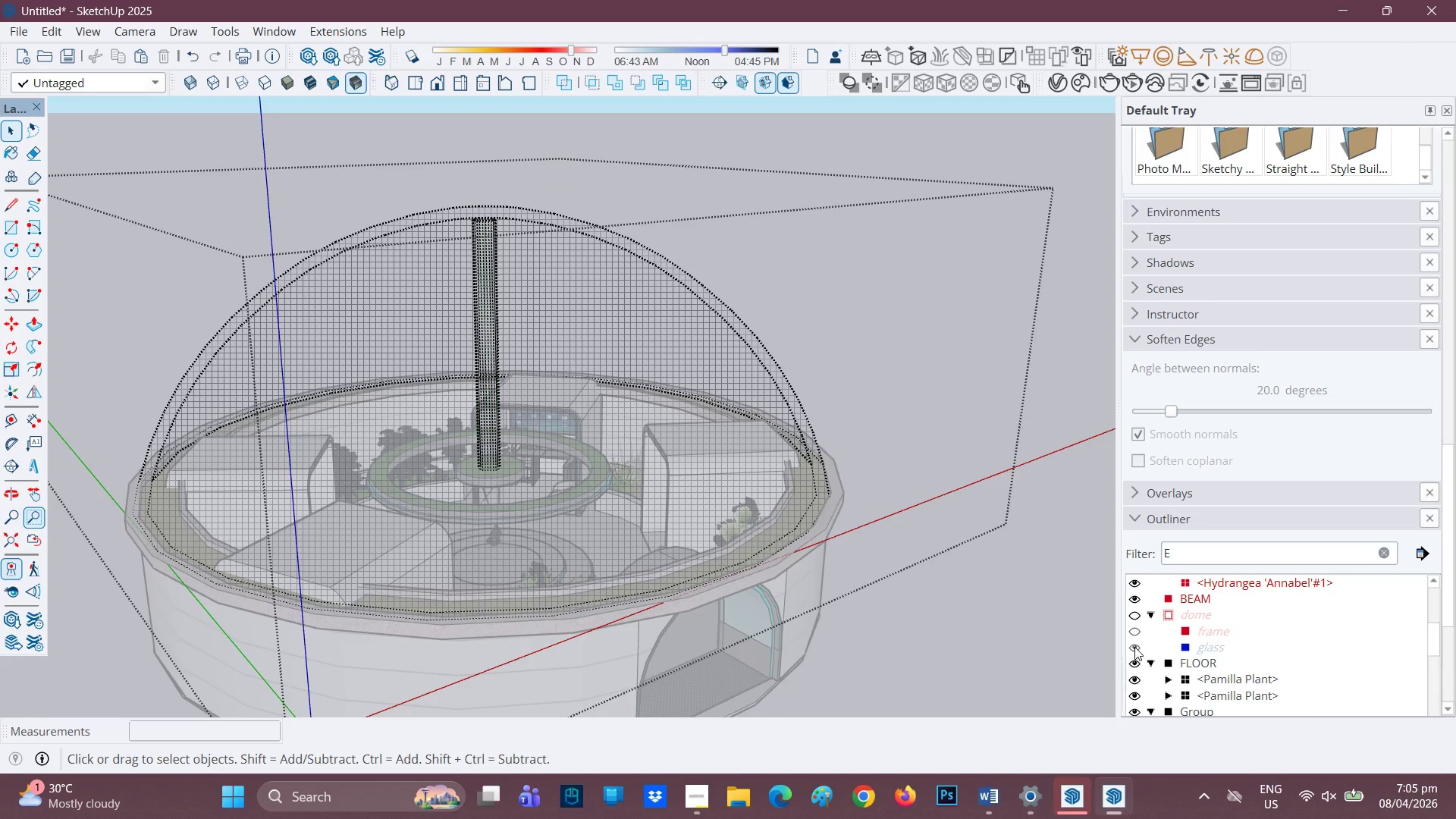 
left_click([1134, 646])
 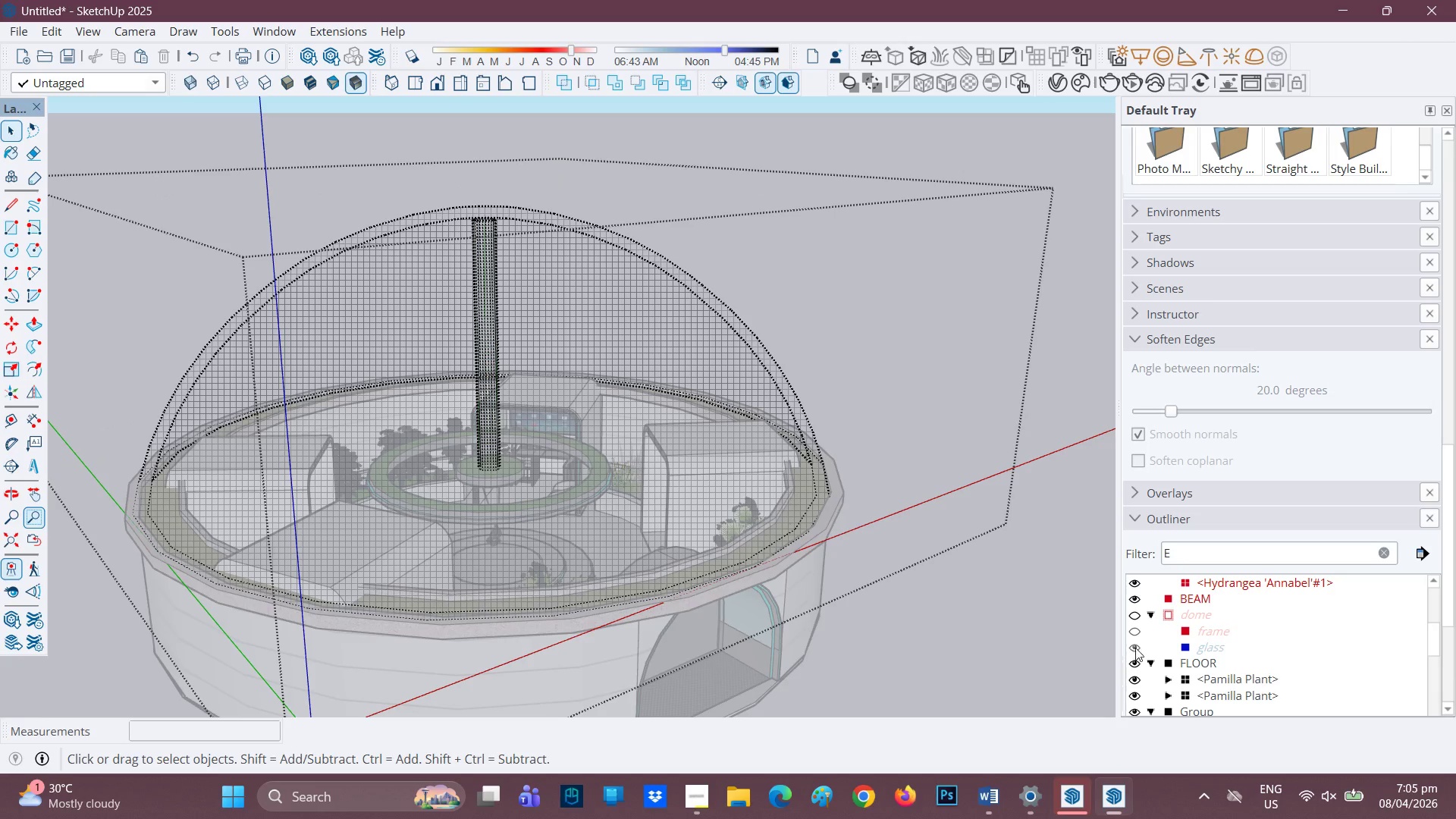 
left_click([1138, 648])
 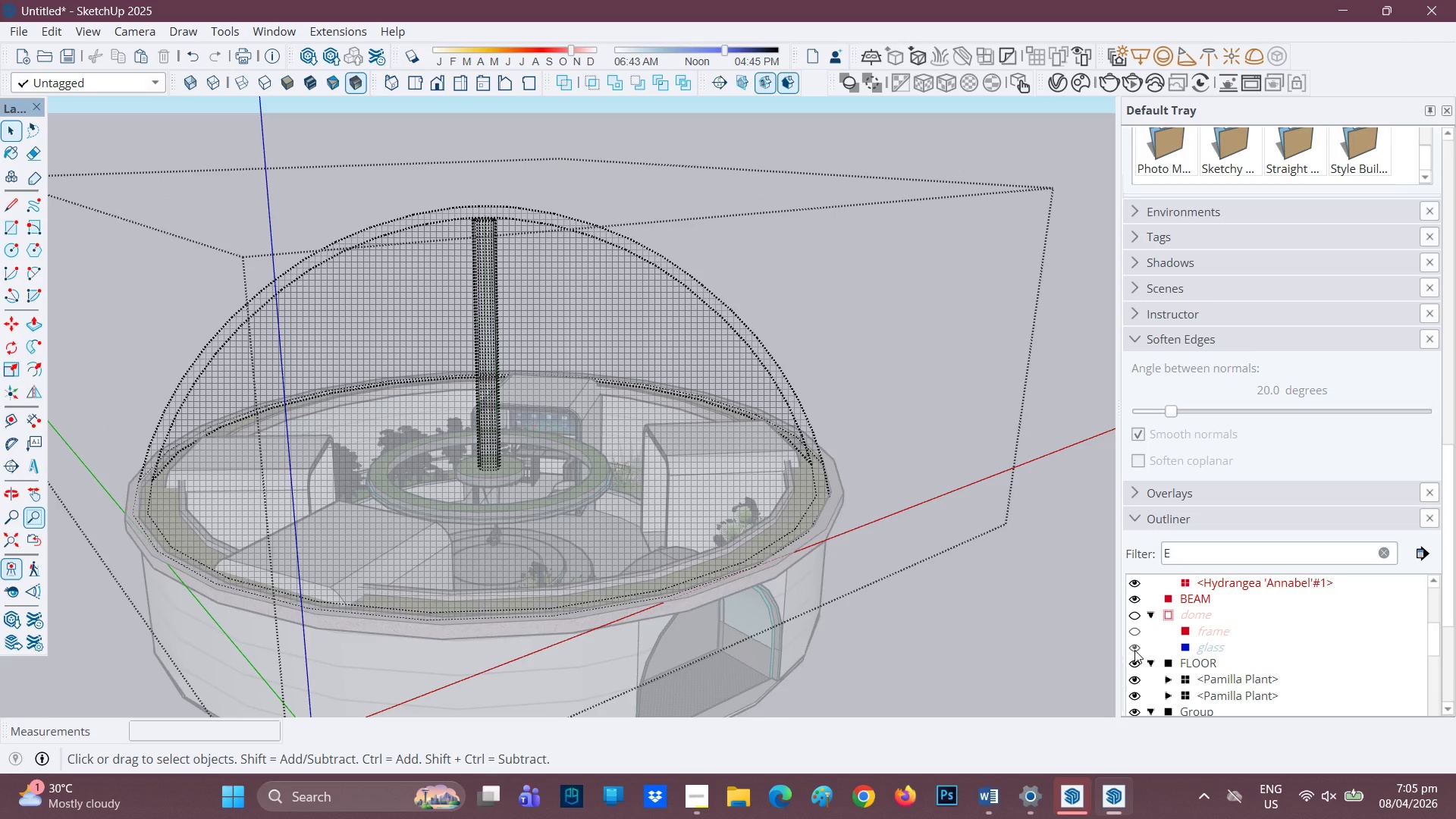 
left_click([1134, 650])
 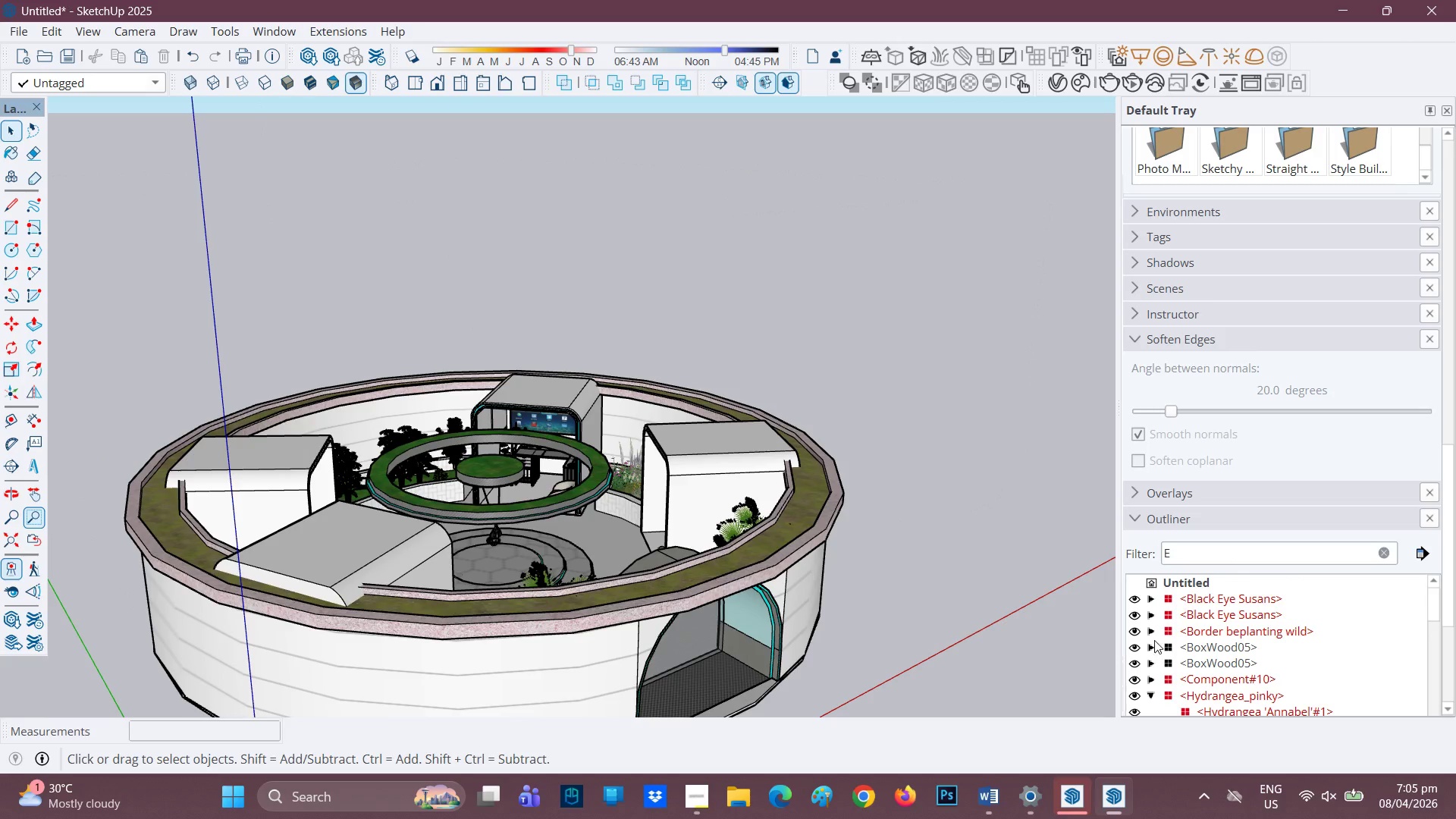 
scroll: coordinate [1156, 670], scroll_direction: down, amount: 15.0
 